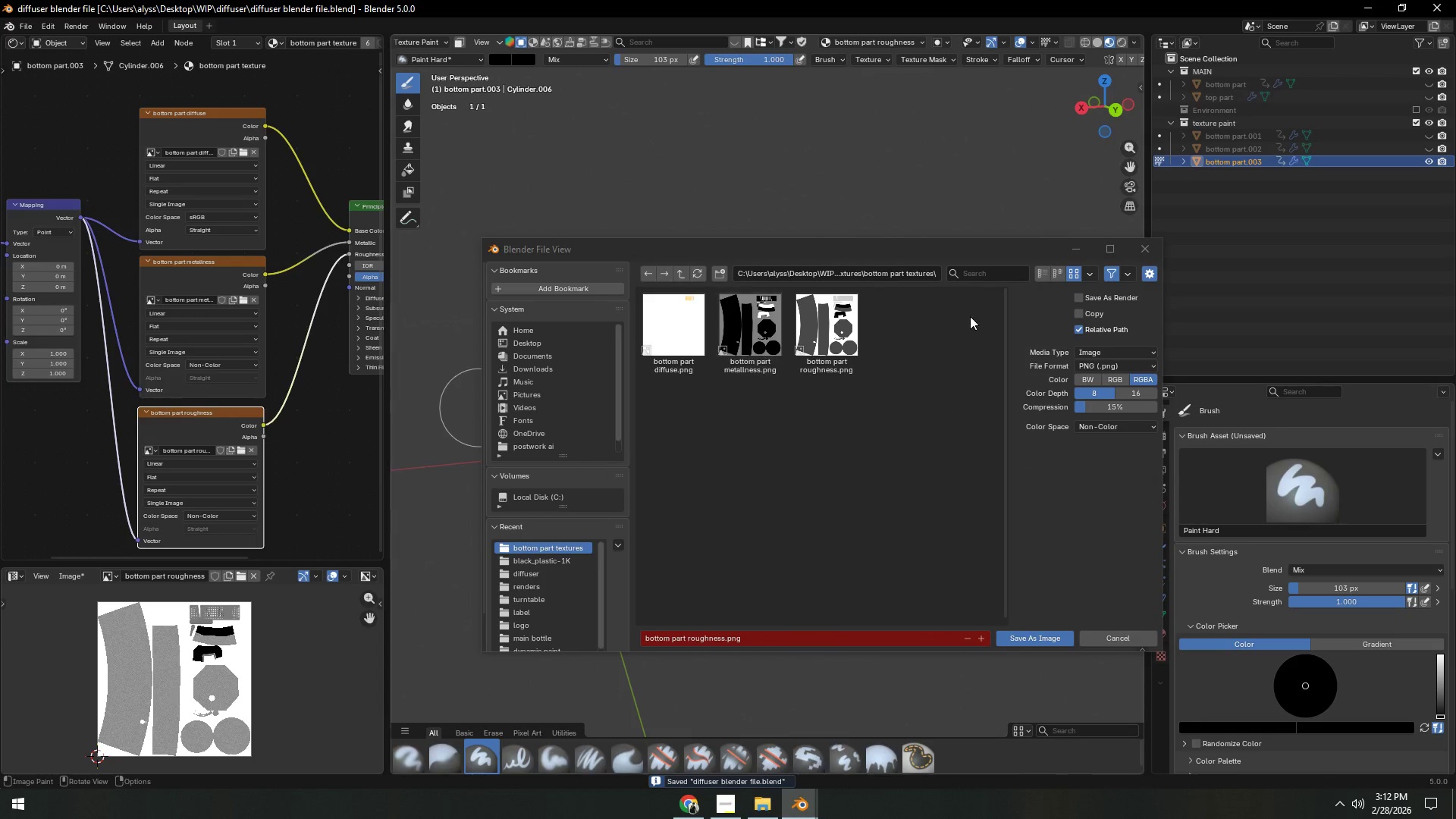 
left_click([1146, 251])
 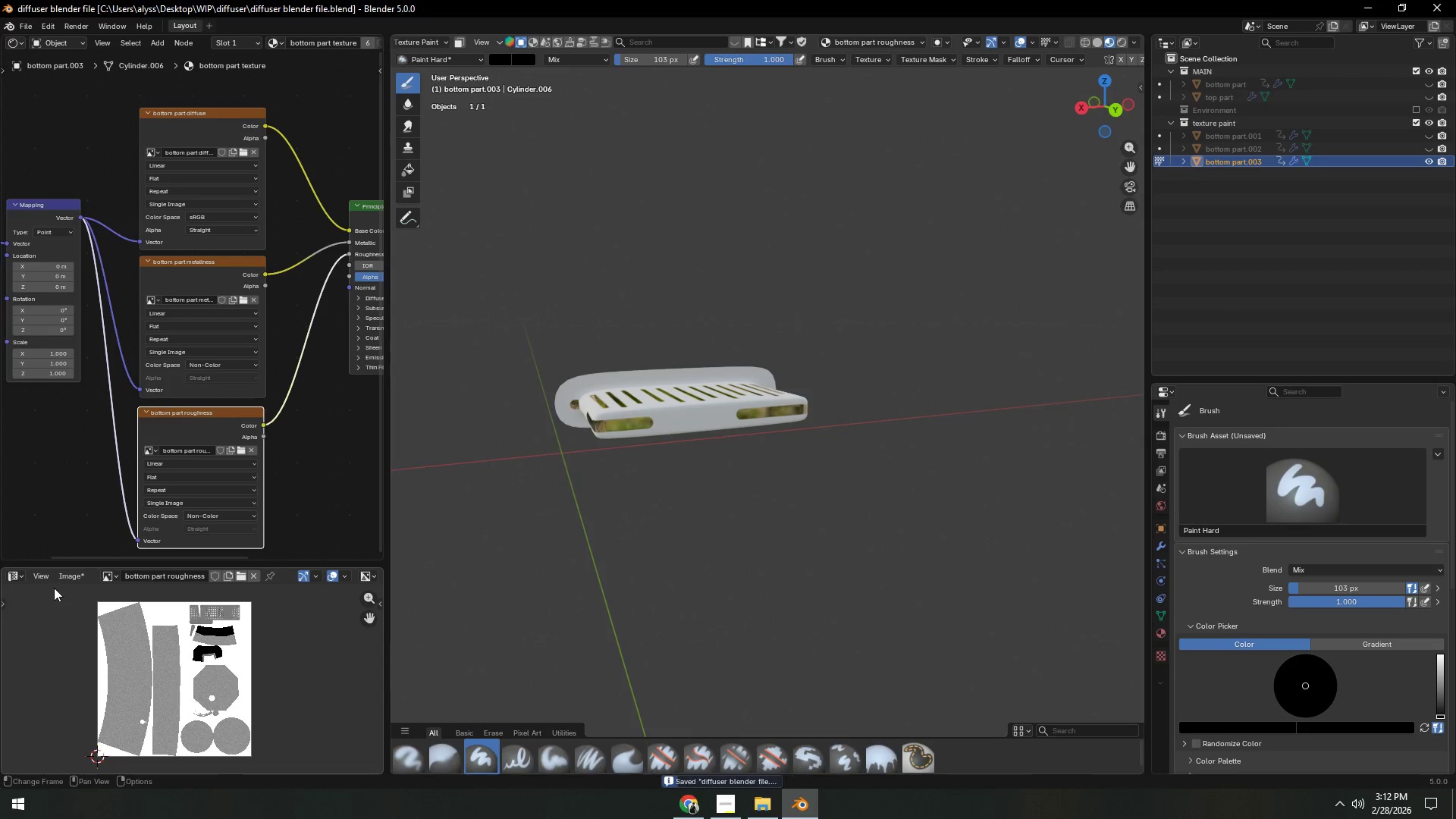 
left_click([62, 576])
 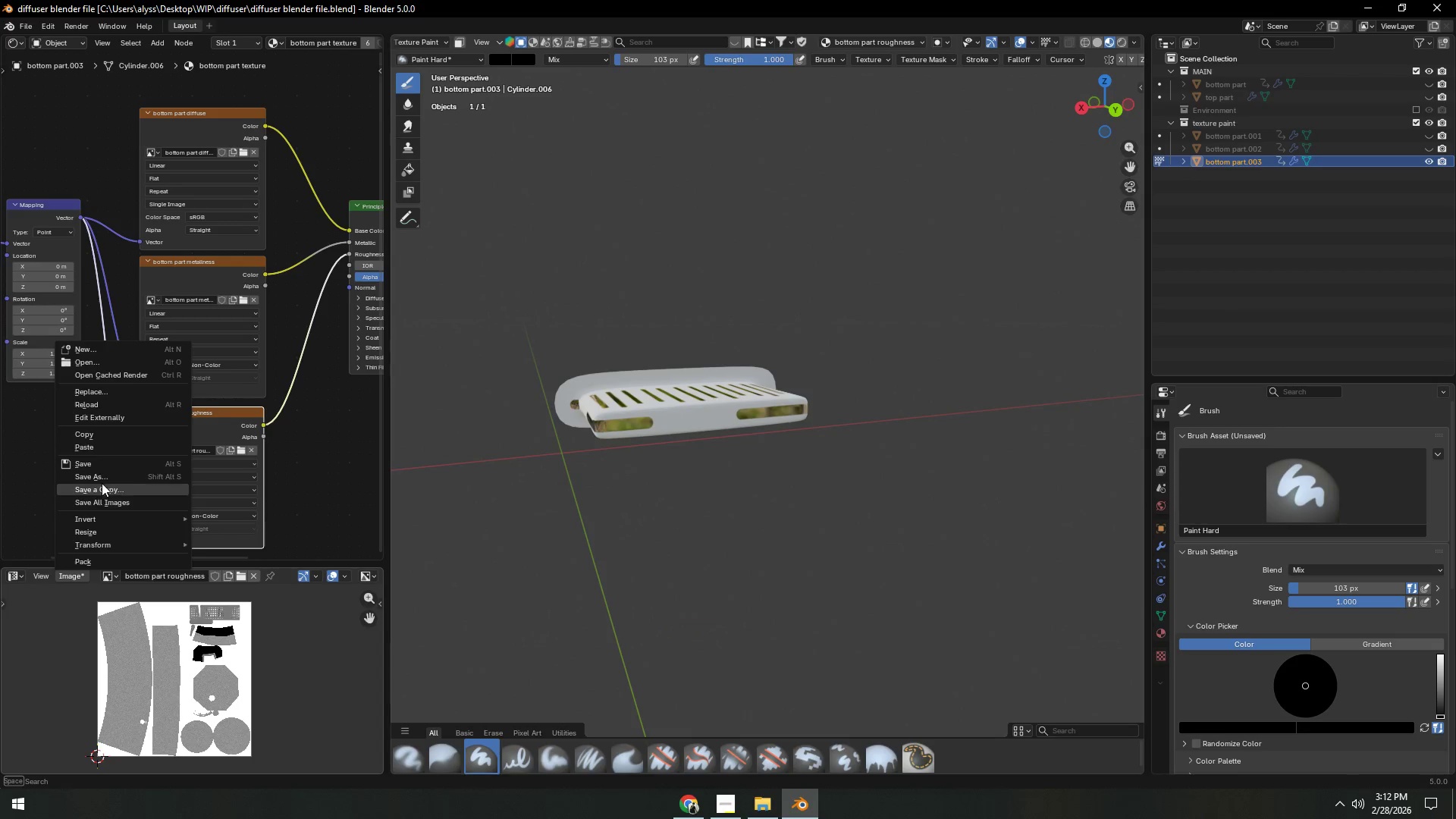 
left_click([106, 466])
 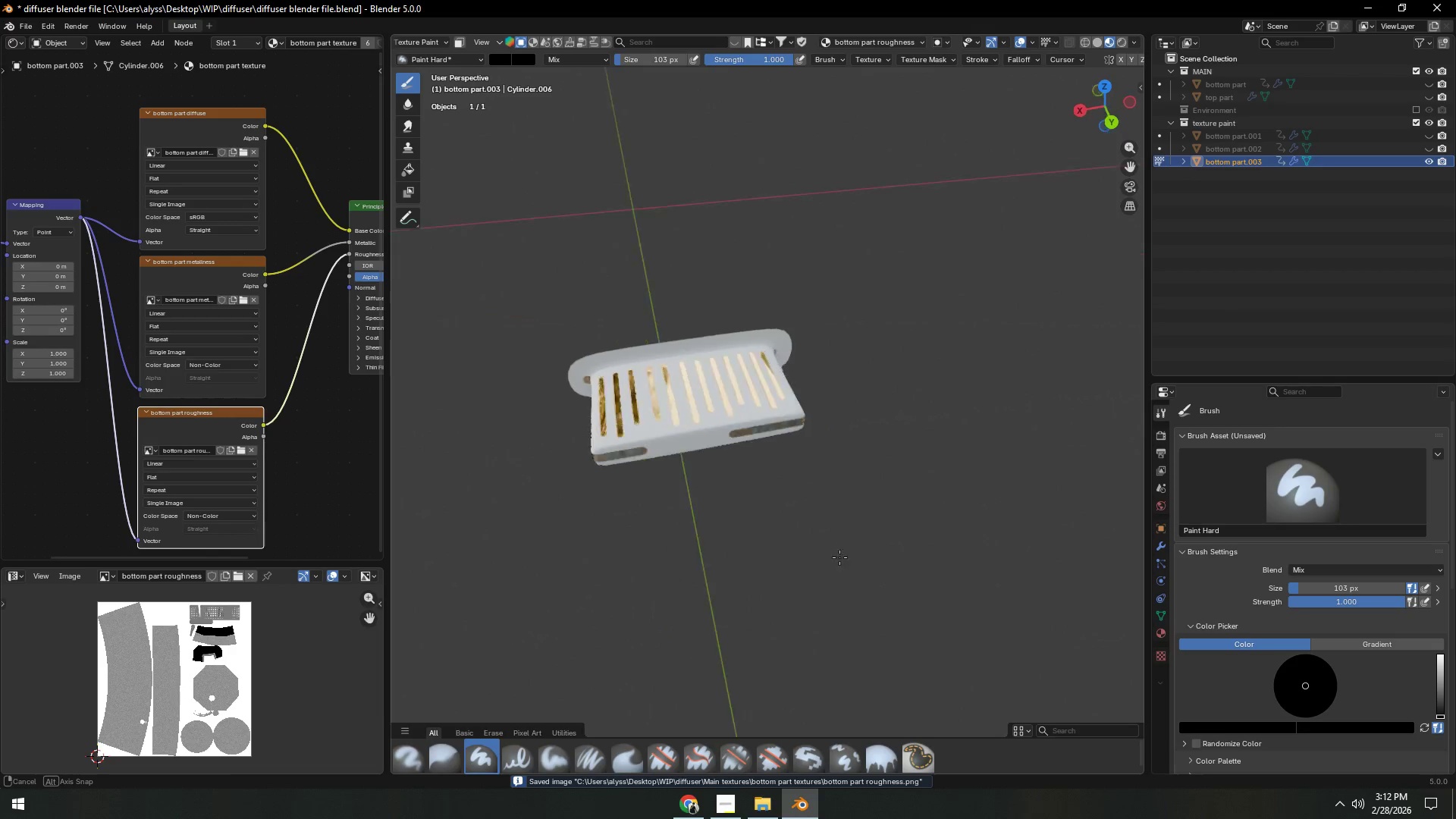 
scroll: coordinate [675, 527], scroll_direction: up, amount: 6.0
 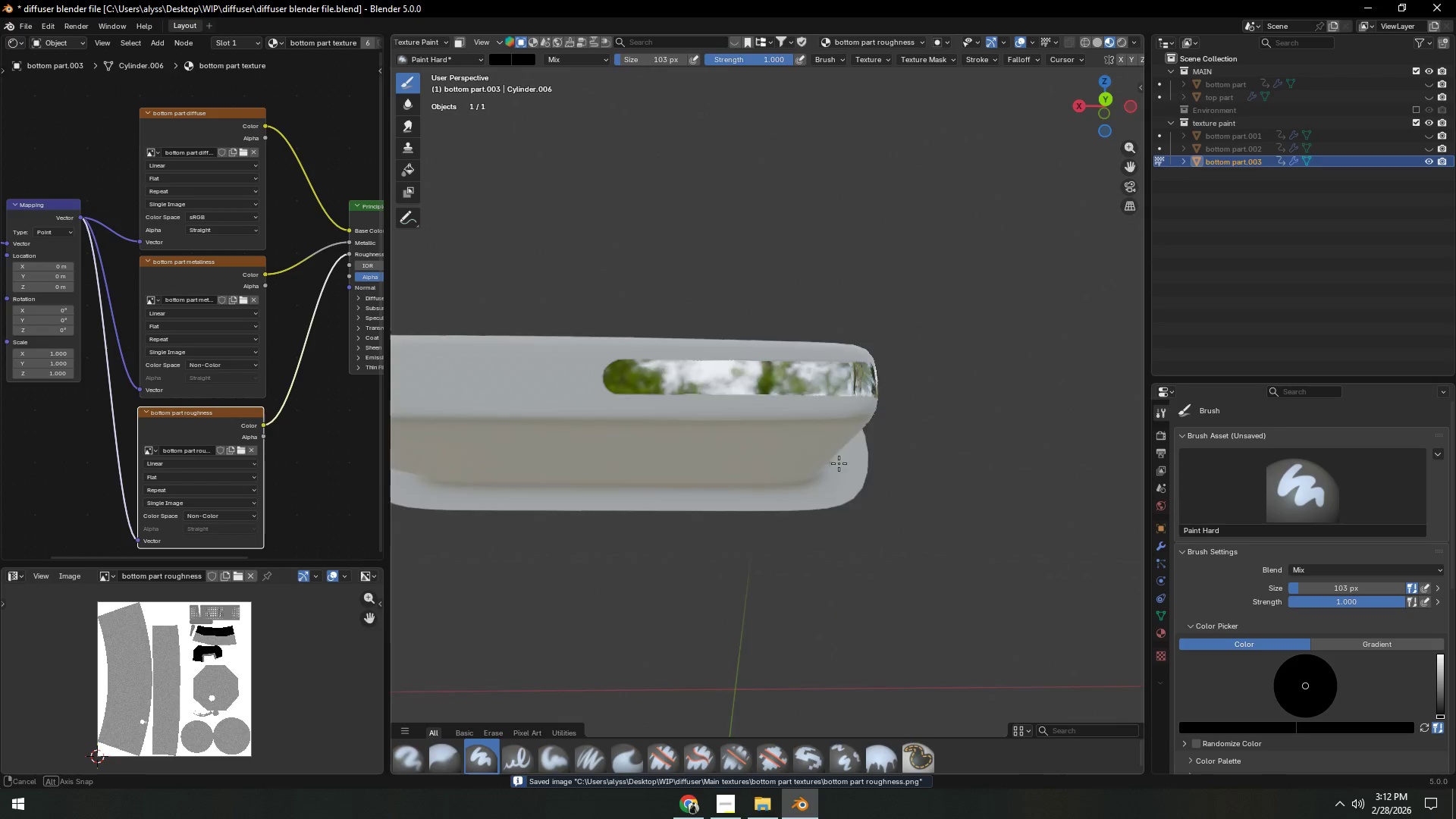 
scroll: coordinate [848, 500], scroll_direction: down, amount: 3.0
 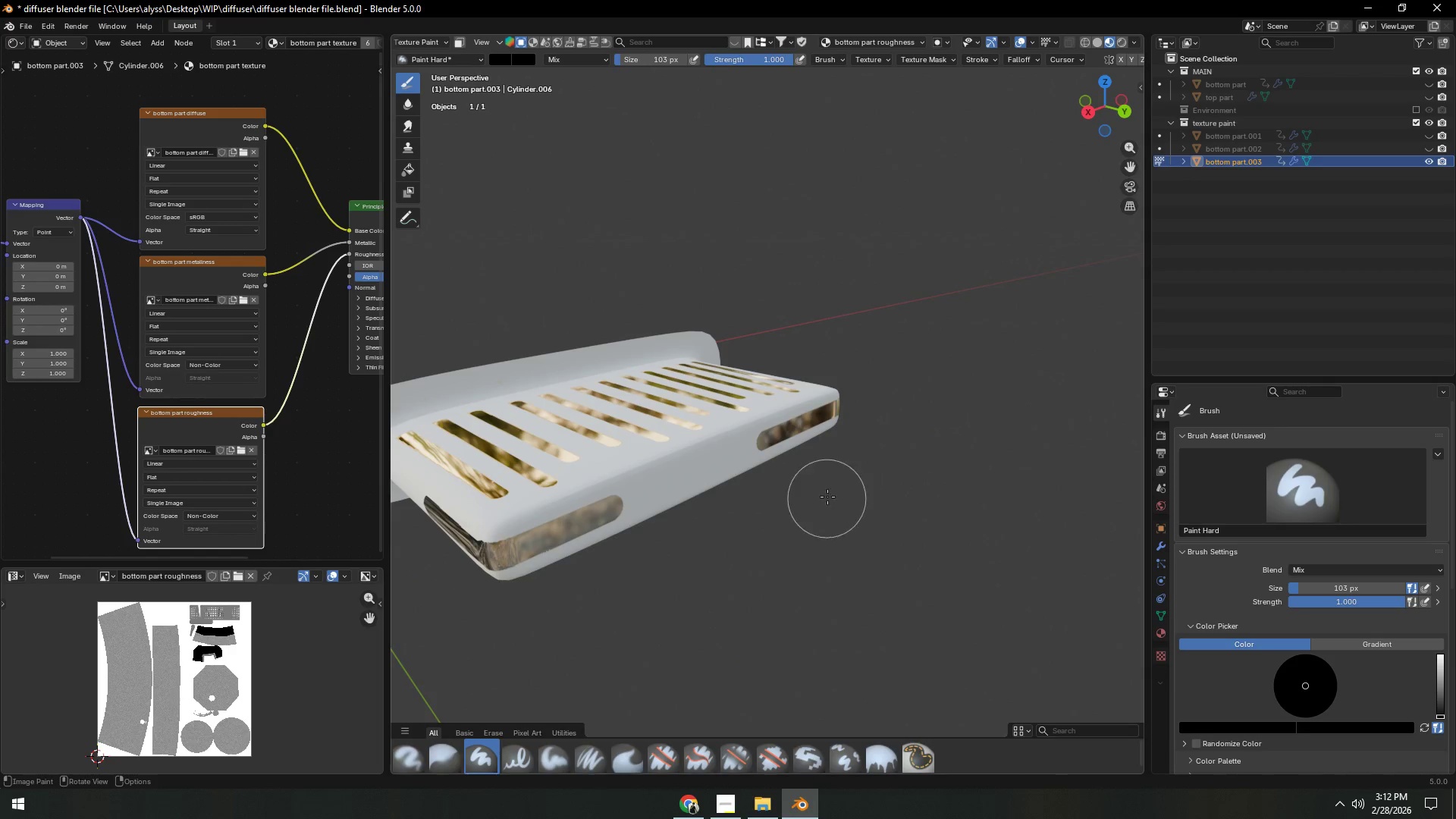 
wait(6.88)
 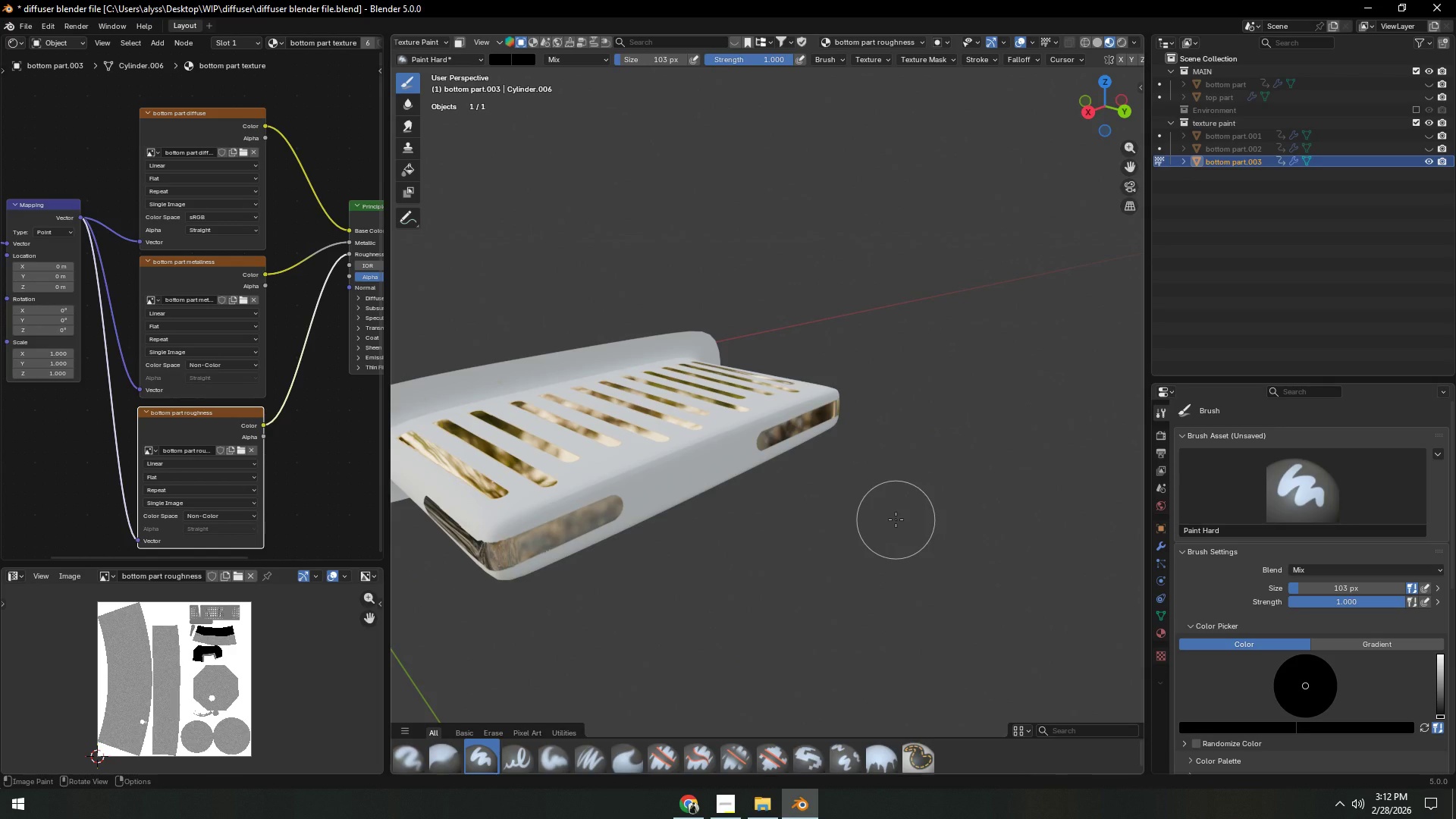 
key(Control+S)
 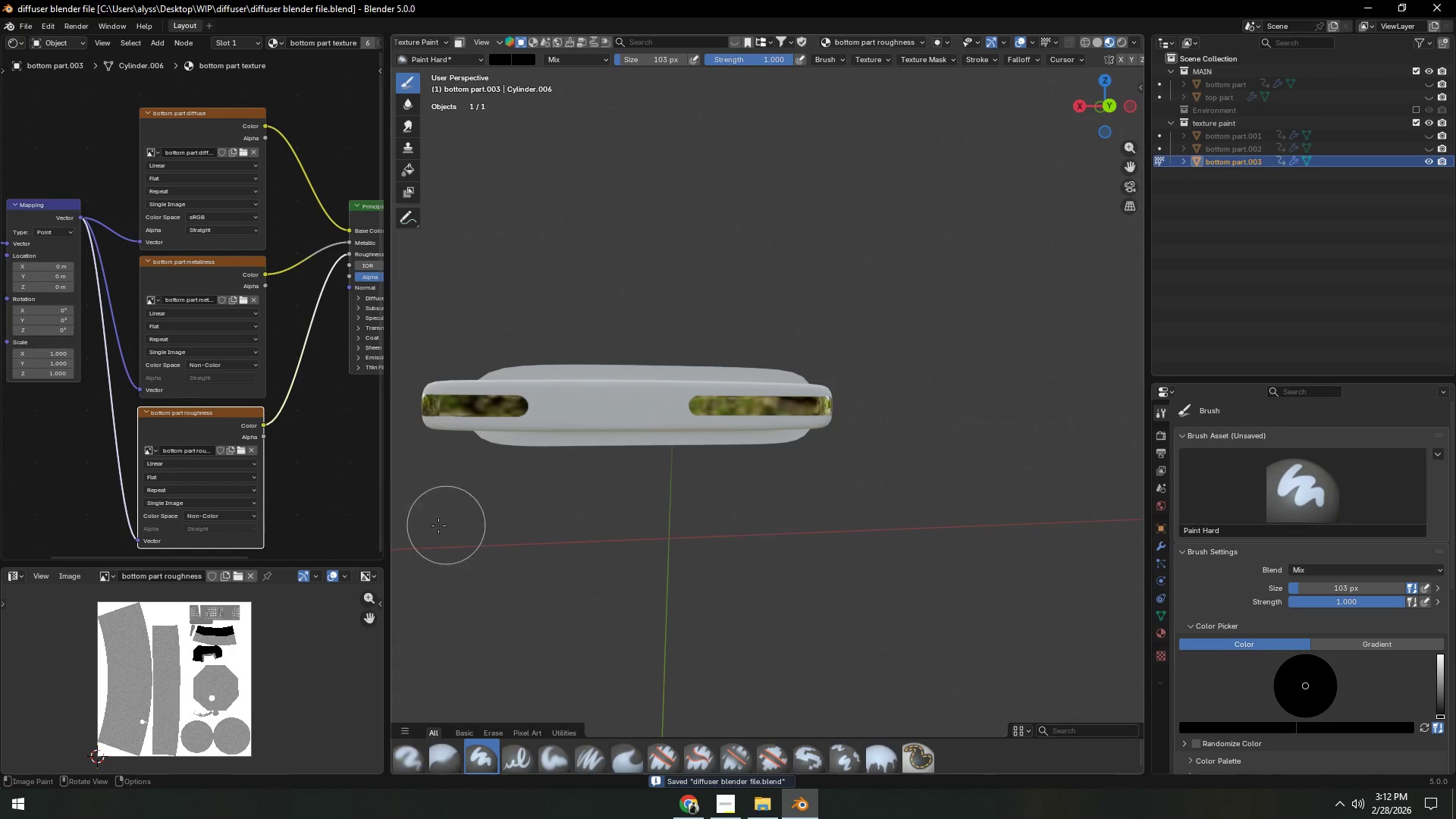 
scroll: coordinate [315, 475], scroll_direction: down, amount: 7.0
 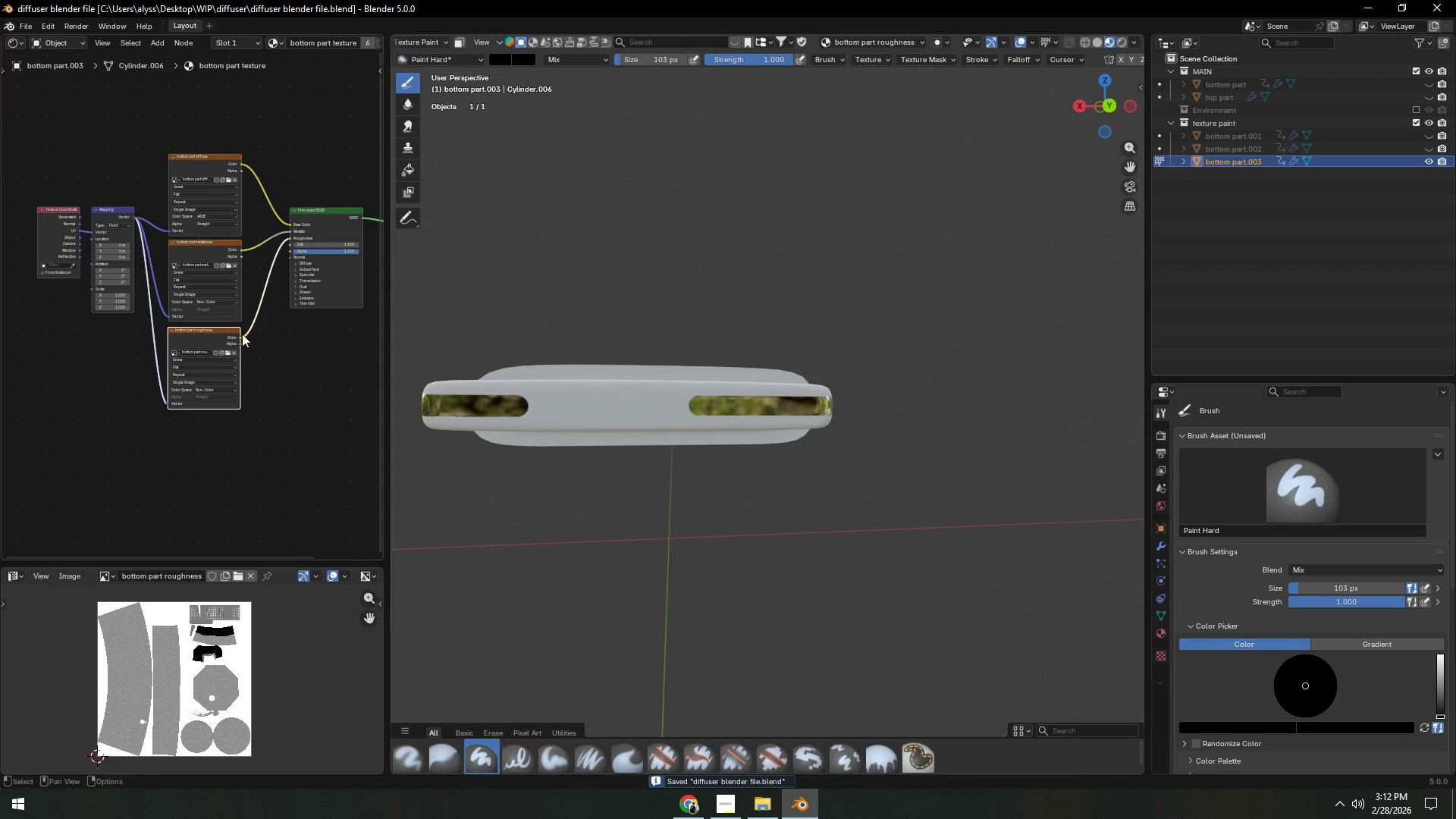 
left_click([209, 331])
 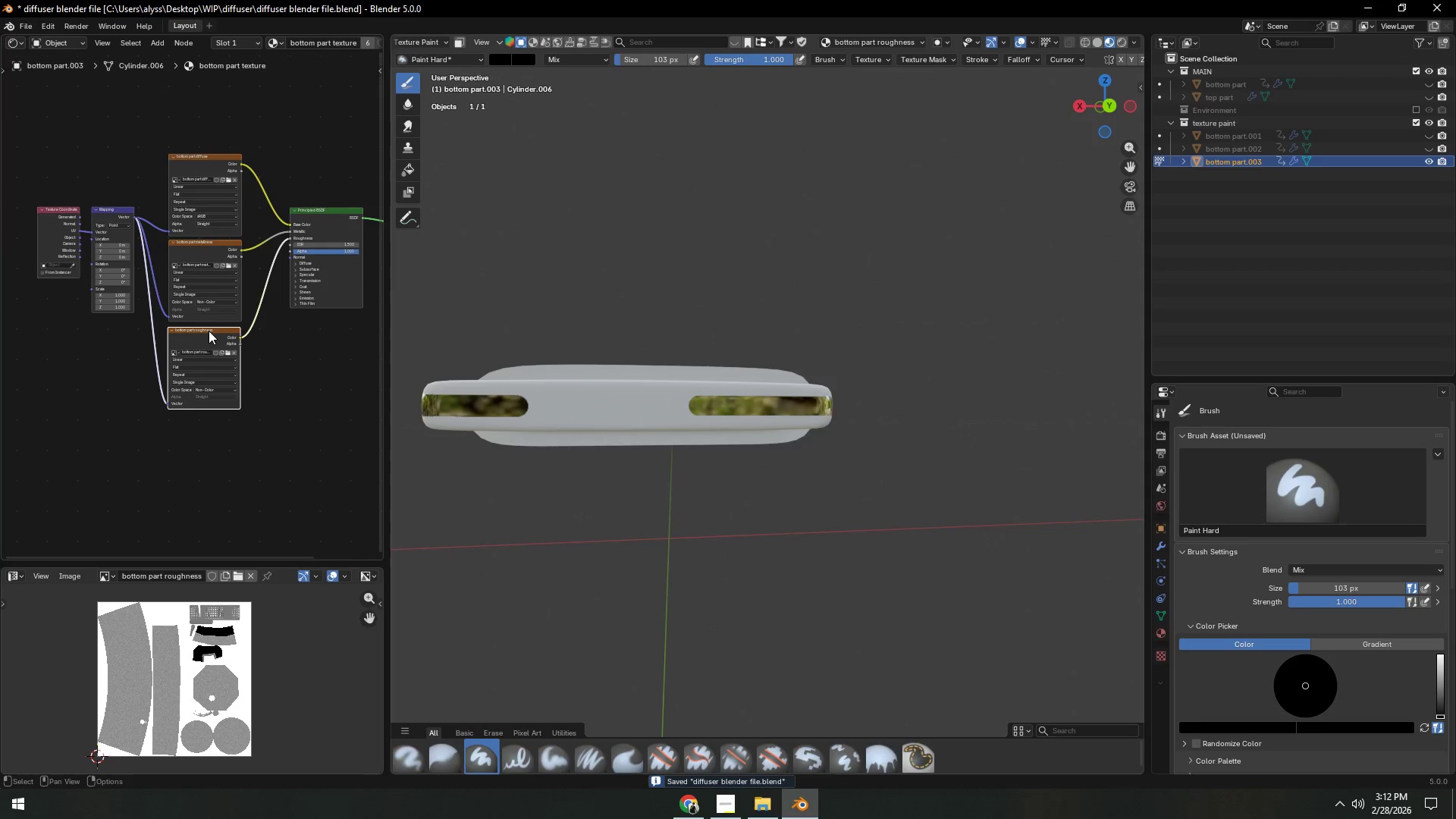 
key(Shift+ShiftLeft)
 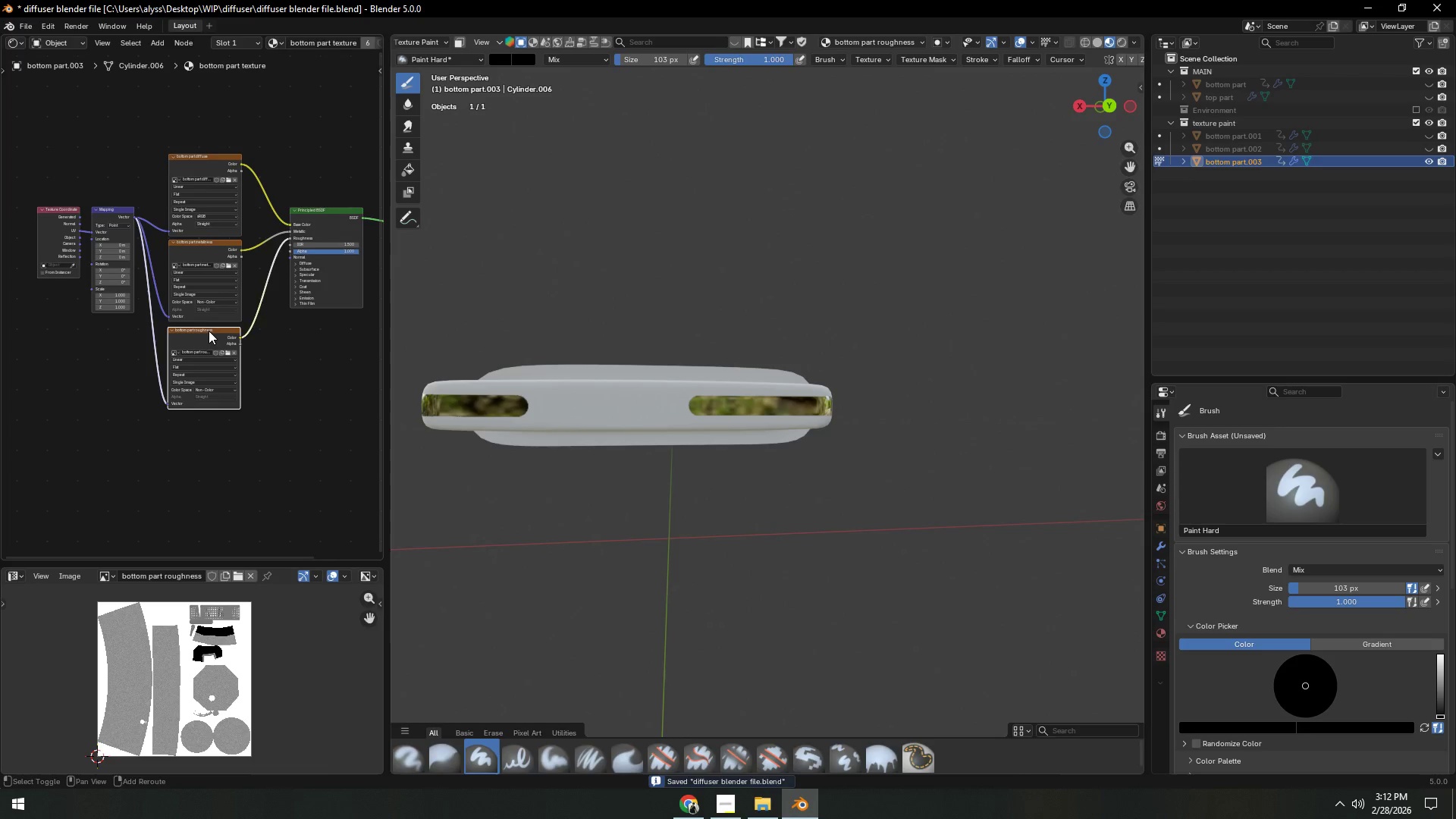 
key(Shift+D)
 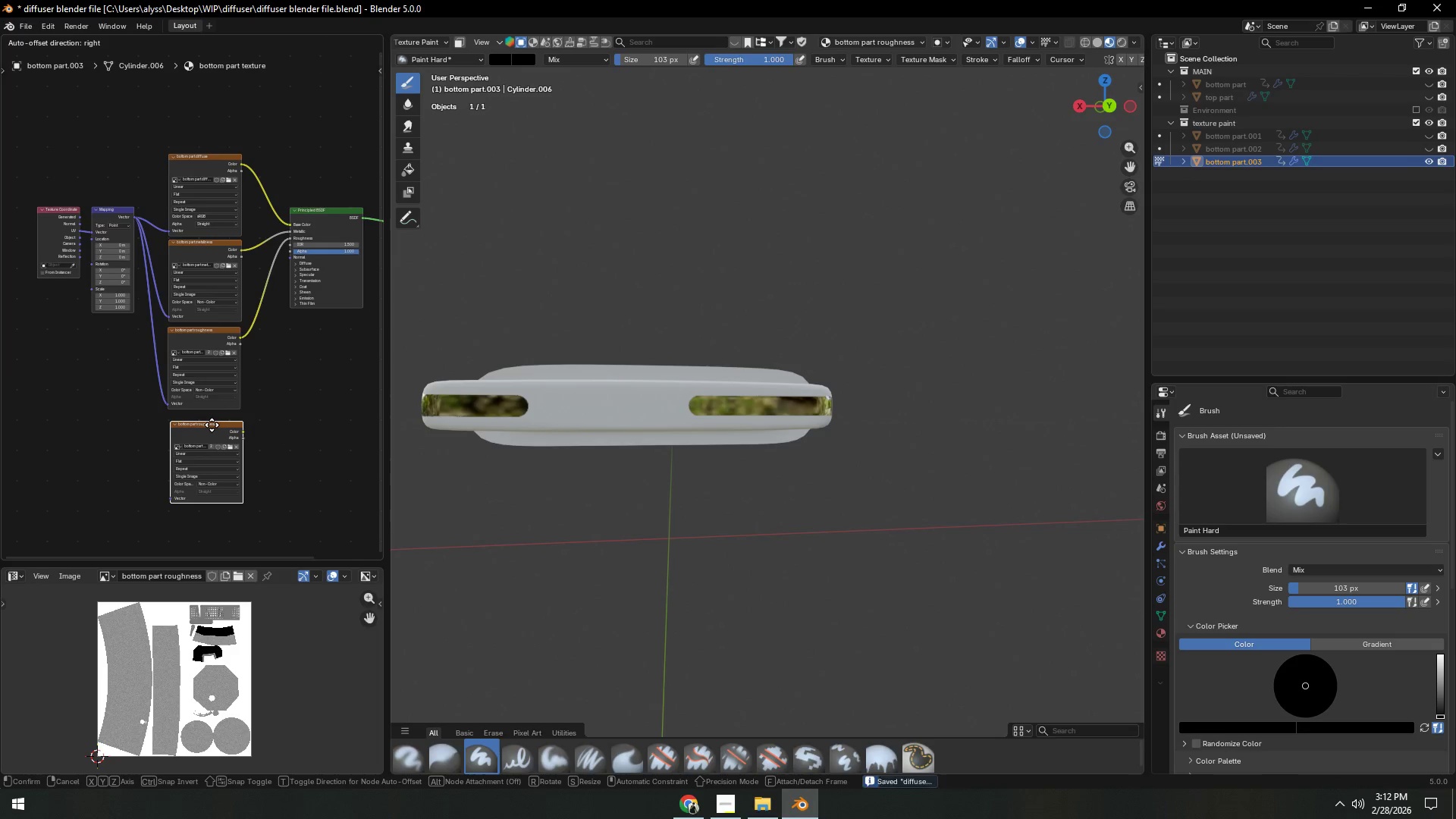 
left_click([212, 425])
 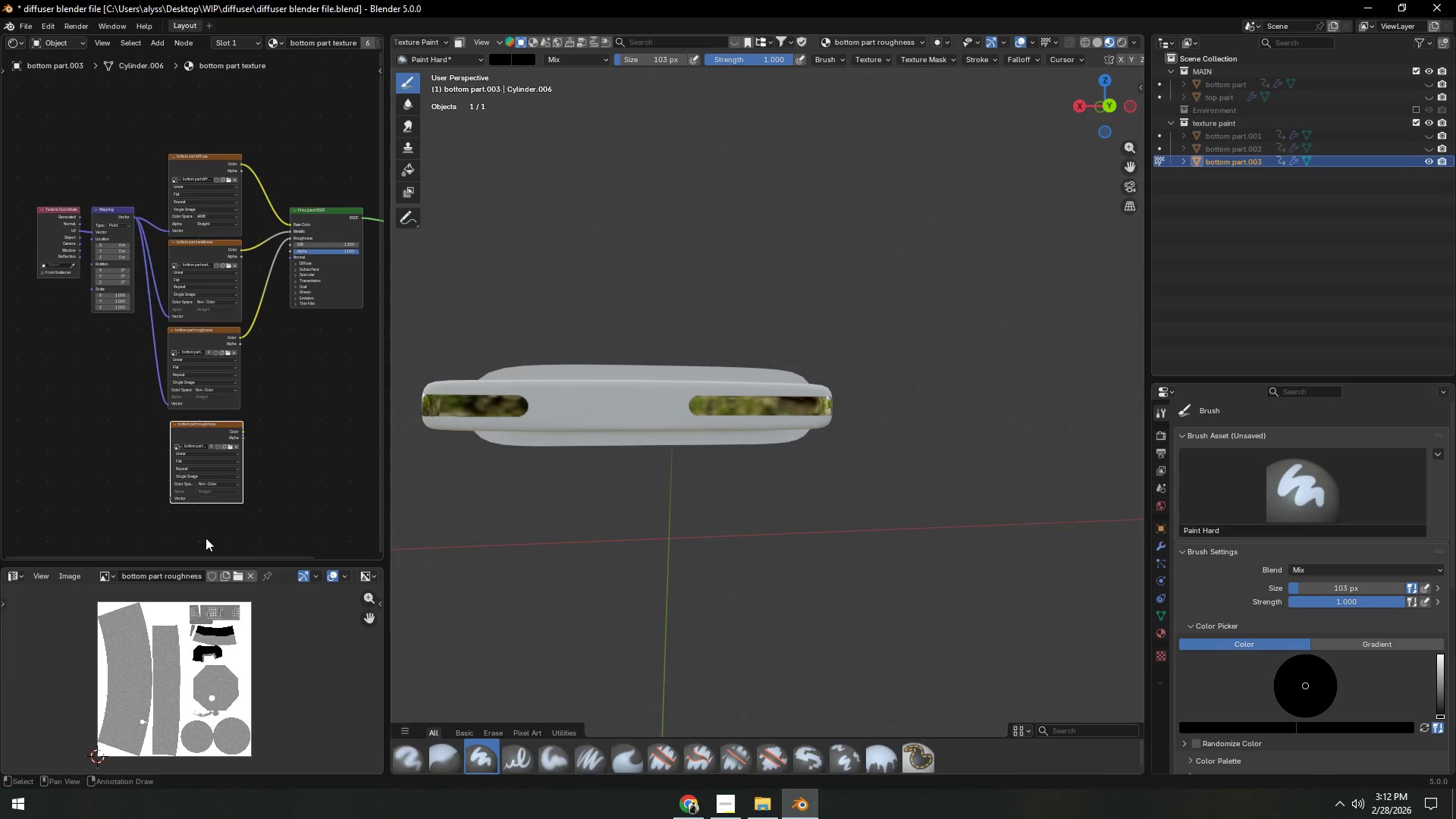 
scroll: coordinate [212, 651], scroll_direction: up, amount: 5.0
 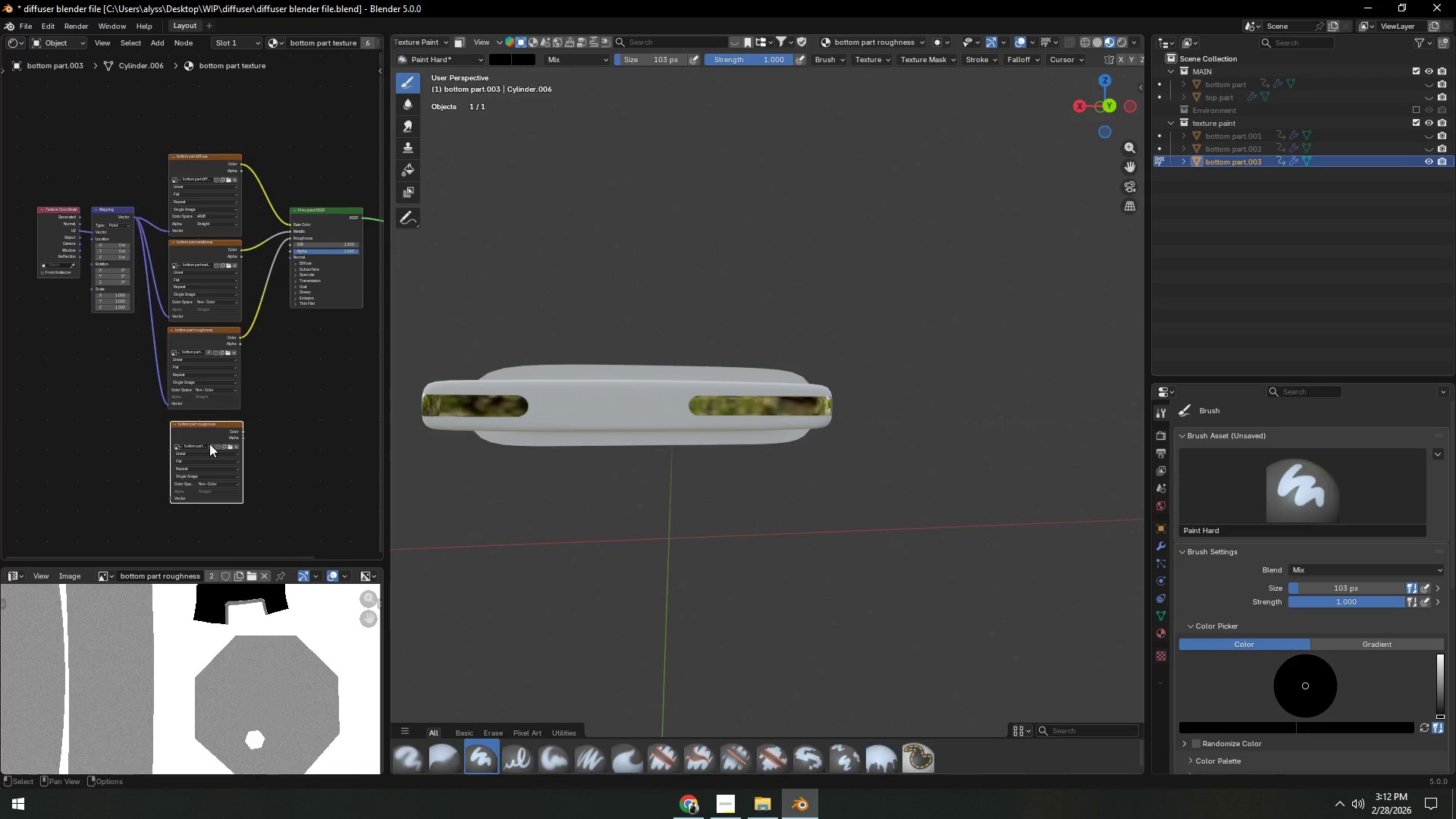 
left_click([237, 444])
 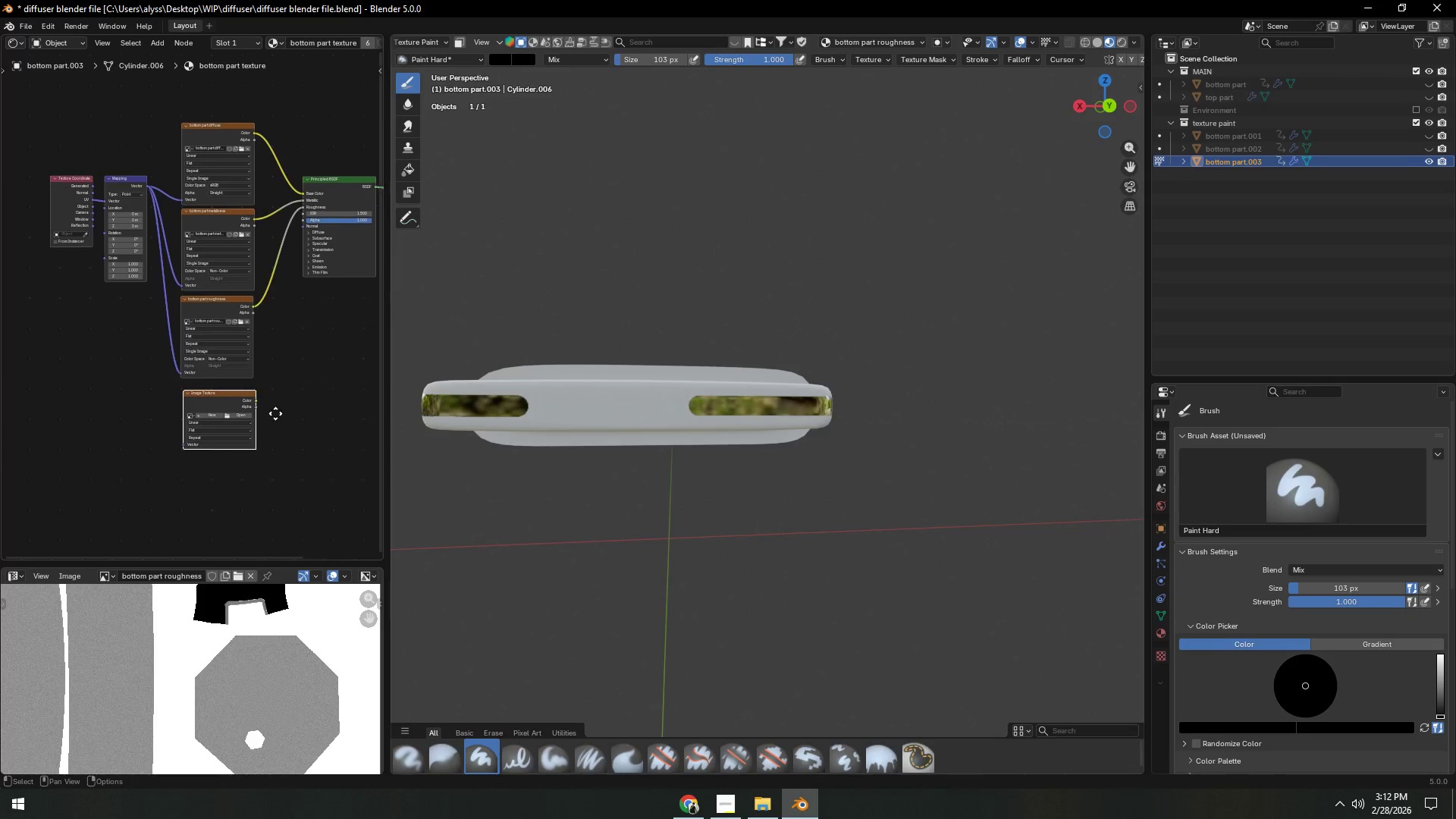 
scroll: coordinate [297, 375], scroll_direction: up, amount: 8.0
 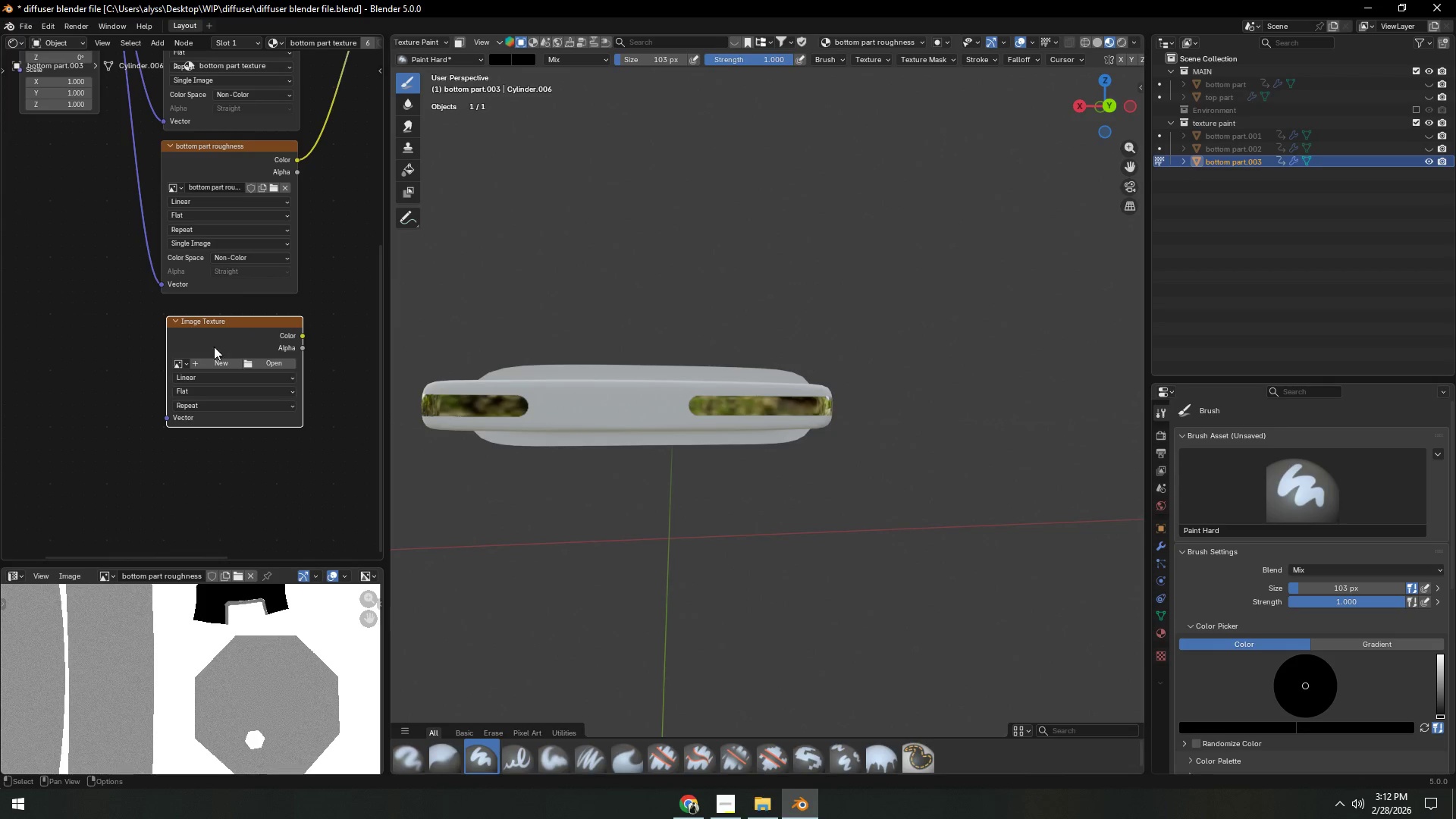 
left_click([207, 366])
 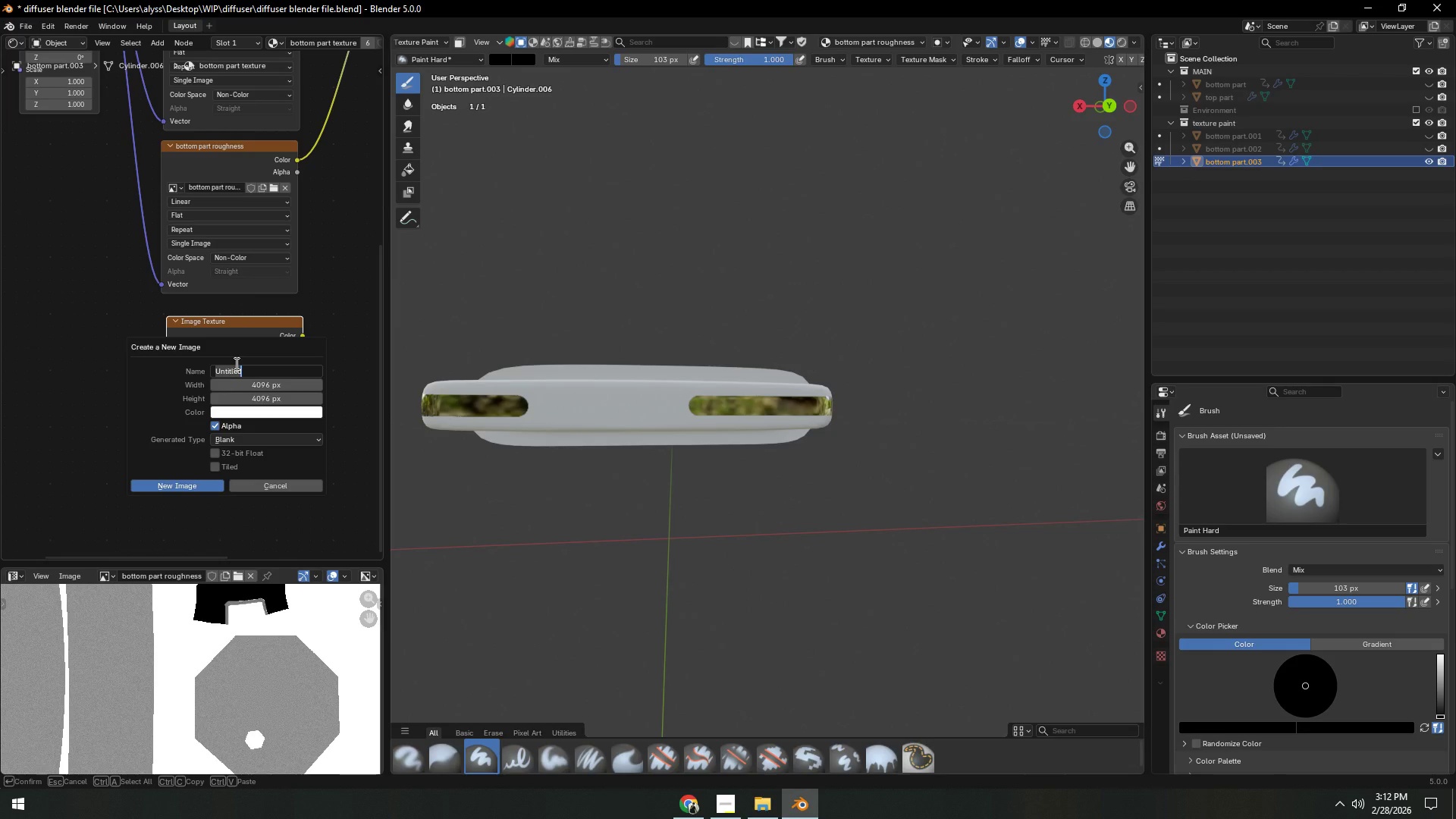 
type(bottom part normal)
 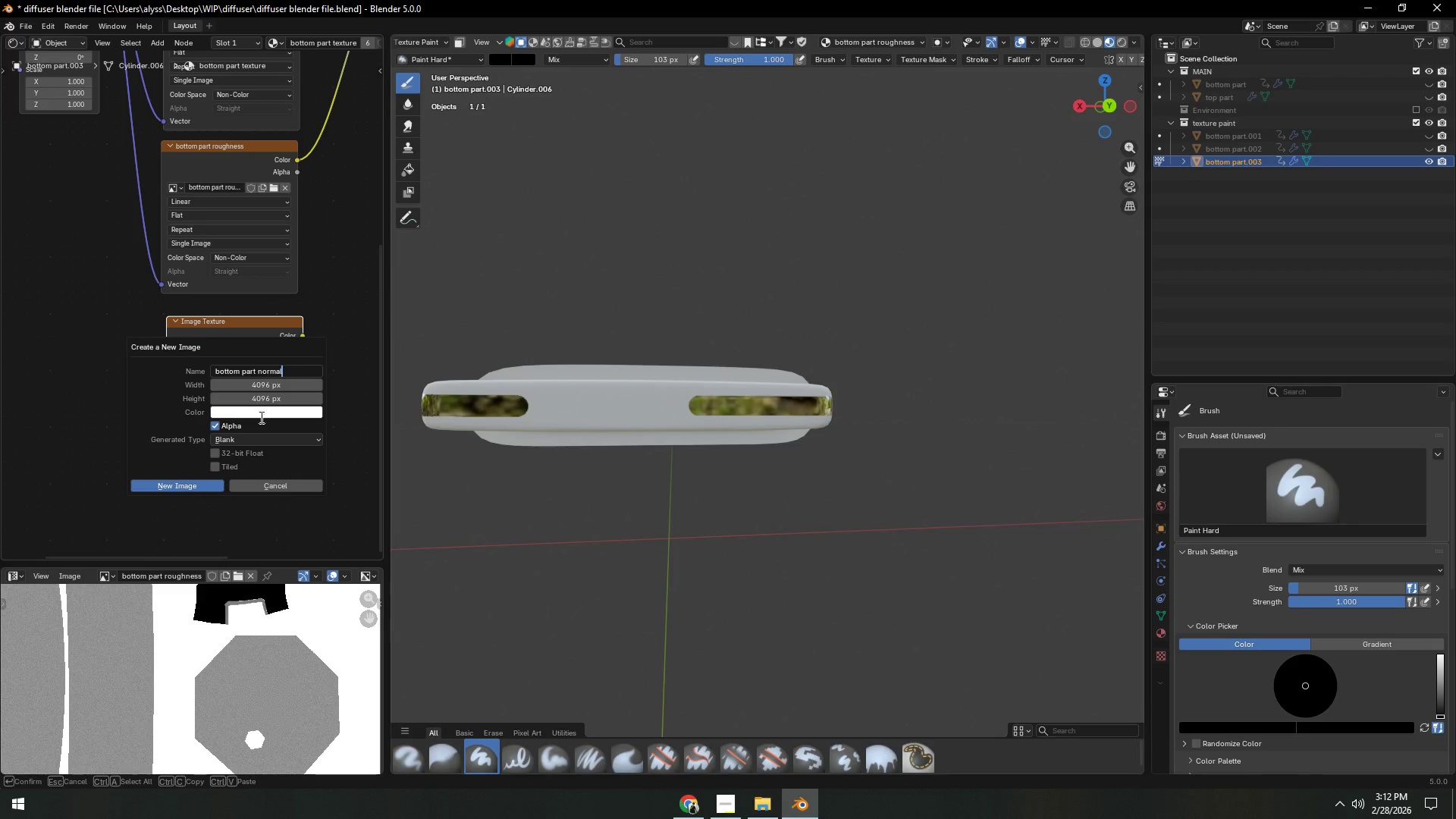 
double_click([261, 415])
 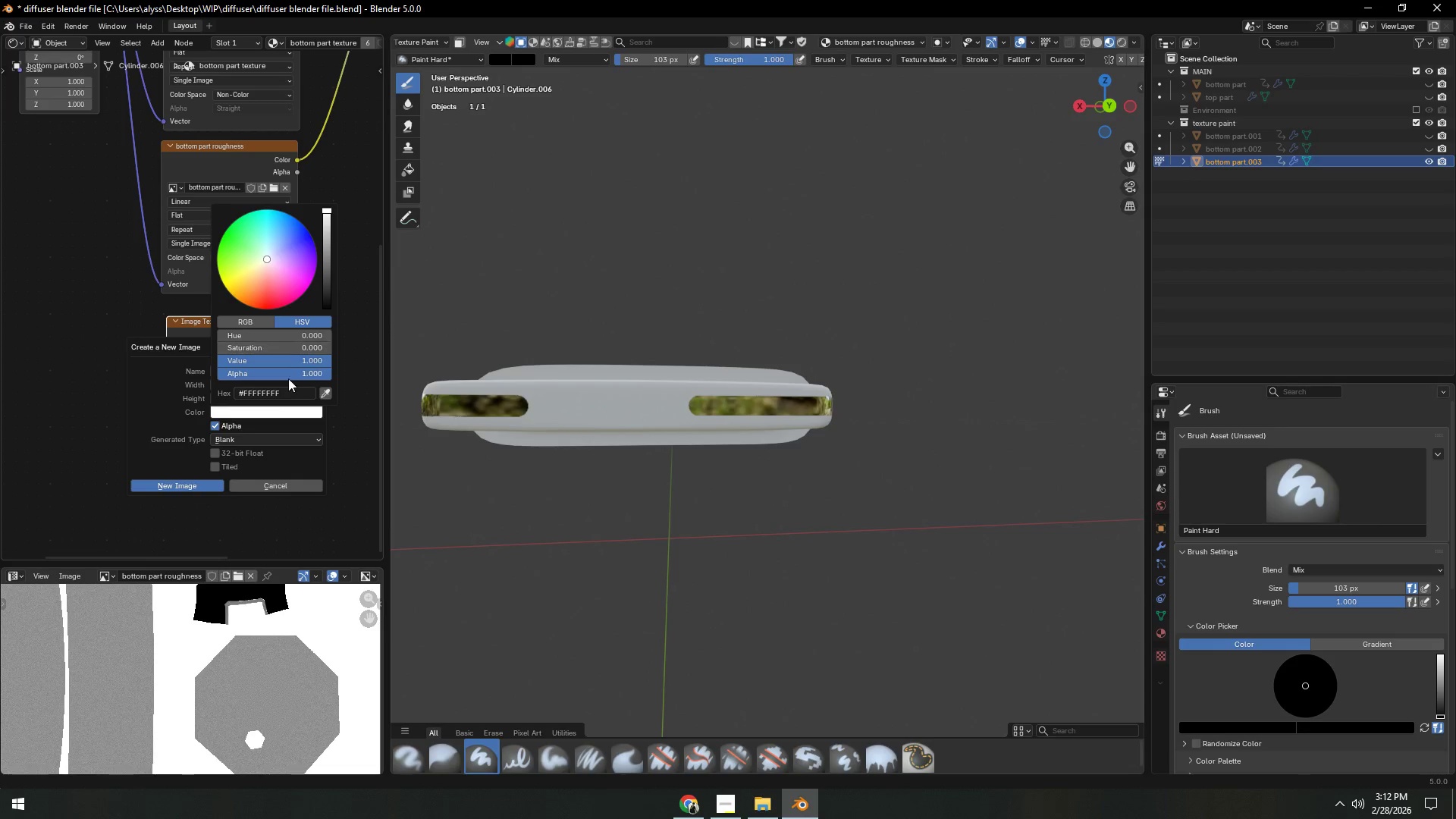 
left_click([284, 360])
 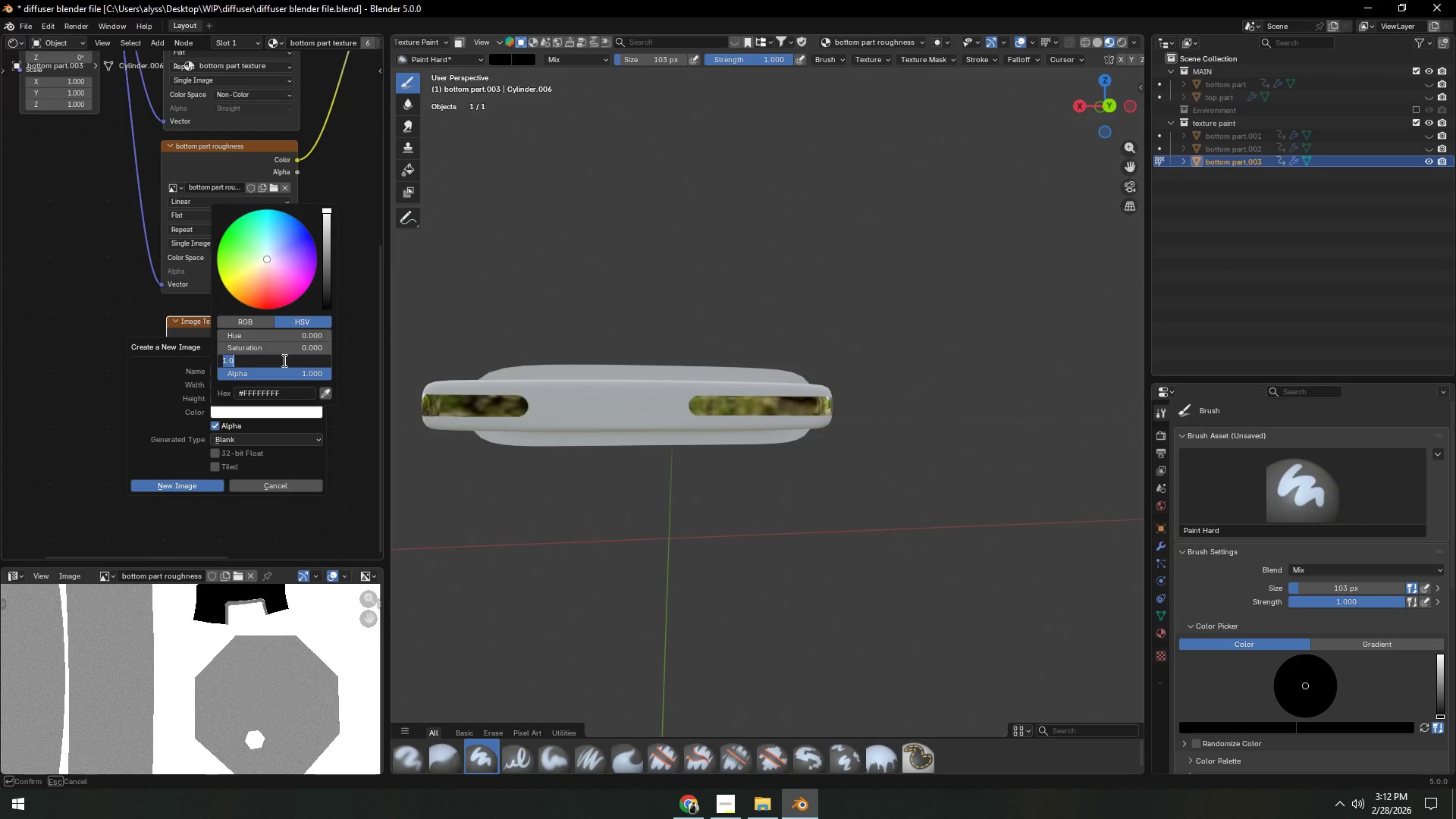 
key(NumpadDecimal)
 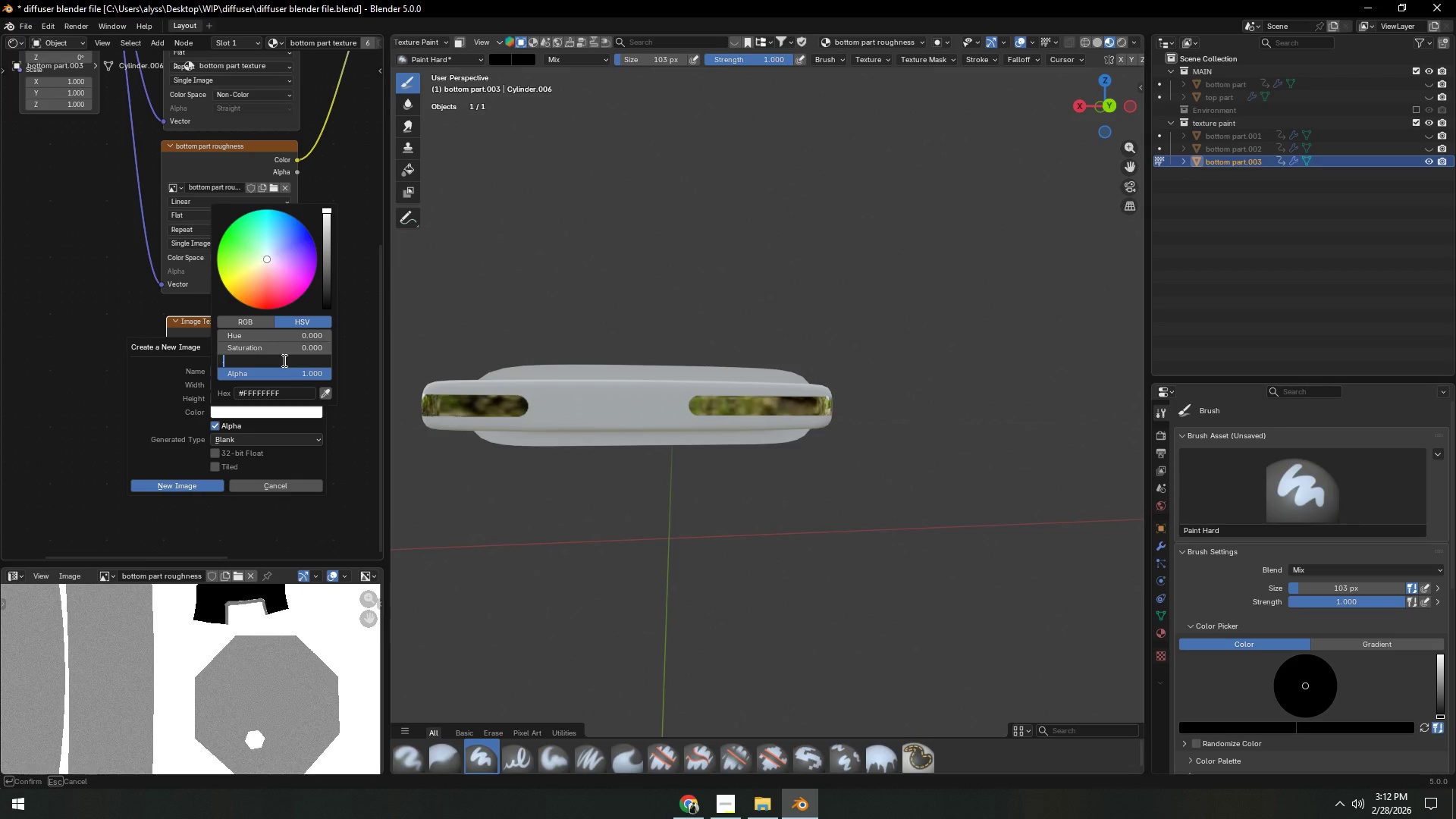 
key(Numpad5)
 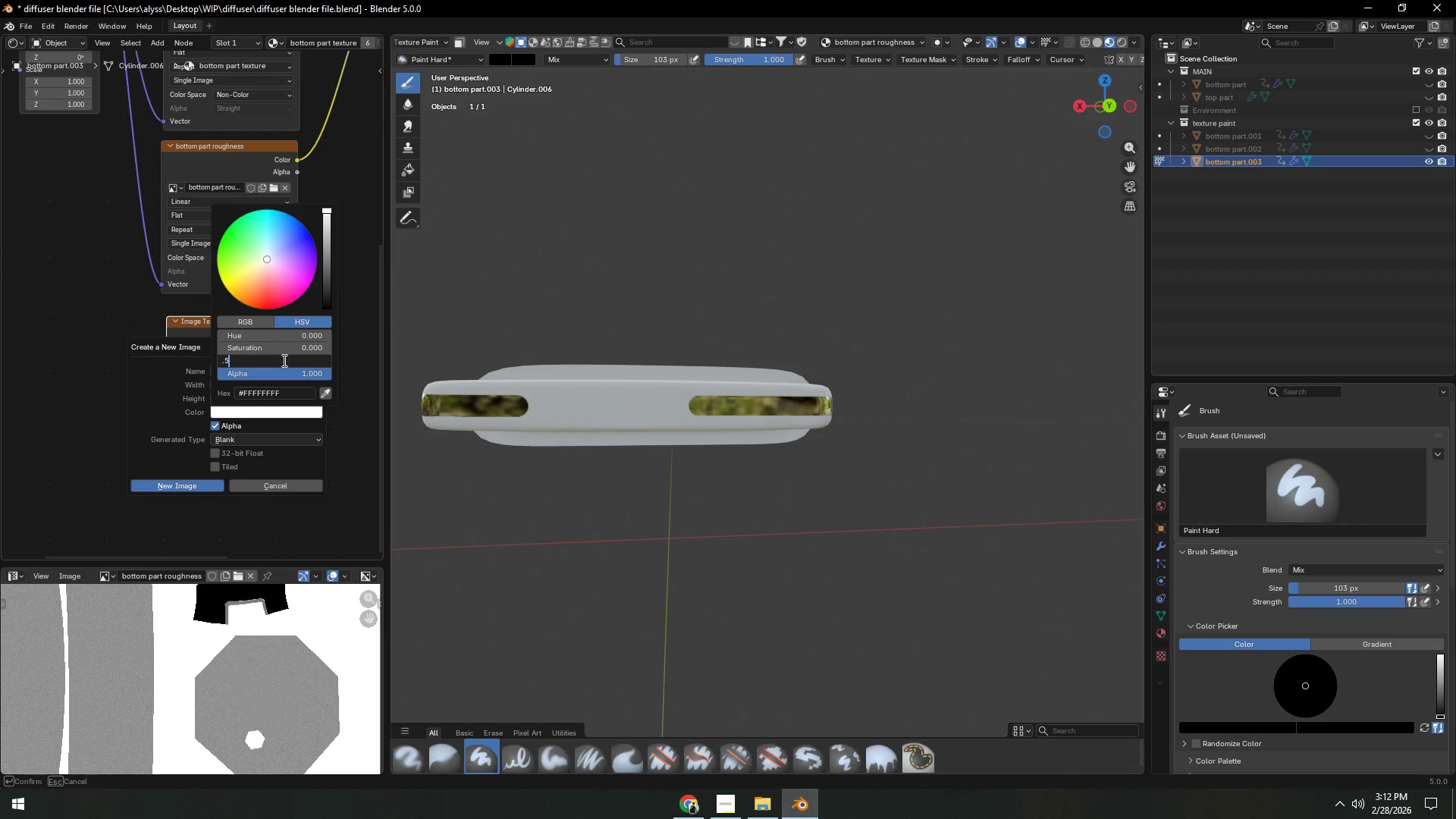 
key(NumpadEnter)
 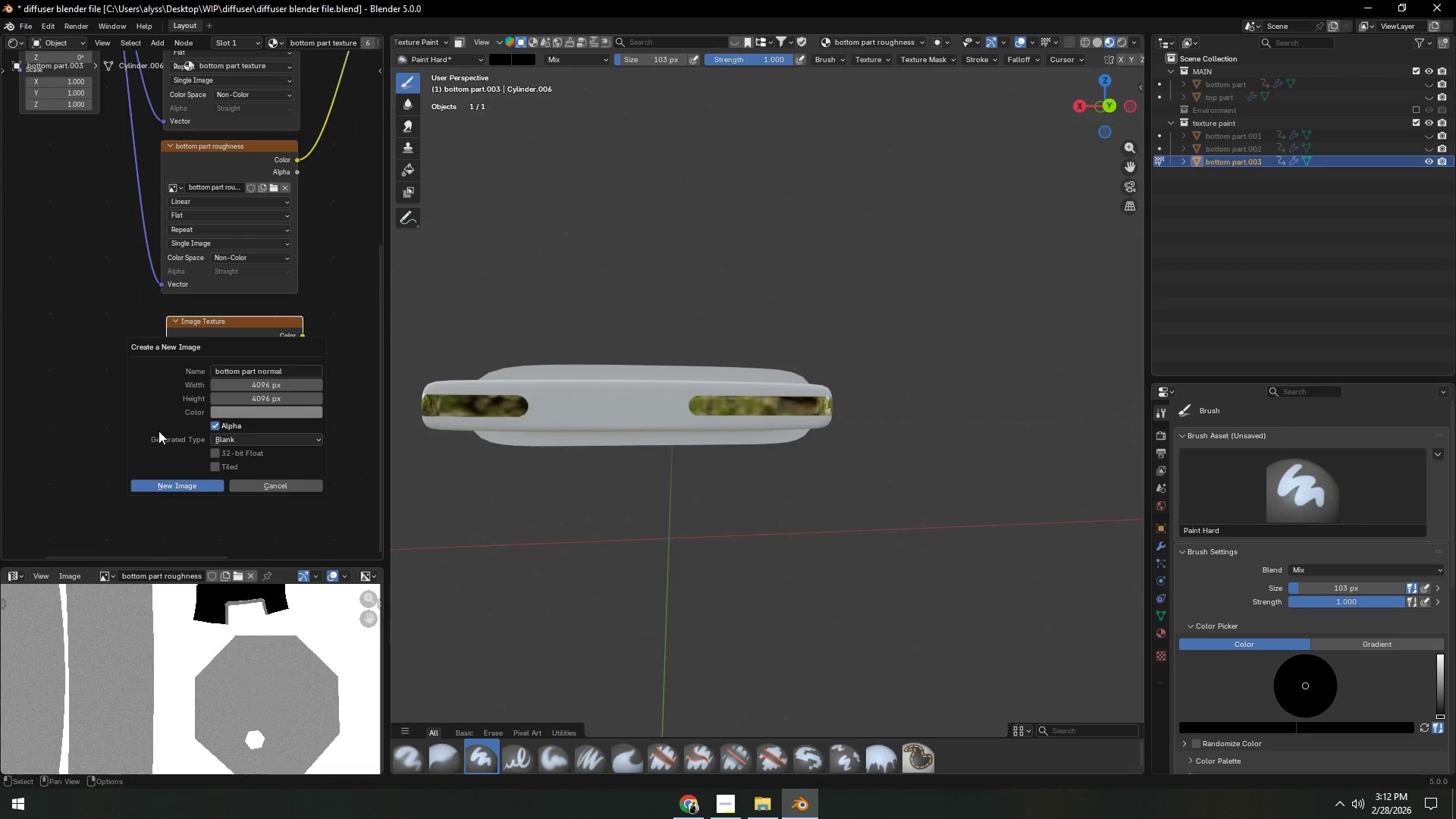 
left_click([158, 431])
 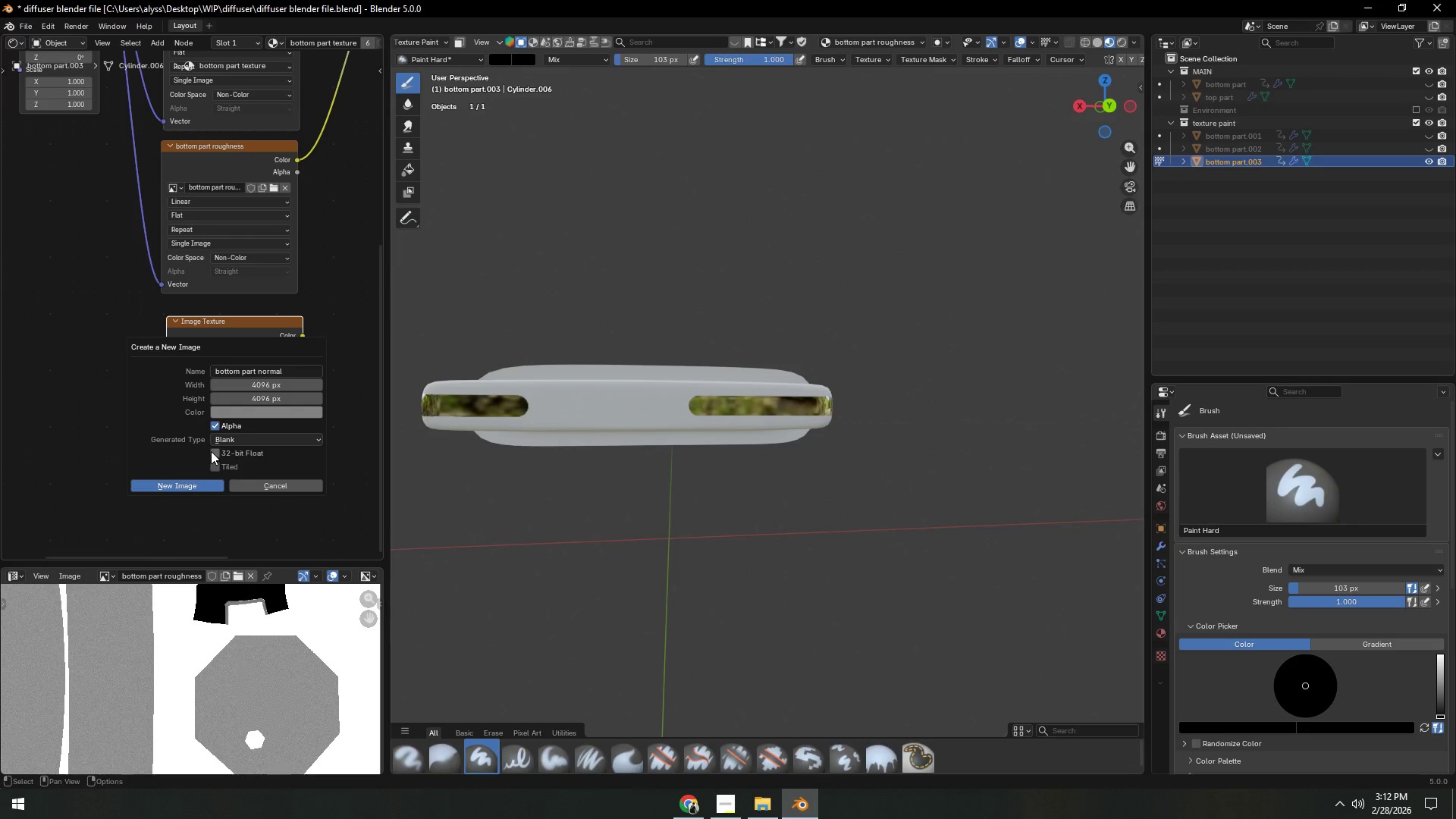 
left_click([212, 451])
 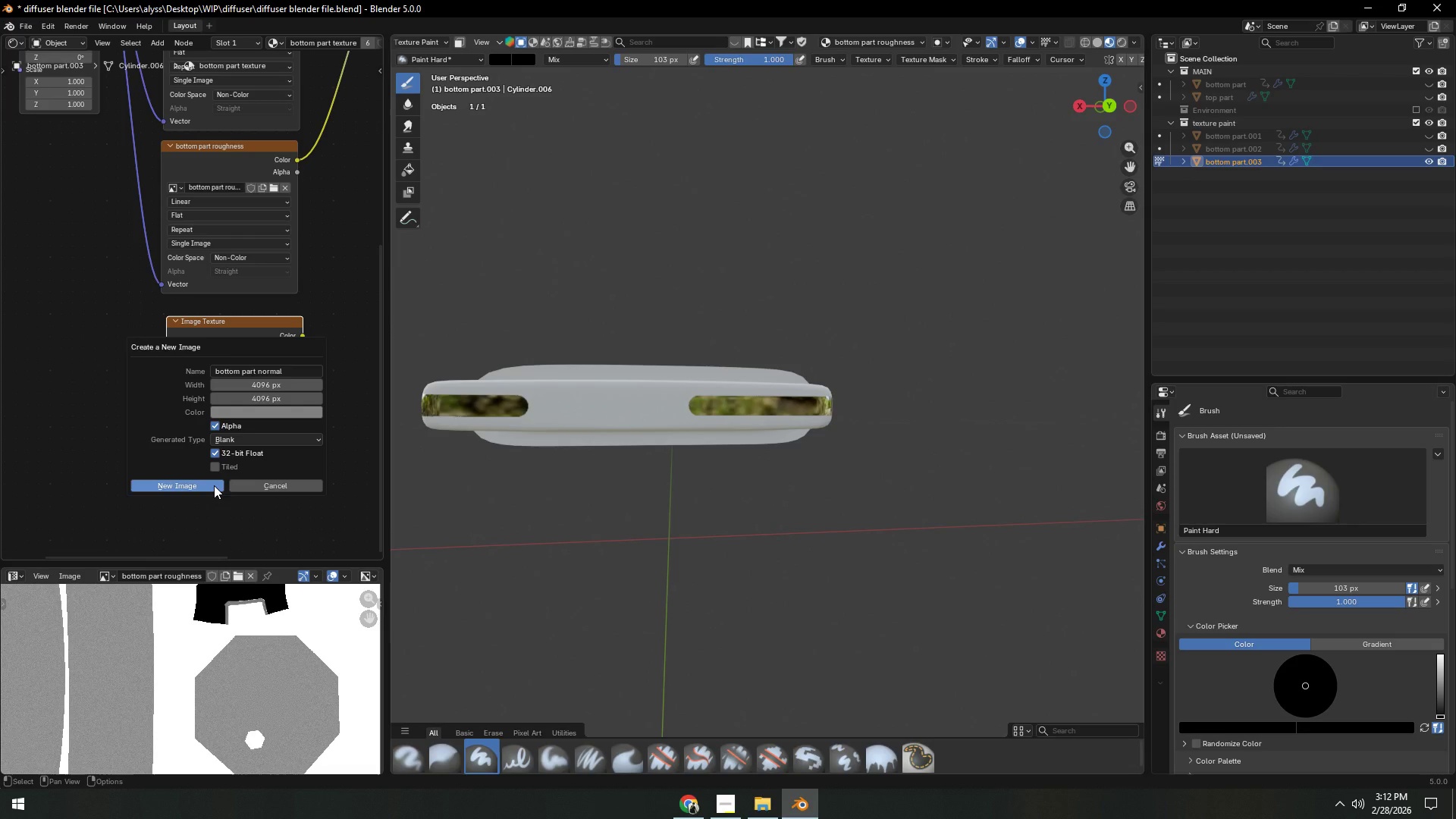 
left_click([214, 485])
 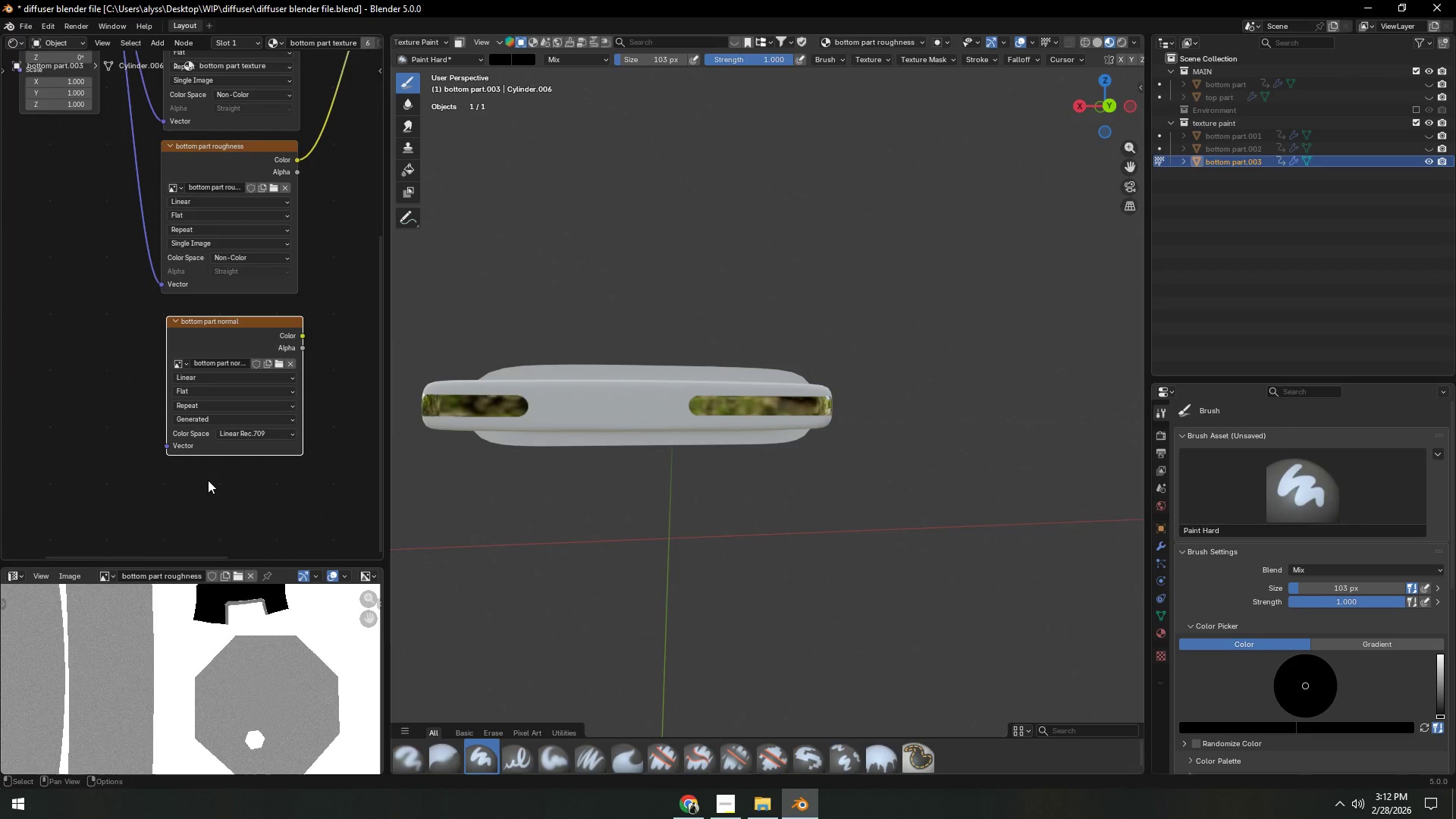 
scroll: coordinate [119, 376], scroll_direction: down, amount: 12.0
 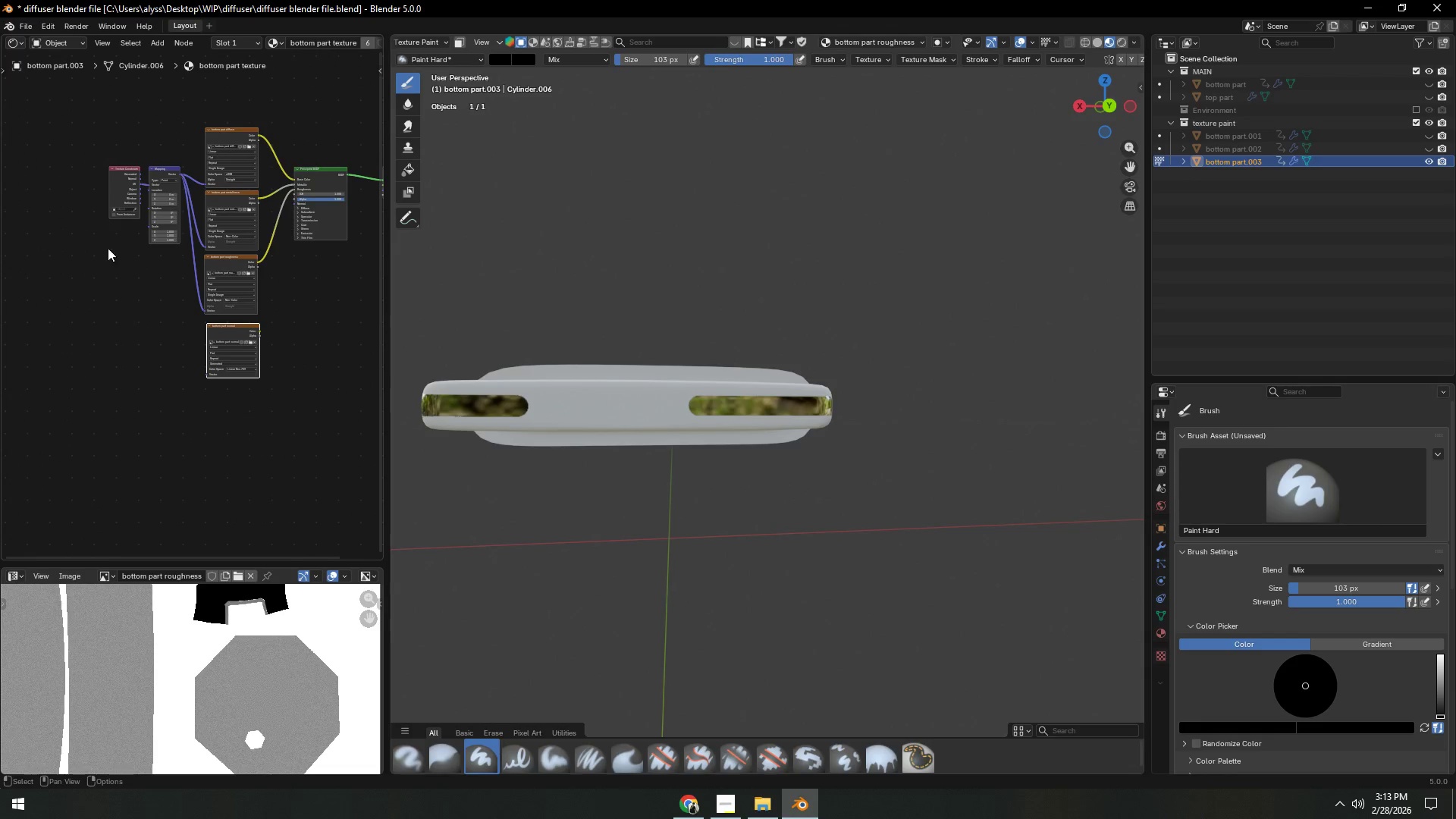 
left_click_drag(start_coordinate=[61, 142], to_coordinate=[167, 221])
 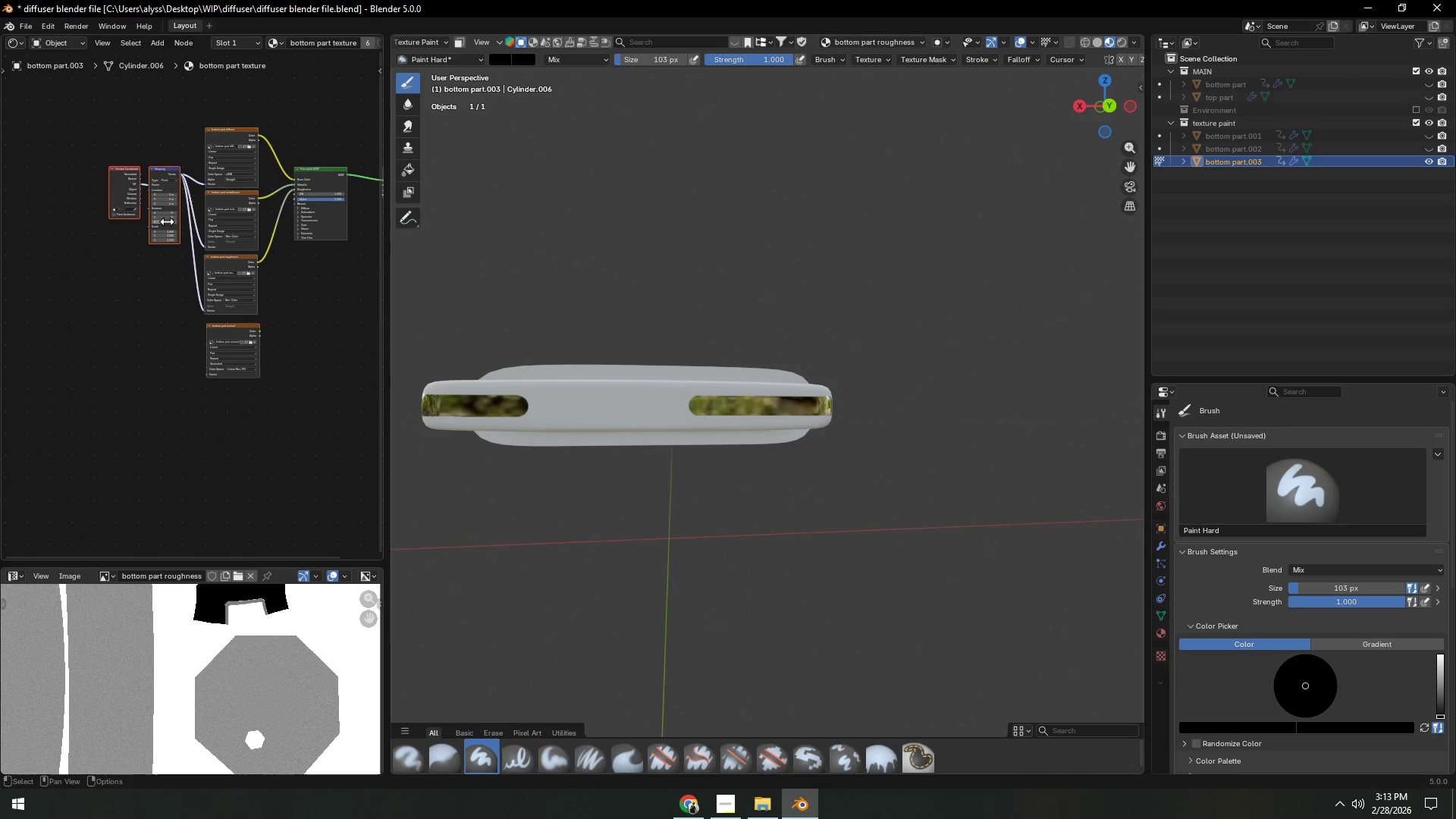 
key(G)
 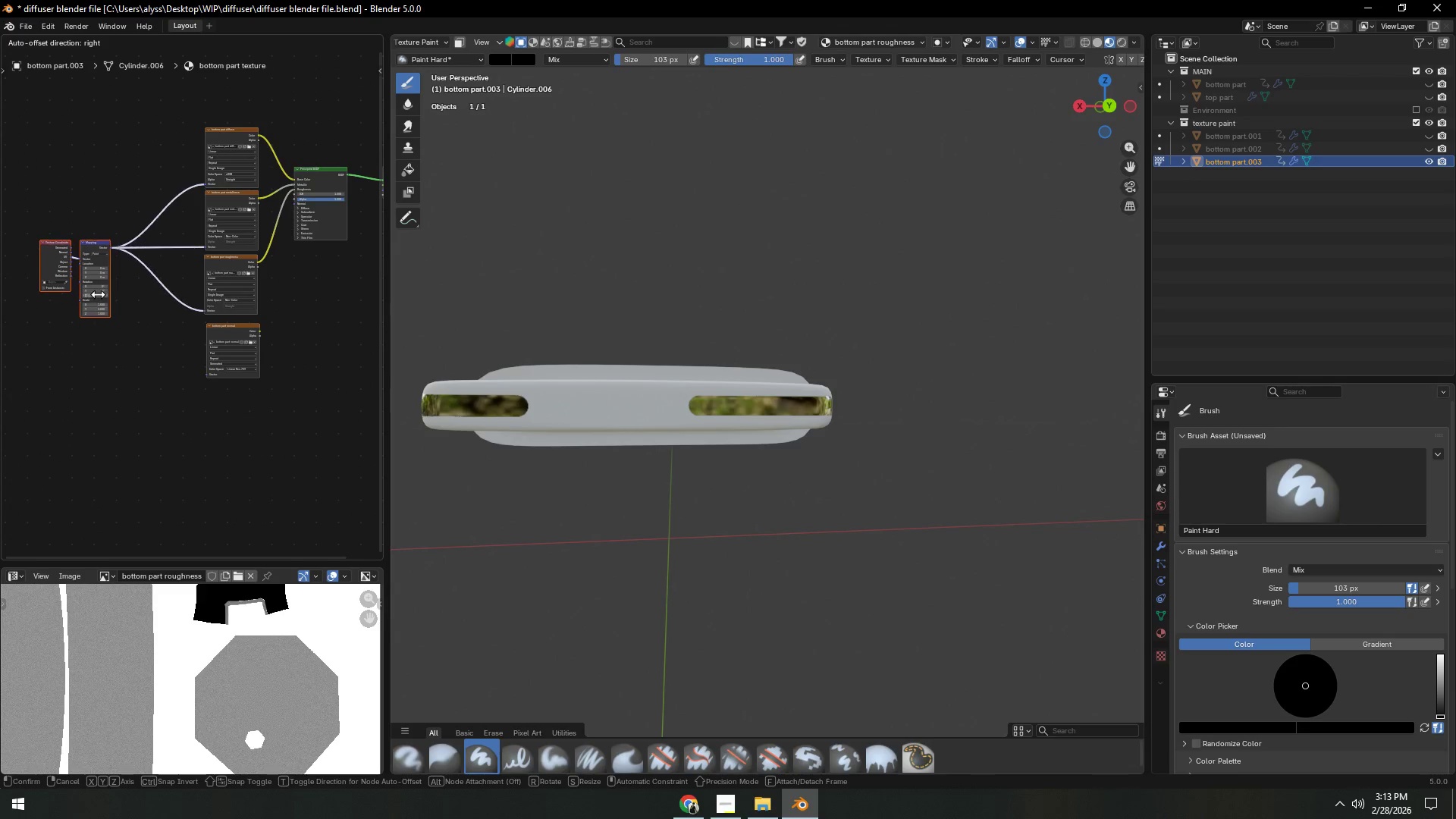 
left_click([89, 293])
 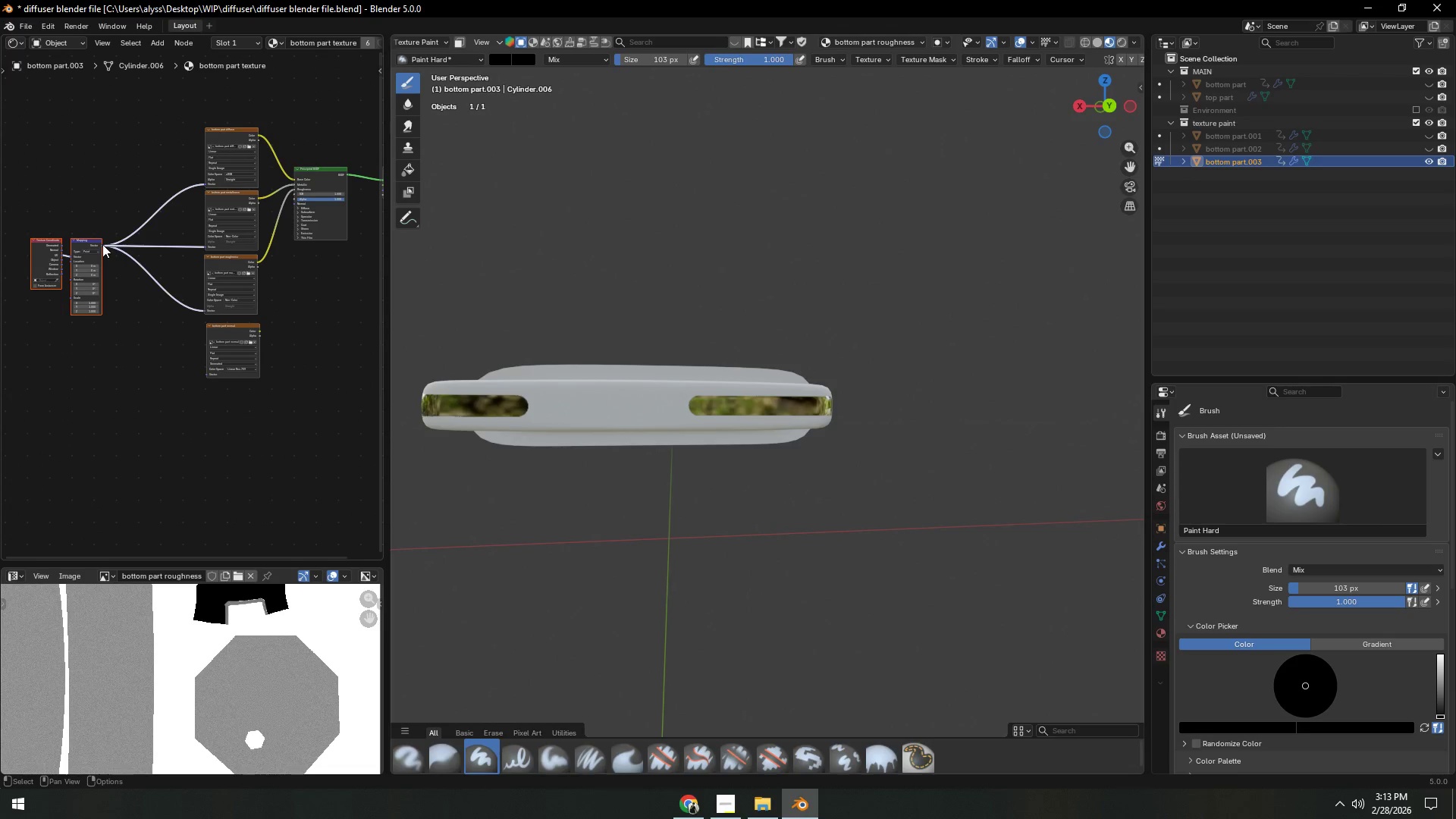 
left_click_drag(start_coordinate=[102, 244], to_coordinate=[198, 374])
 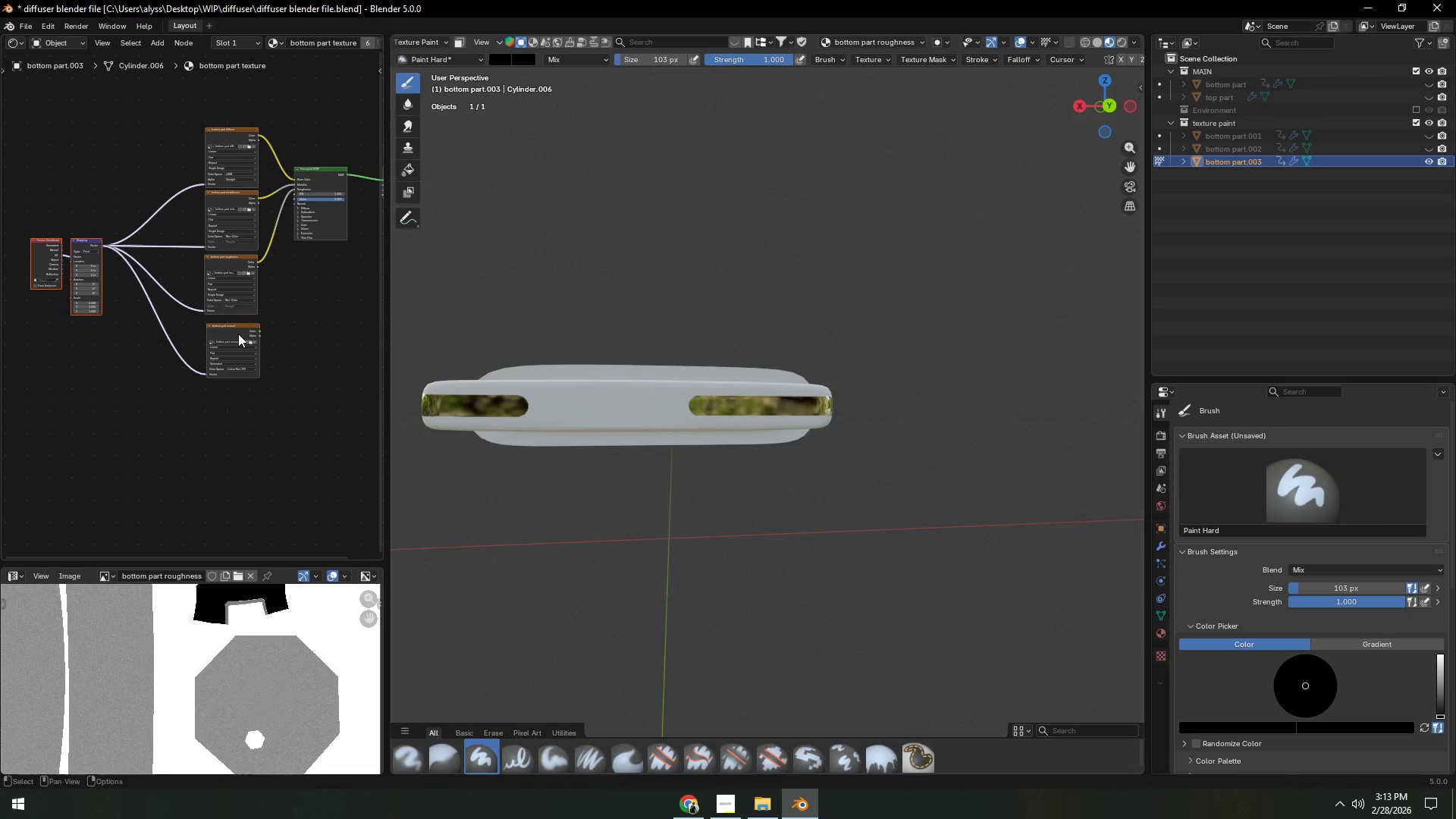 
left_click([300, 337])
 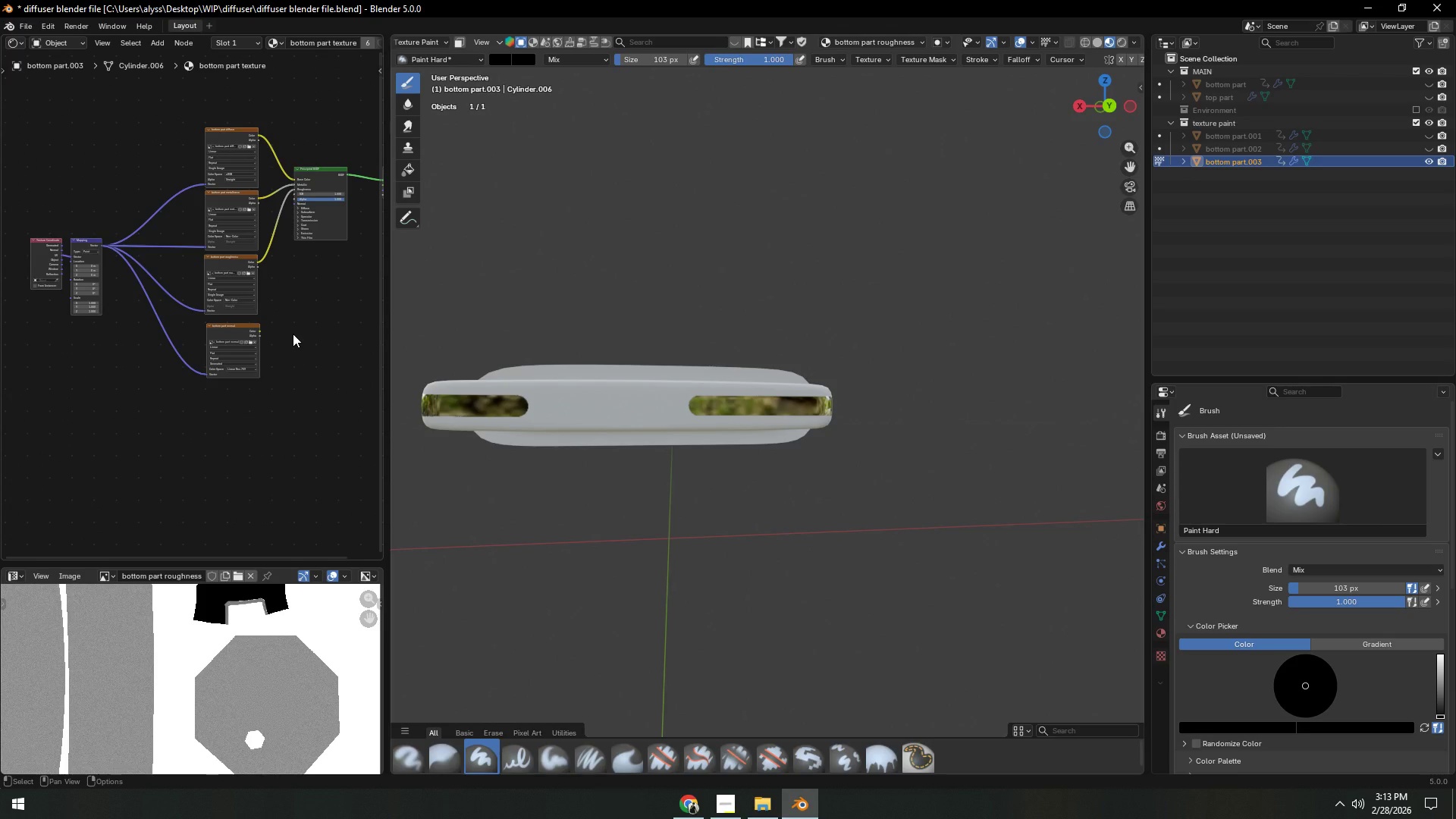 
type([F3]bum)
 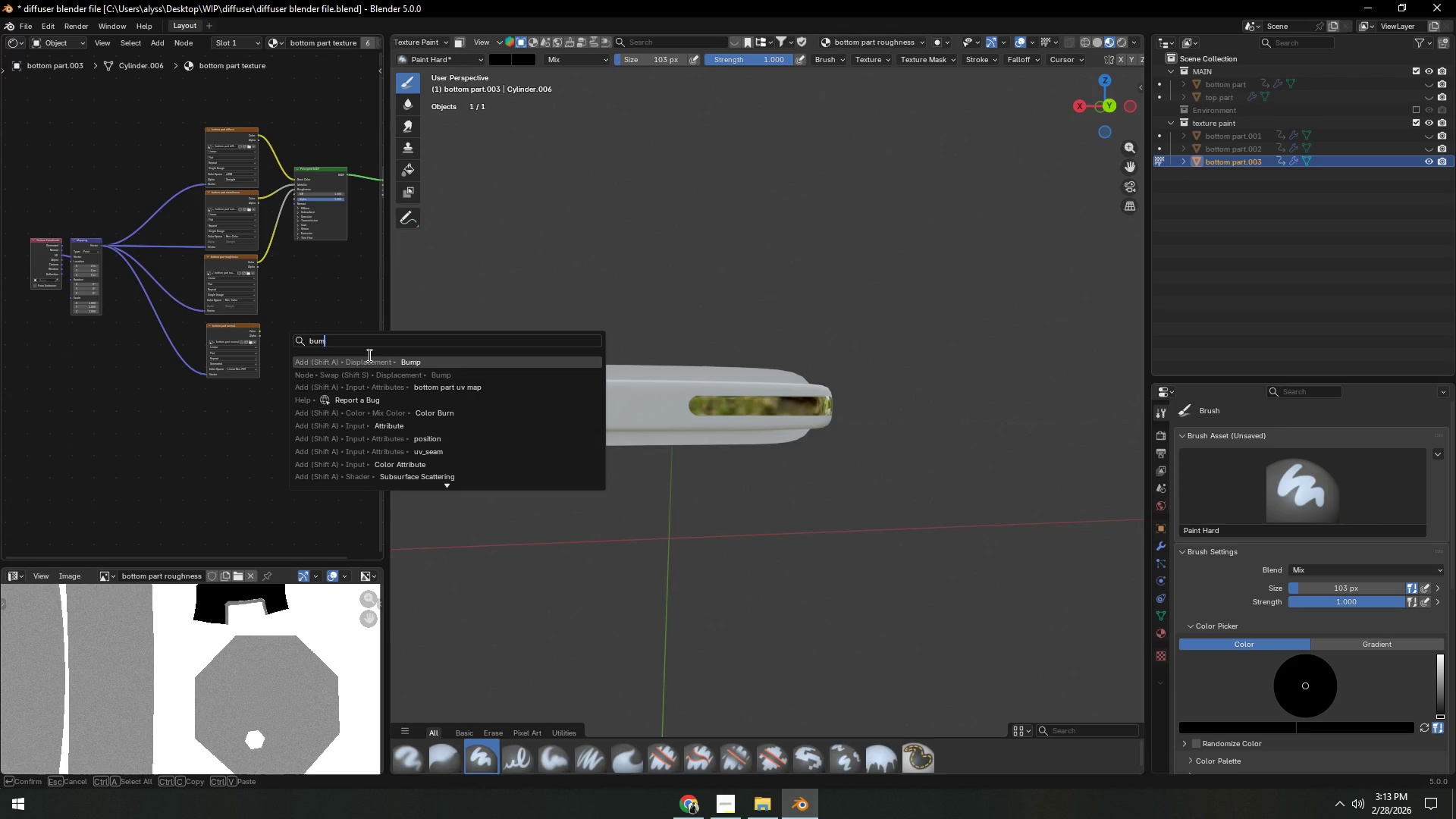 
left_click([370, 359])
 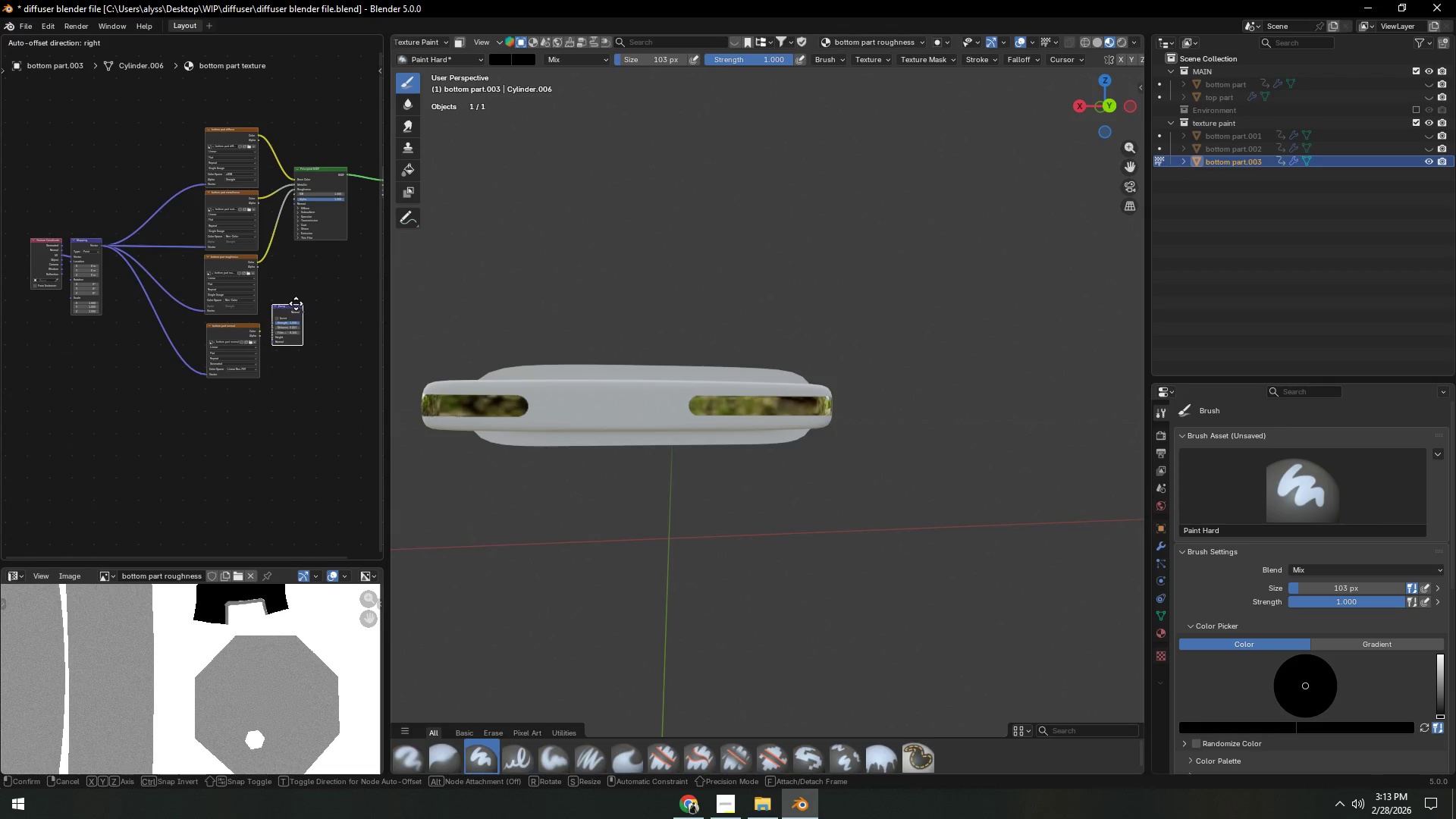 
left_click([308, 293])
 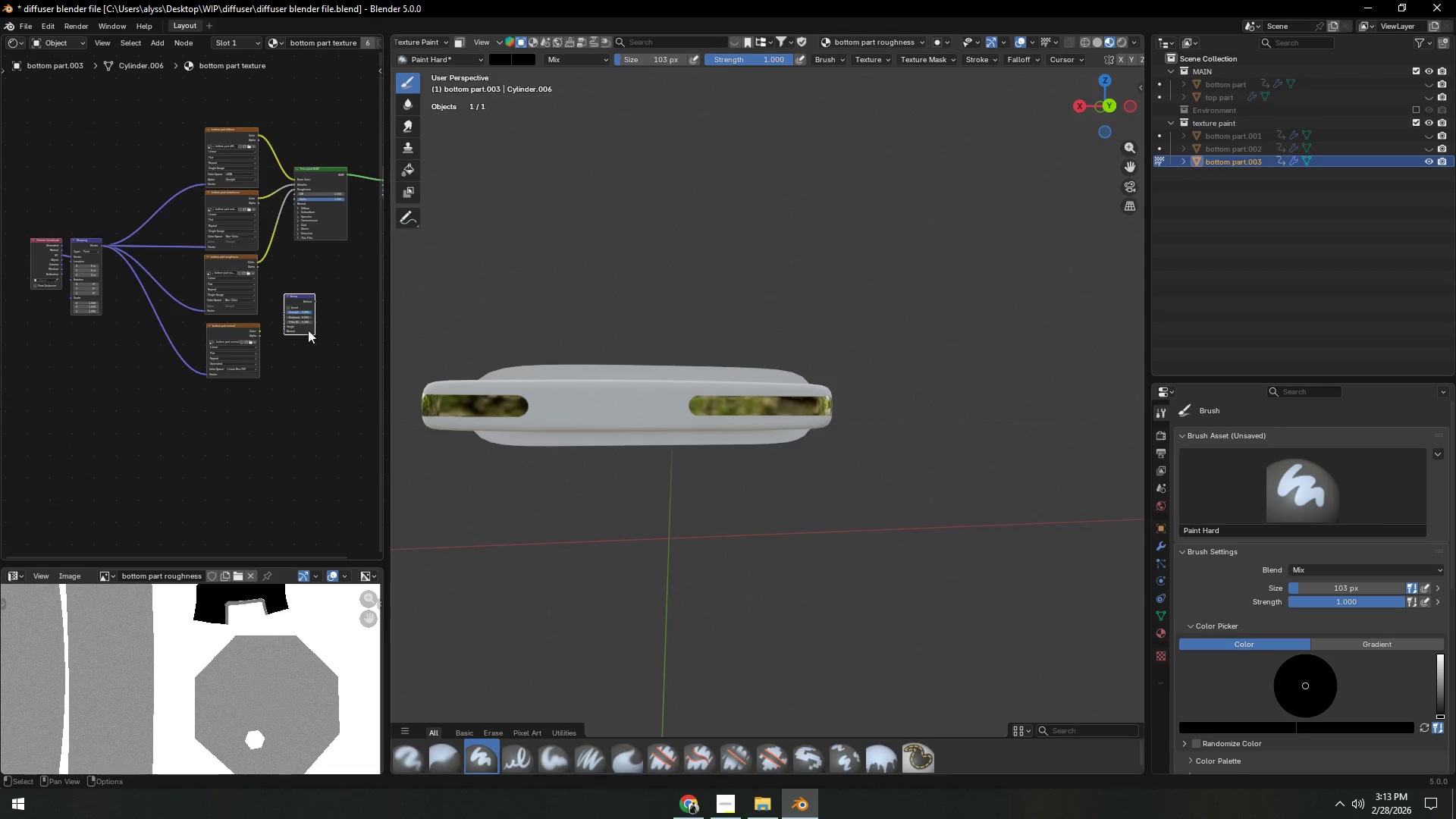 
scroll: coordinate [158, 399], scroll_direction: up, amount: 11.0
 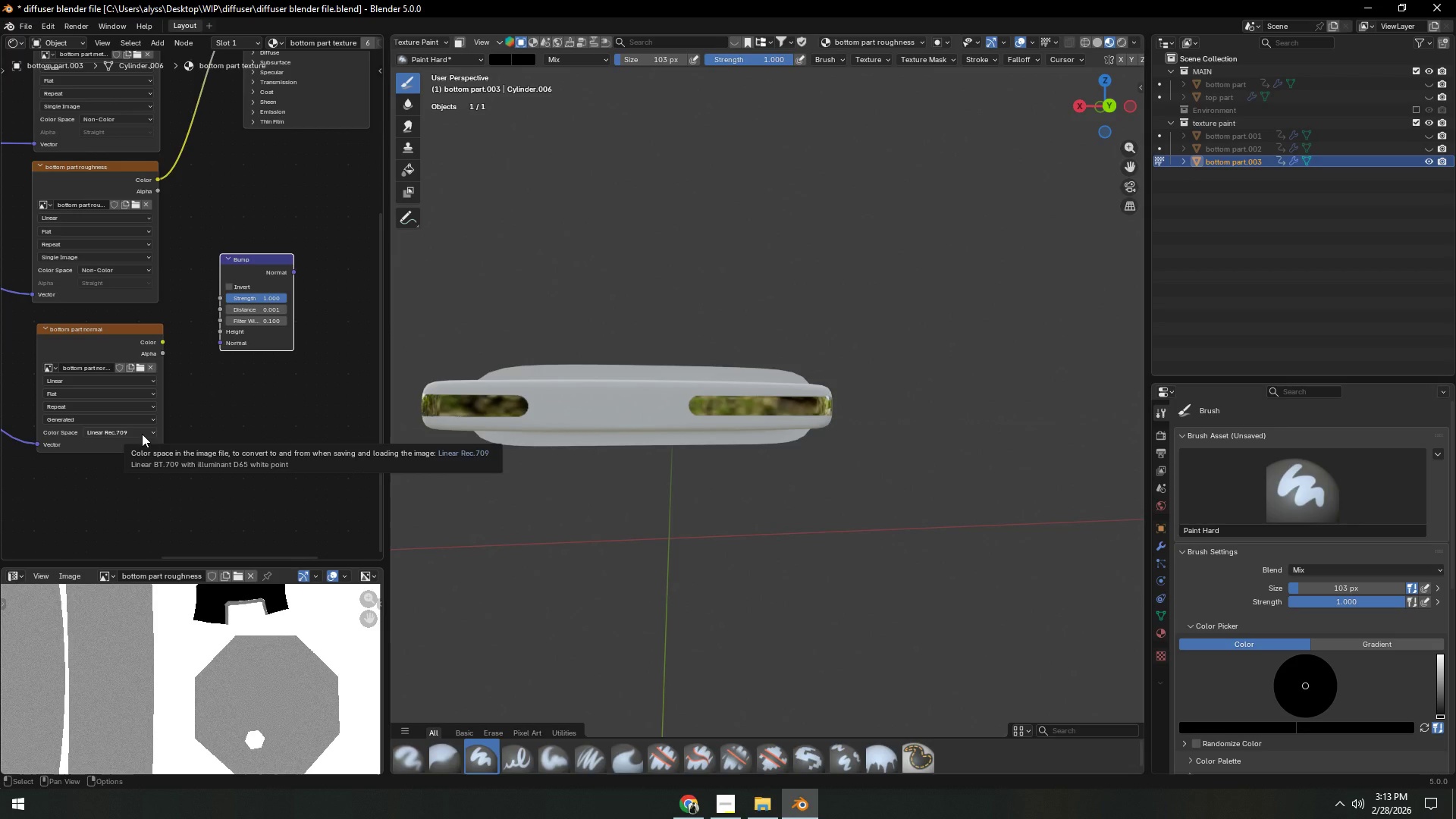 
left_click([142, 434])
 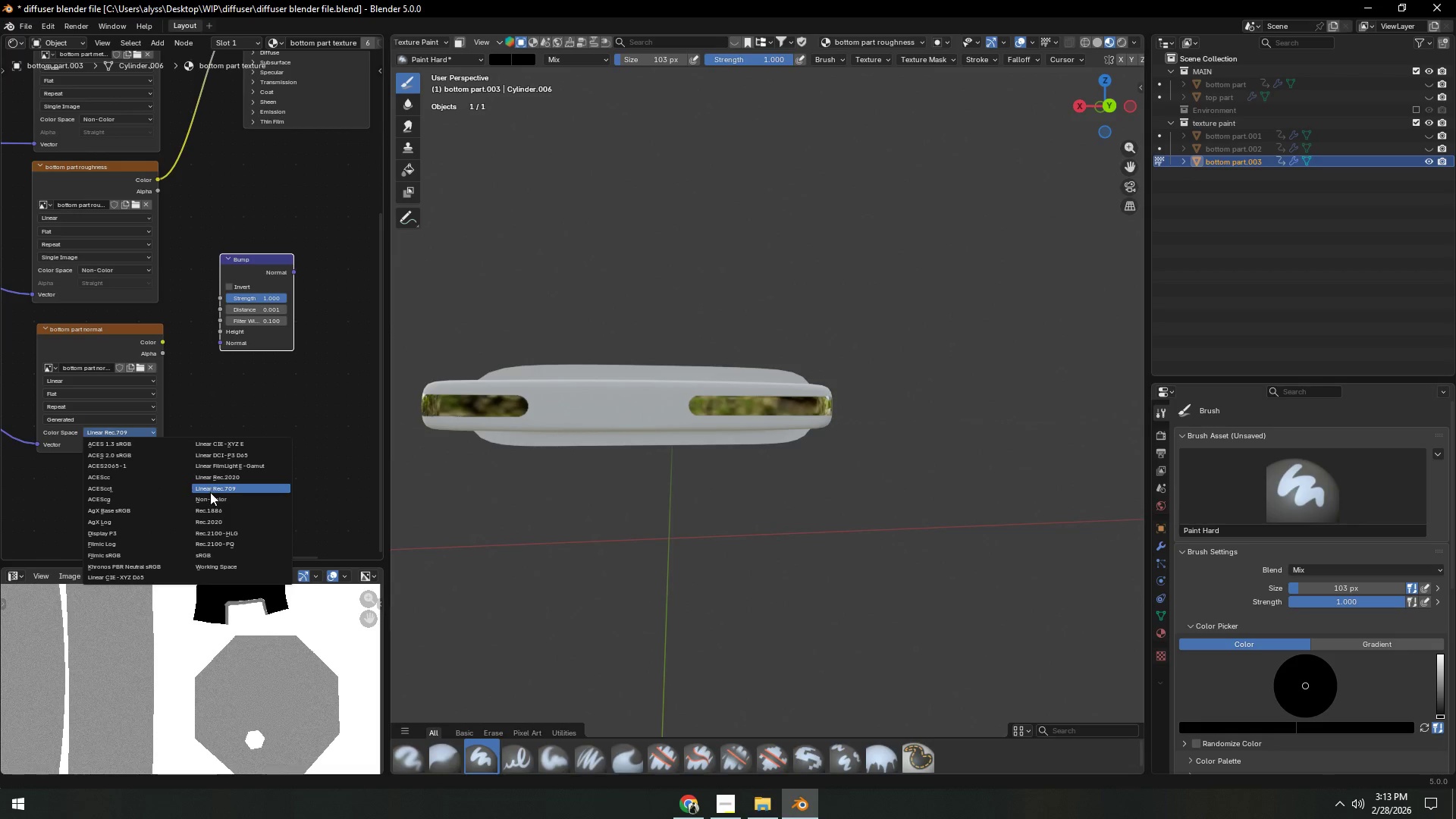 
left_click([212, 497])
 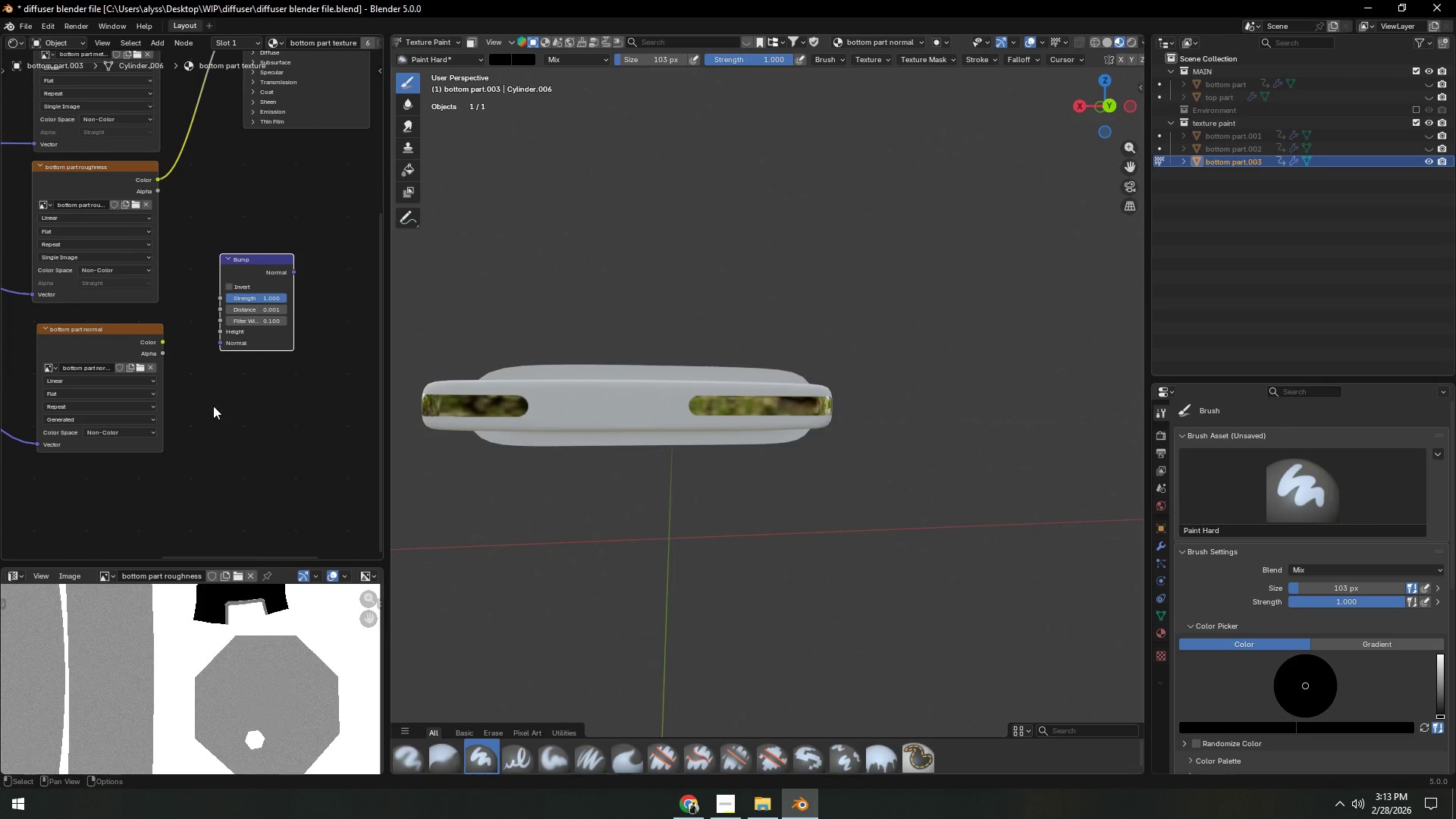 
scroll: coordinate [185, 457], scroll_direction: up, amount: 4.0
 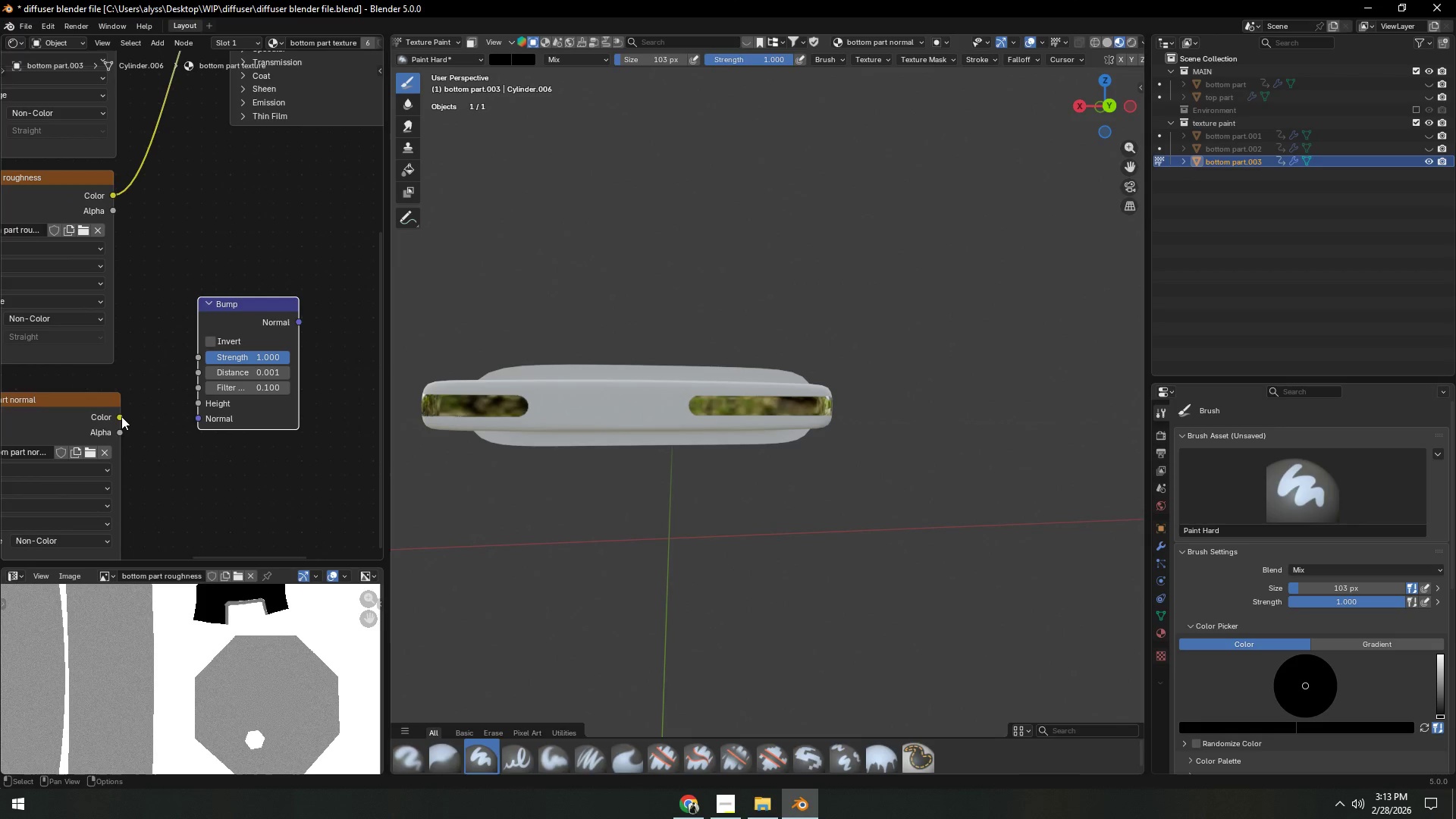 
left_click_drag(start_coordinate=[121, 416], to_coordinate=[183, 403])
 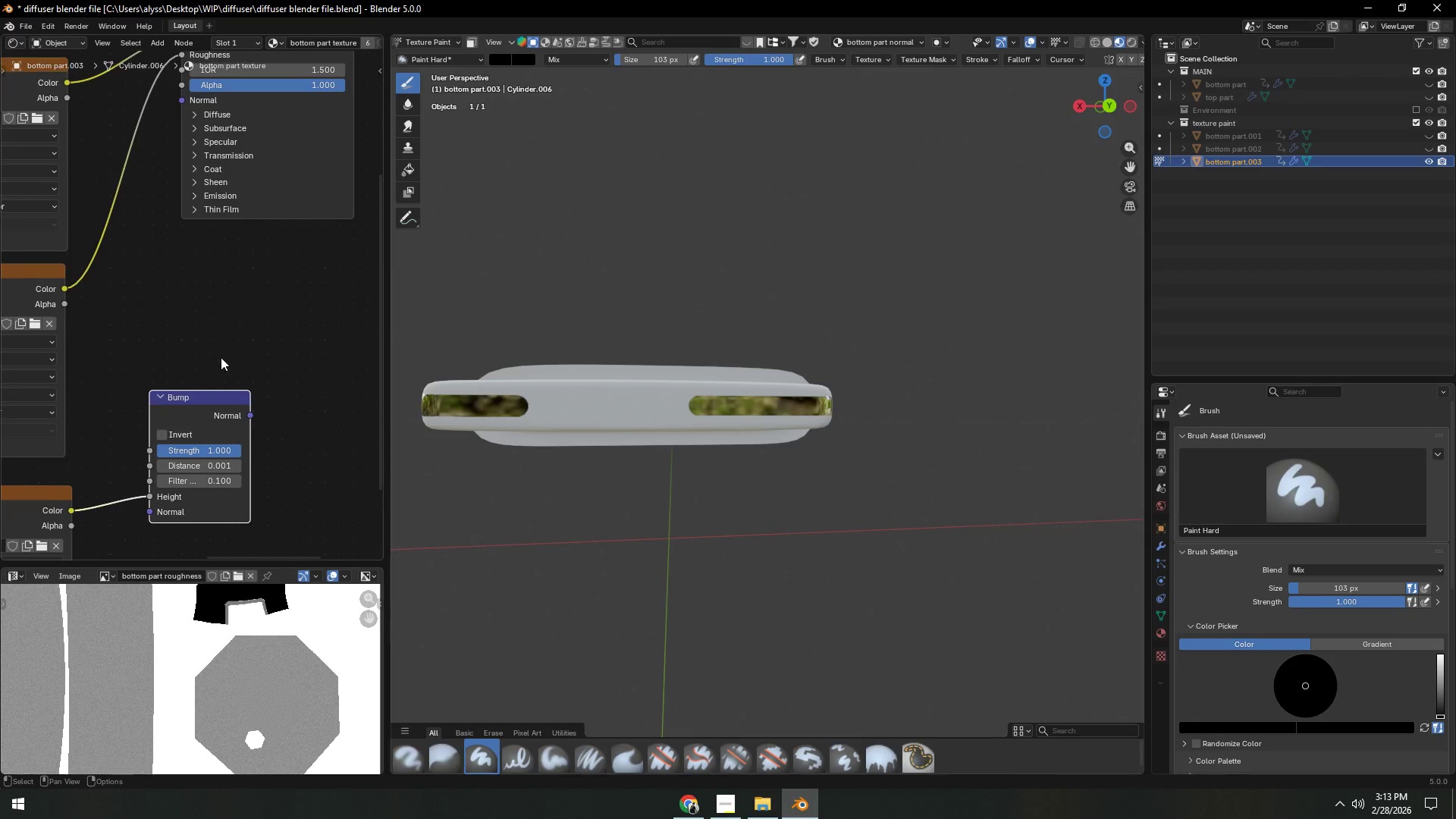 
left_click_drag(start_coordinate=[205, 393], to_coordinate=[180, 385])
 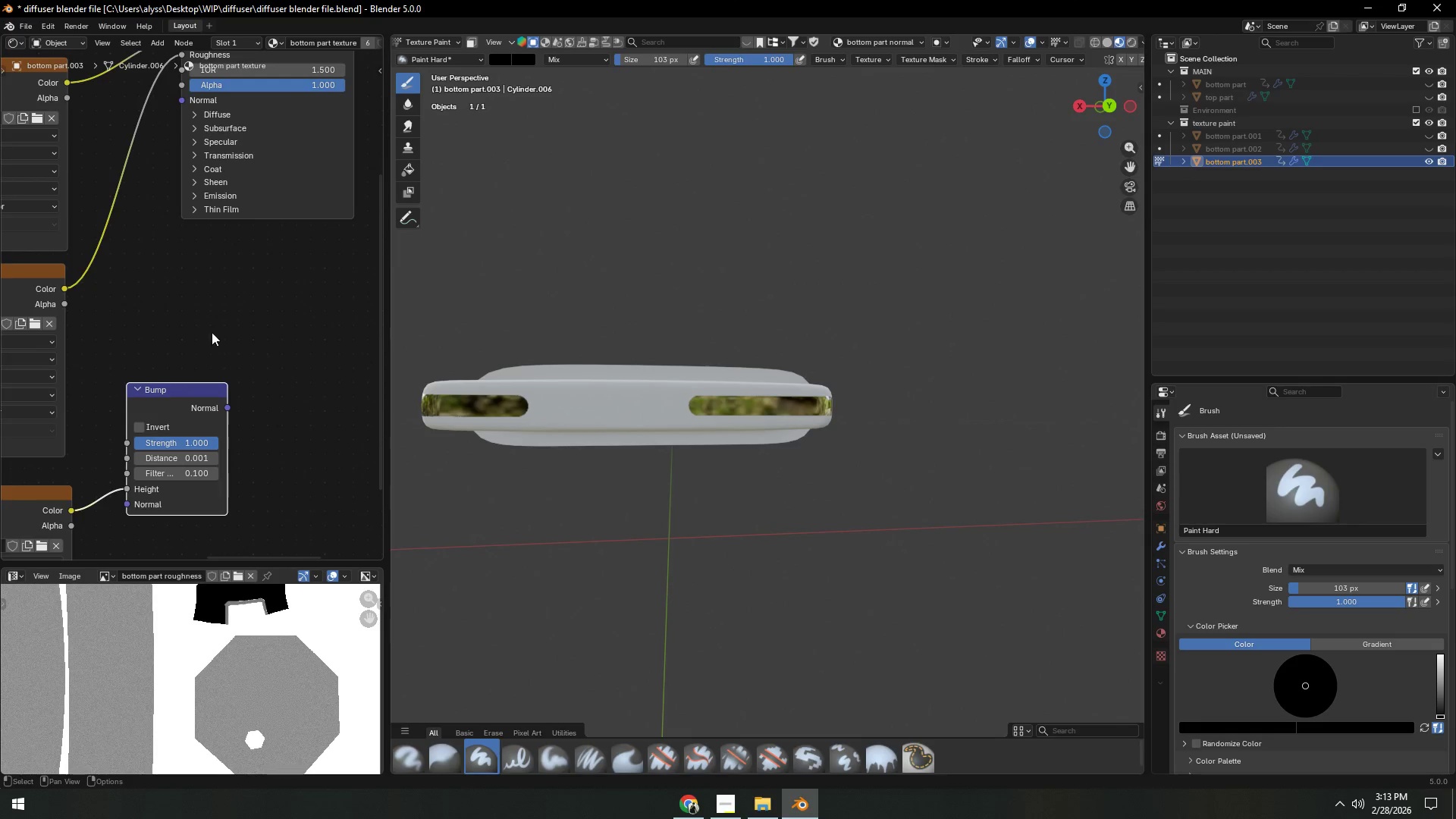 
left_click_drag(start_coordinate=[227, 286], to_coordinate=[331, 181])
 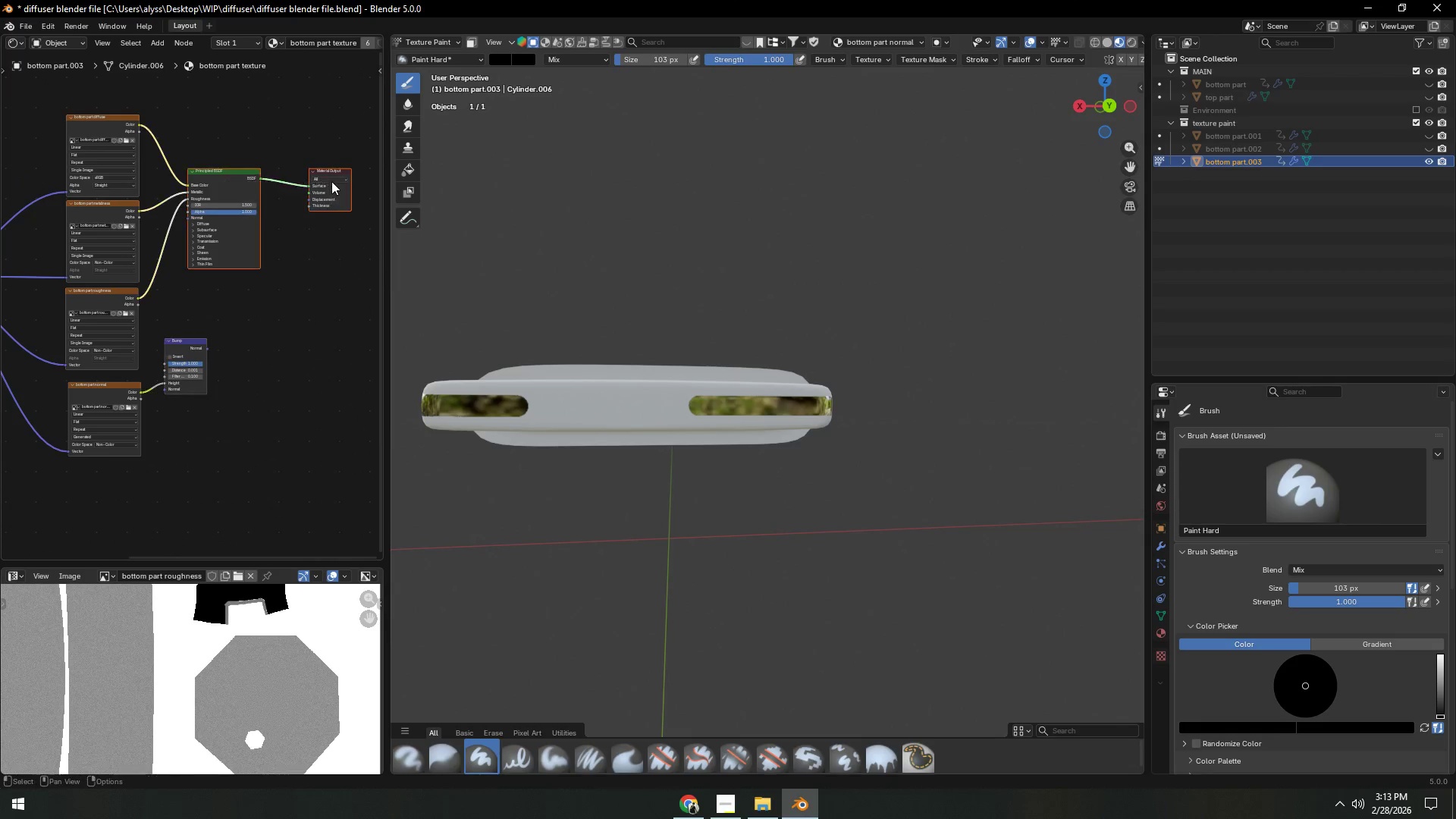 
scroll: coordinate [248, 279], scroll_direction: down, amount: 11.0
 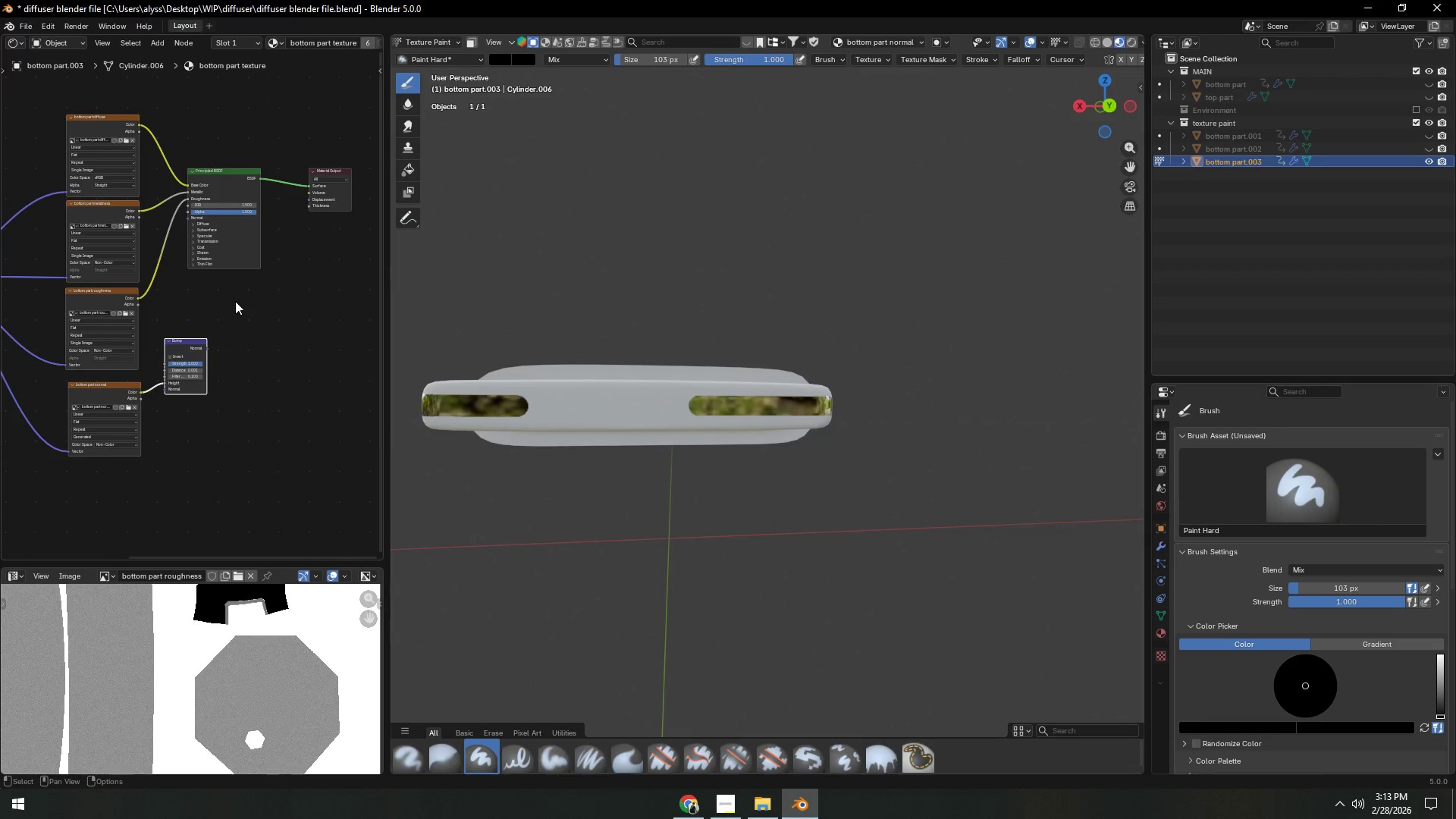 
key(G)
 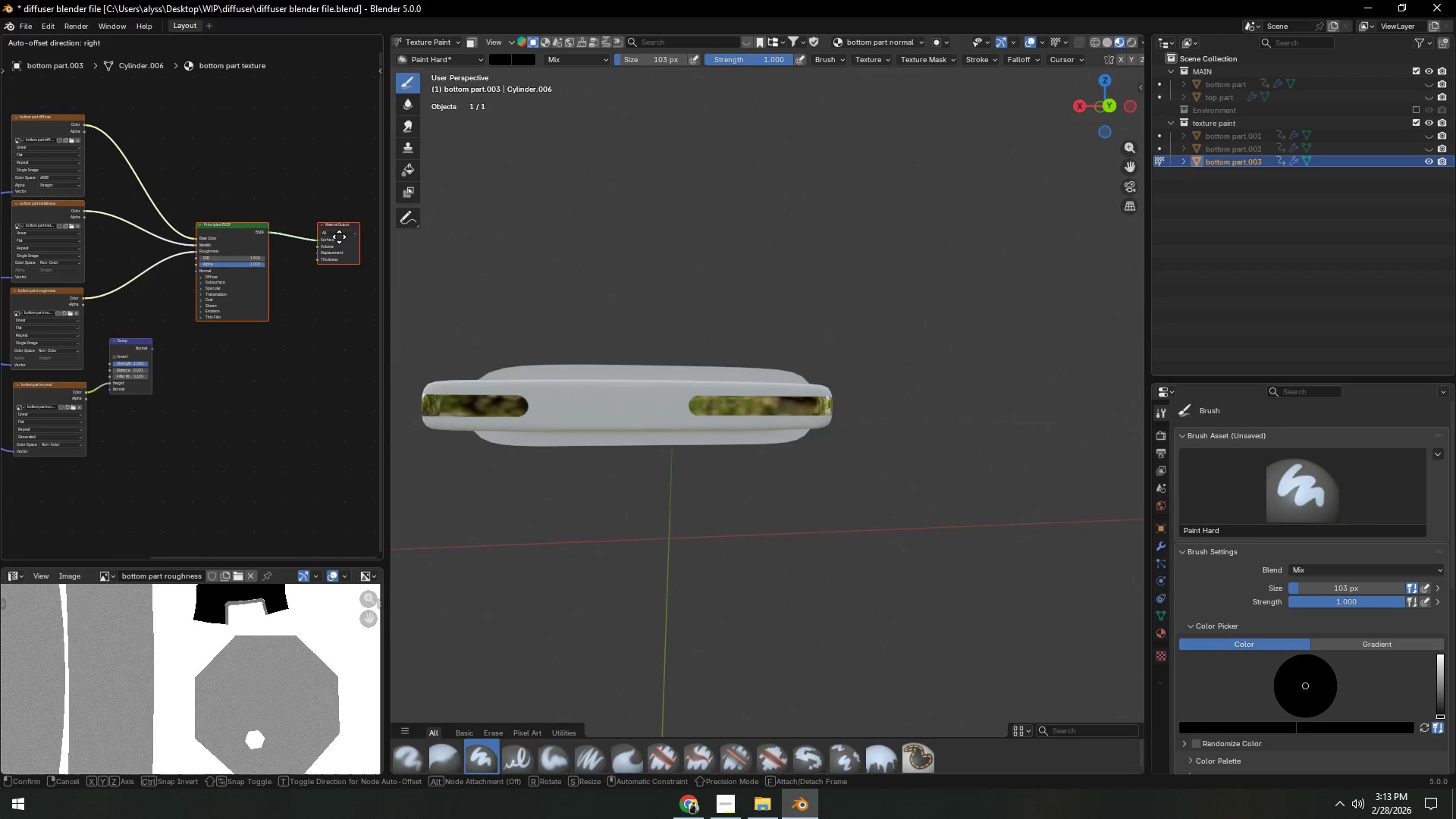 
left_click([347, 229])
 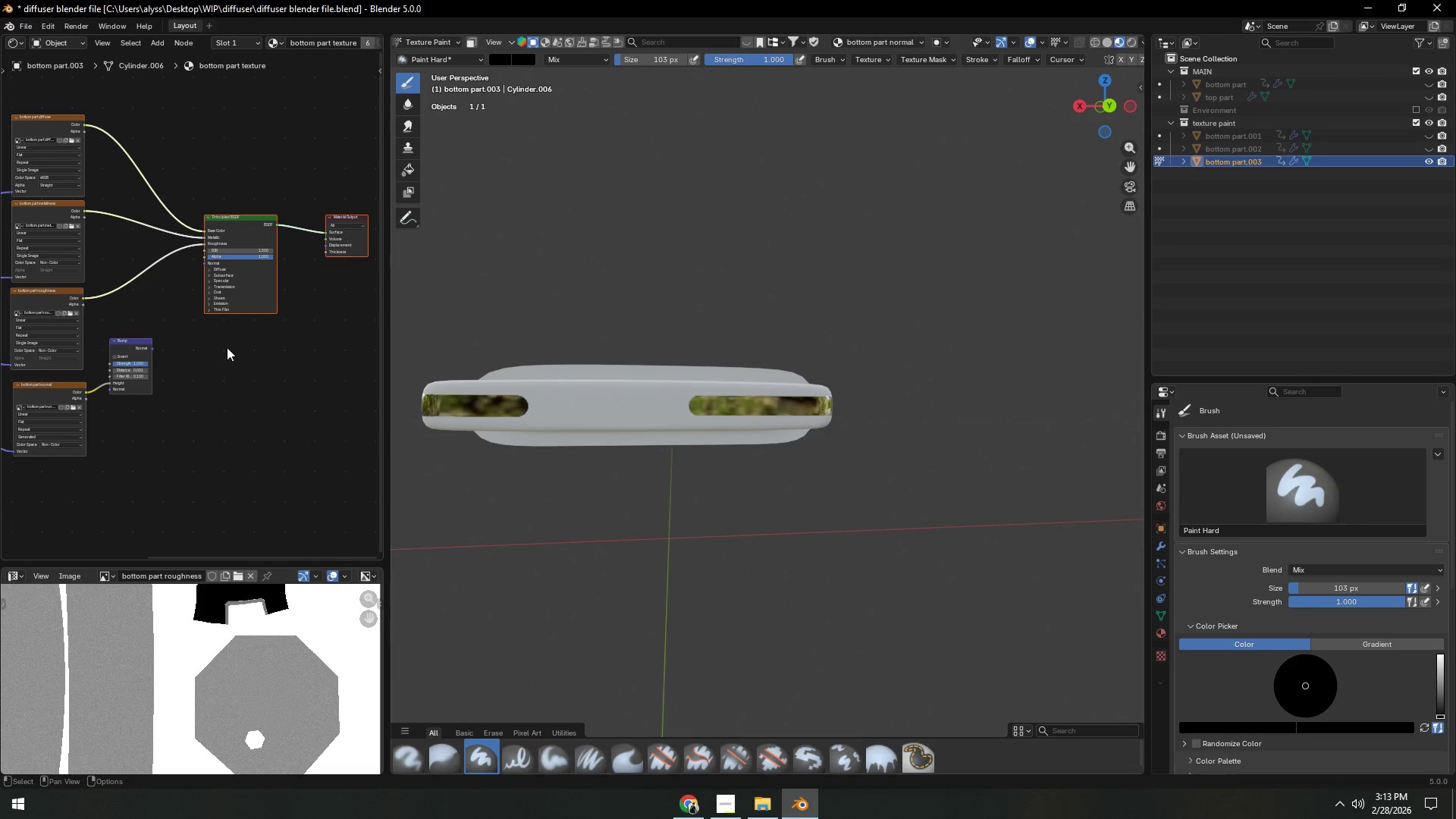 
scroll: coordinate [203, 360], scroll_direction: up, amount: 7.0
 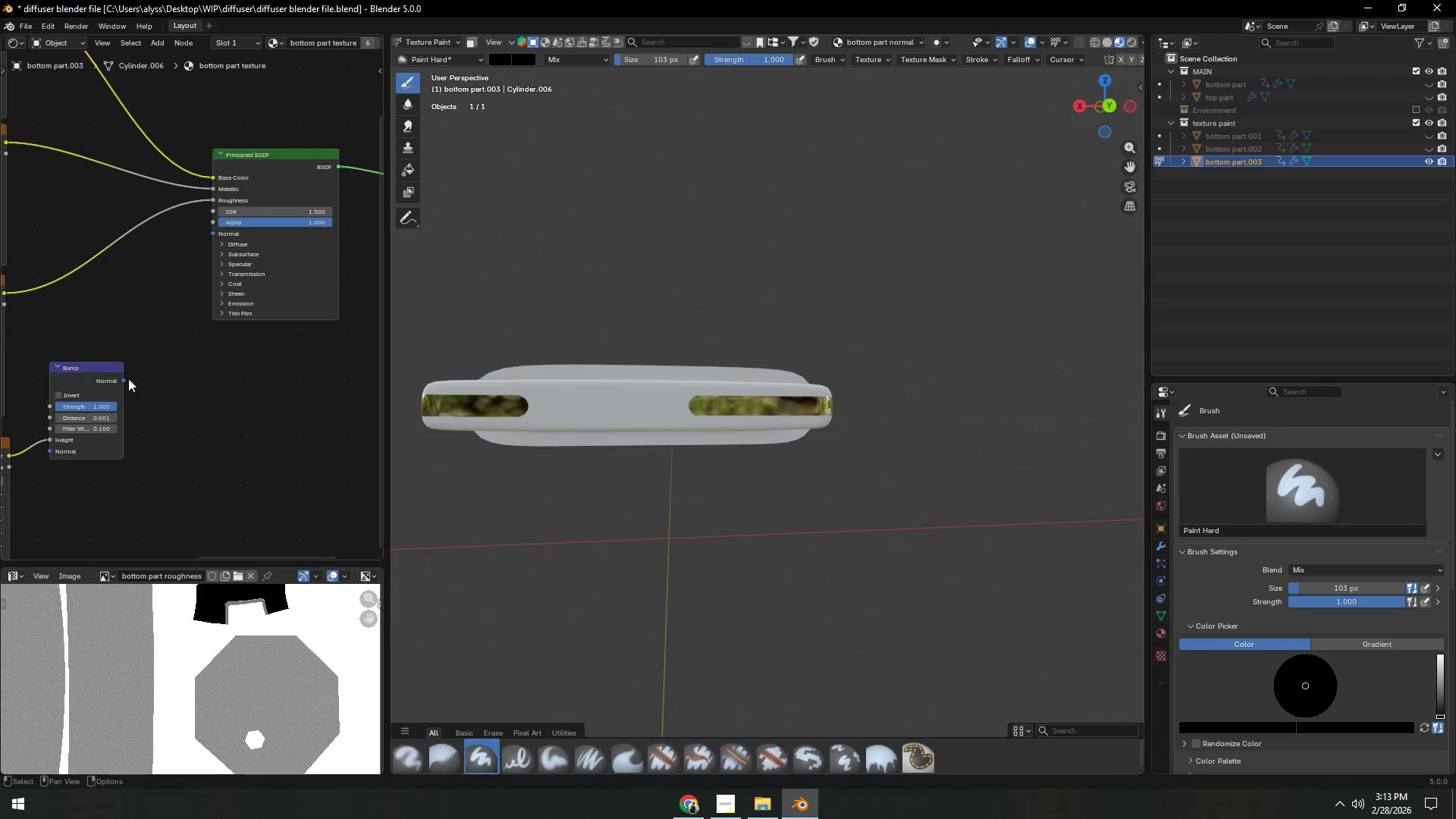 
left_click_drag(start_coordinate=[122, 378], to_coordinate=[200, 232])
 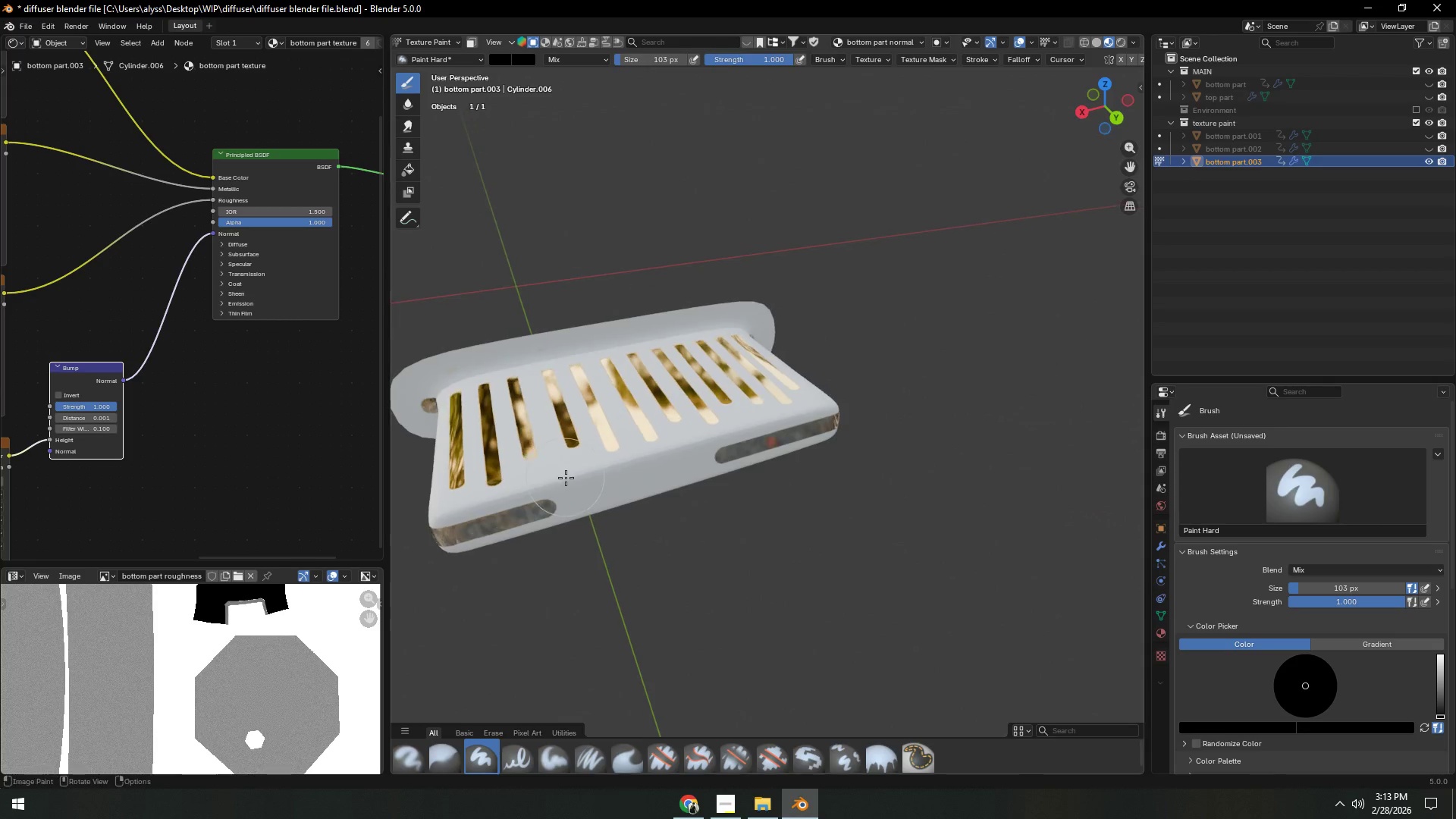 
scroll: coordinate [640, 450], scroll_direction: up, amount: 2.0
 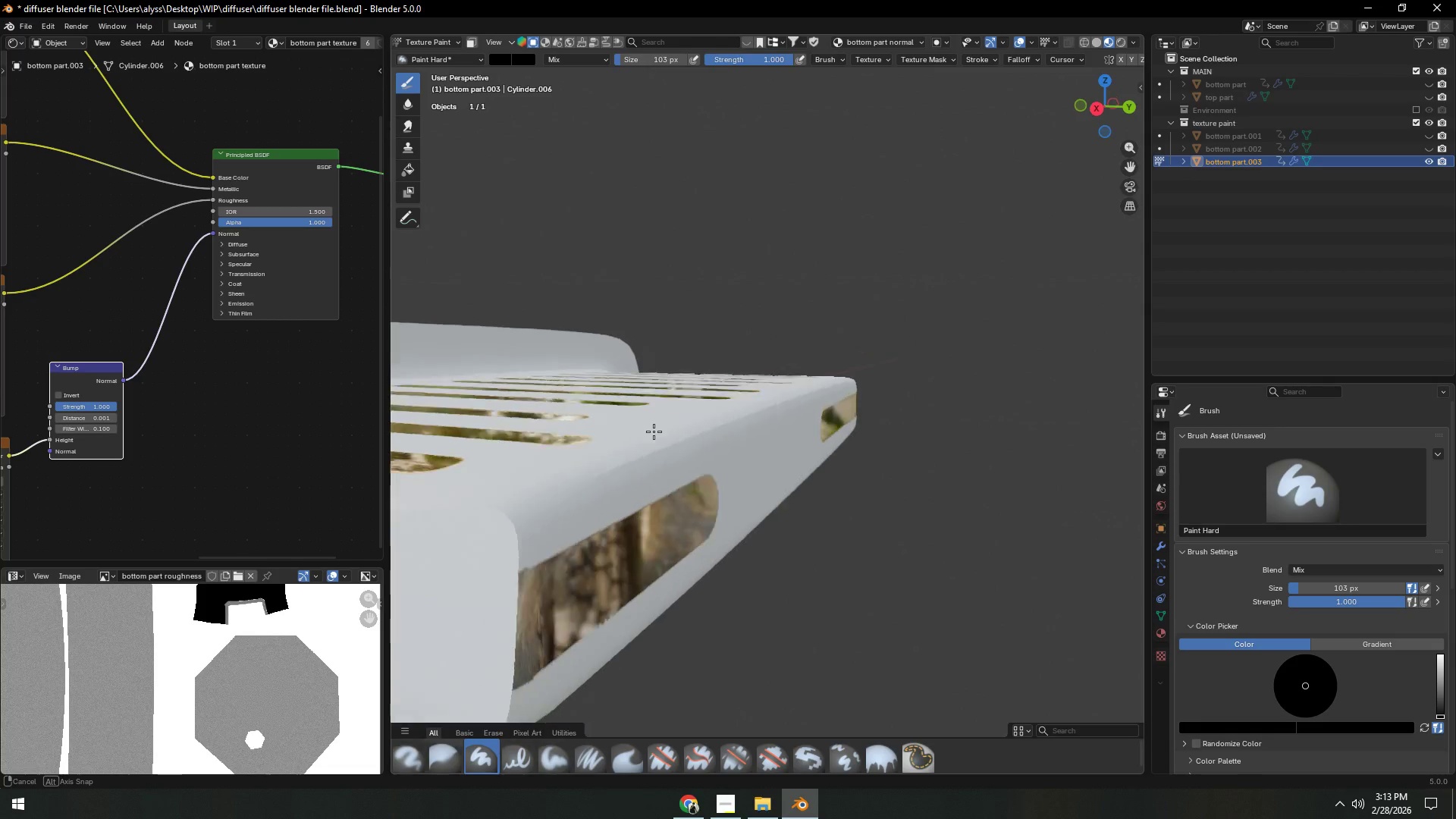 
scroll: coordinate [654, 431], scroll_direction: down, amount: 2.0
 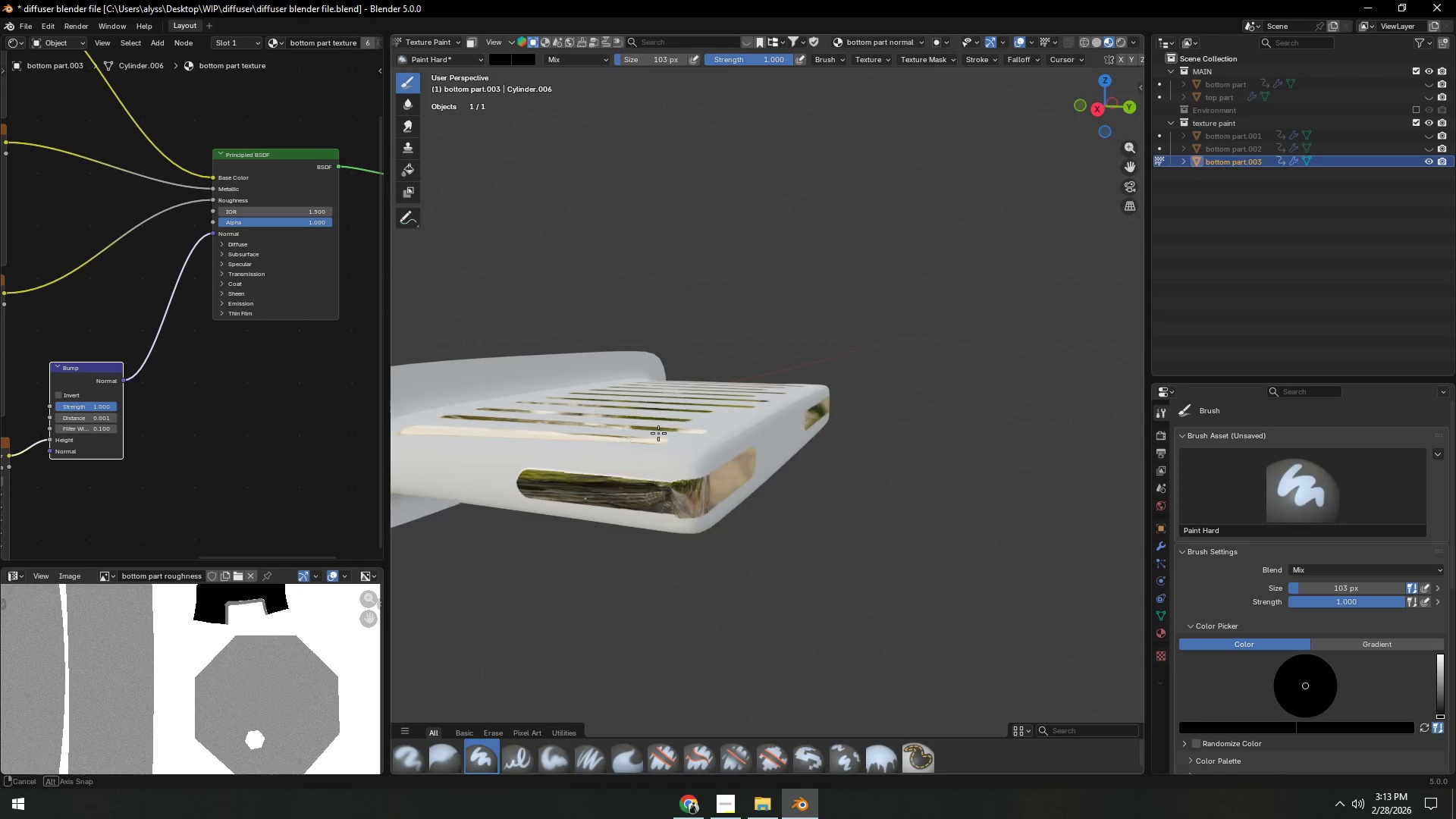 
hold_key(key=Backquote, duration=0.34)
 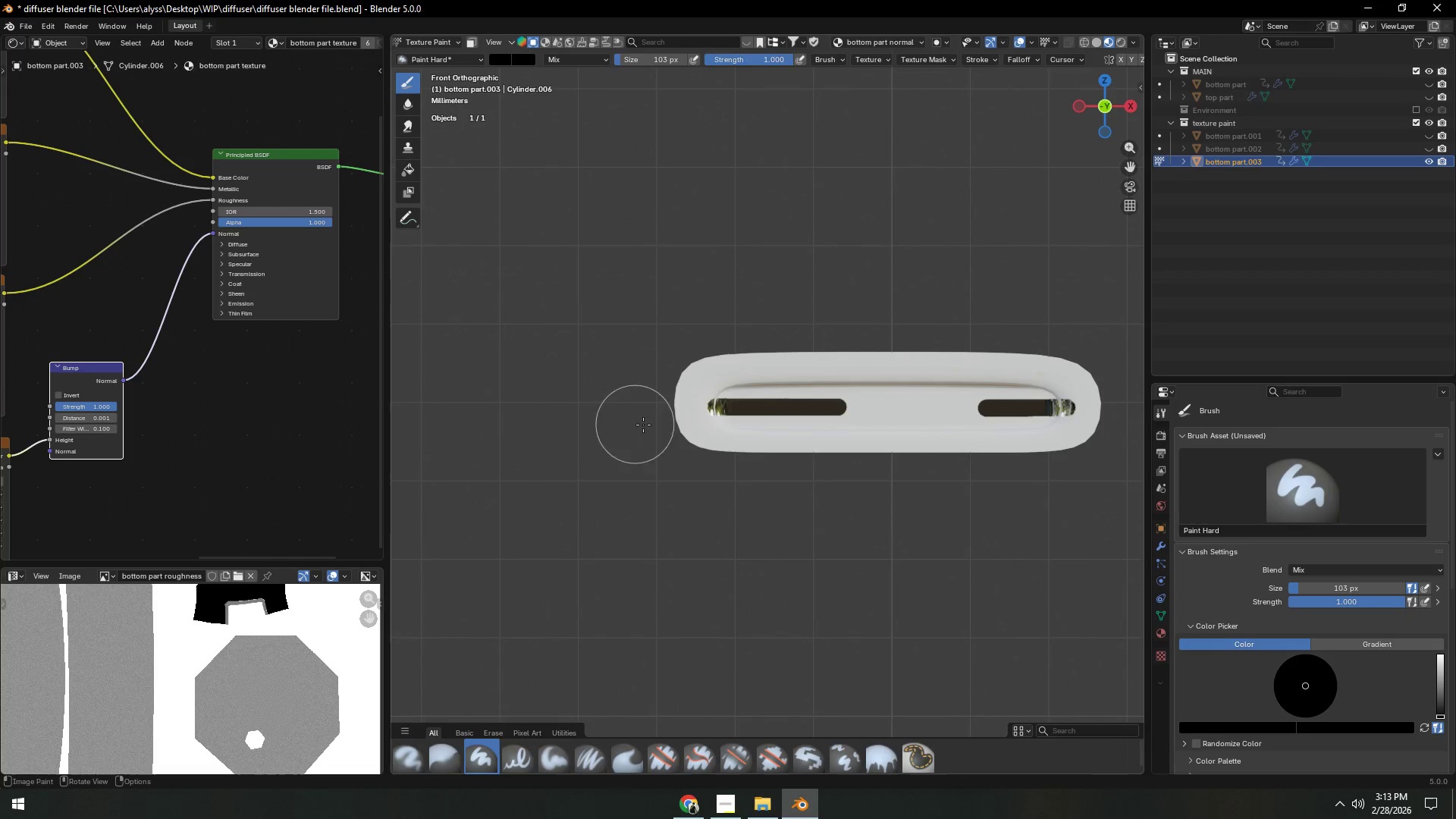 
key(Backquote)
 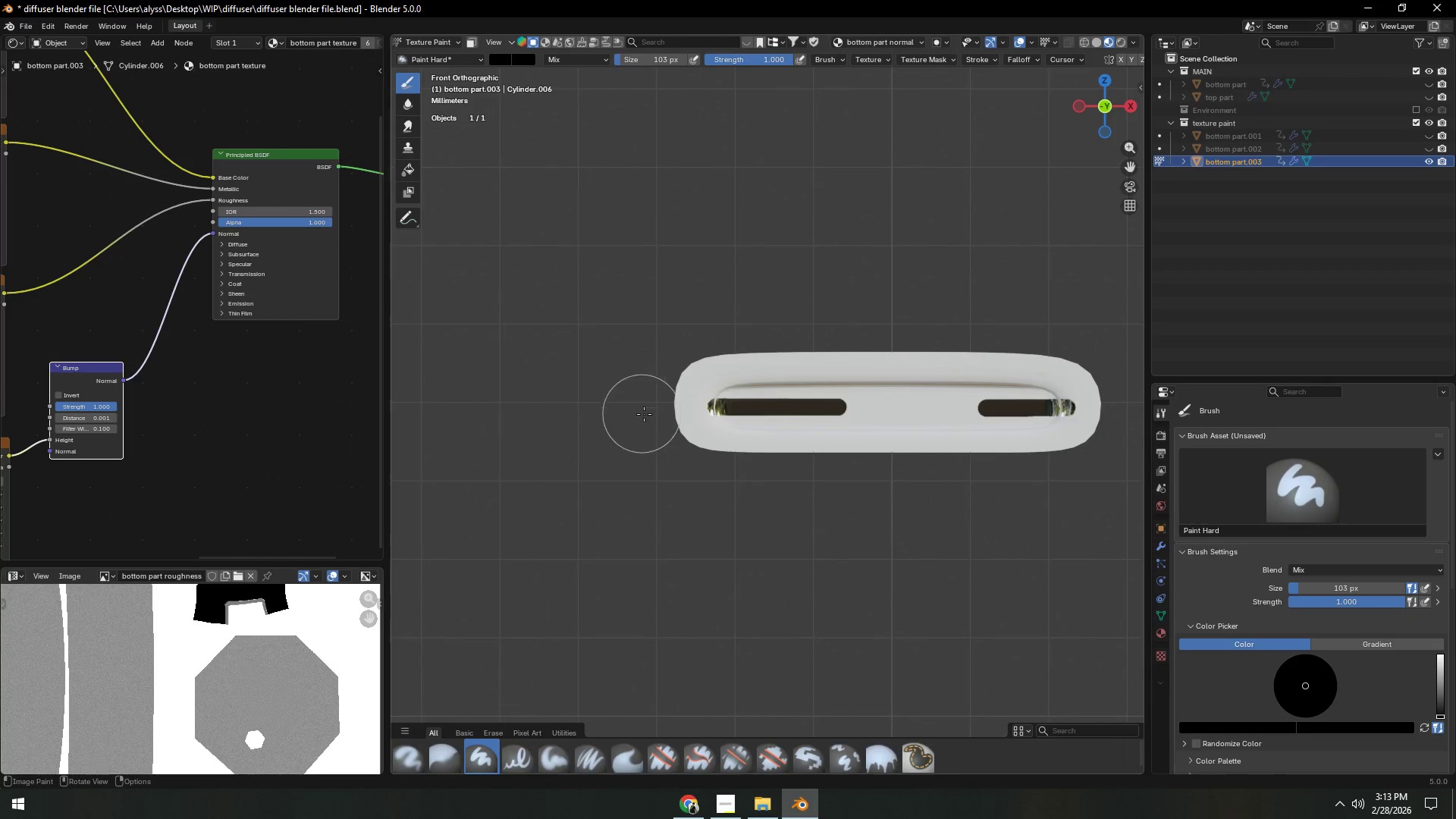 
hold_key(key=ShiftLeft, duration=0.5)
 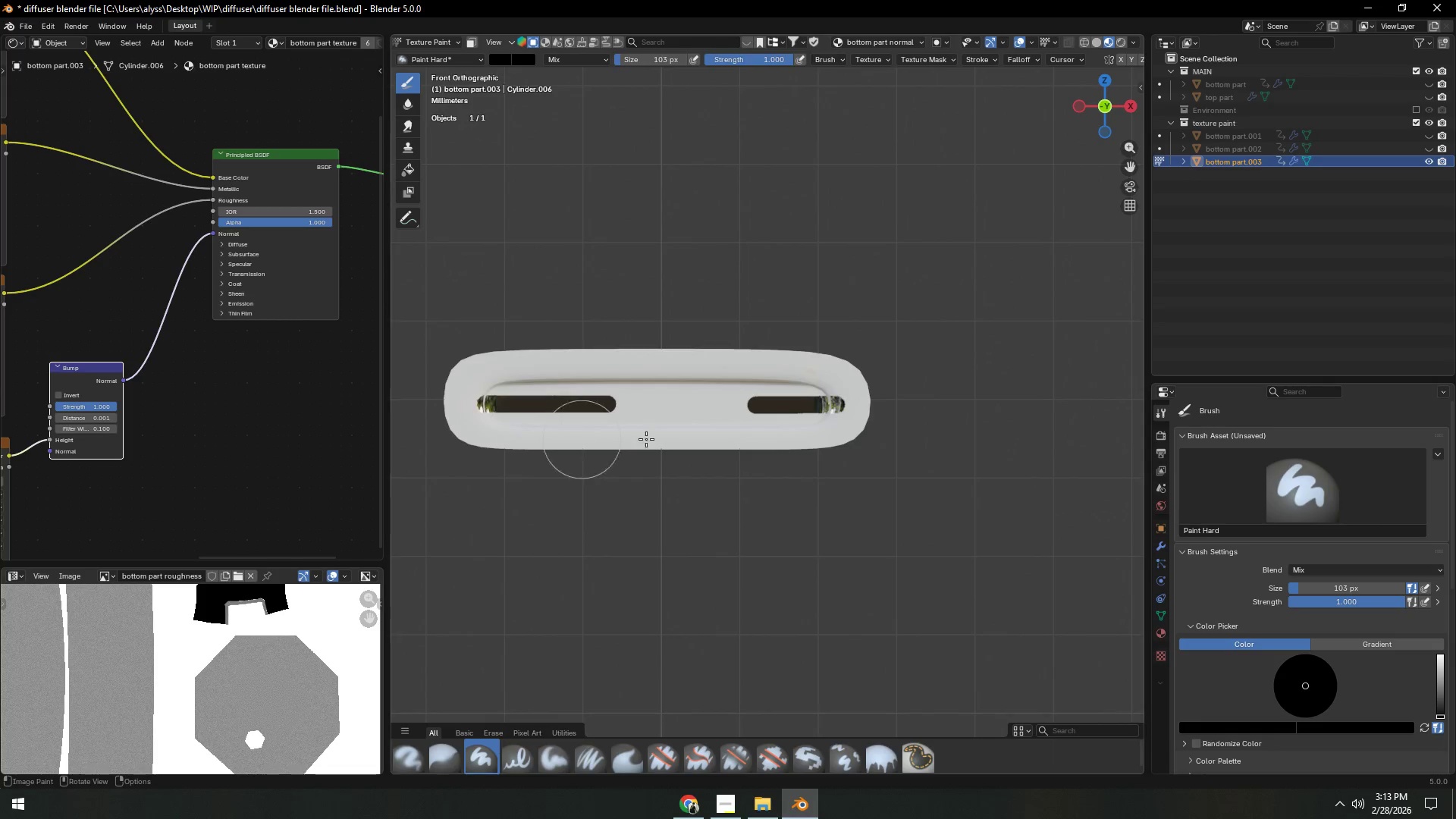 
scroll: coordinate [699, 439], scroll_direction: up, amount: 7.0
 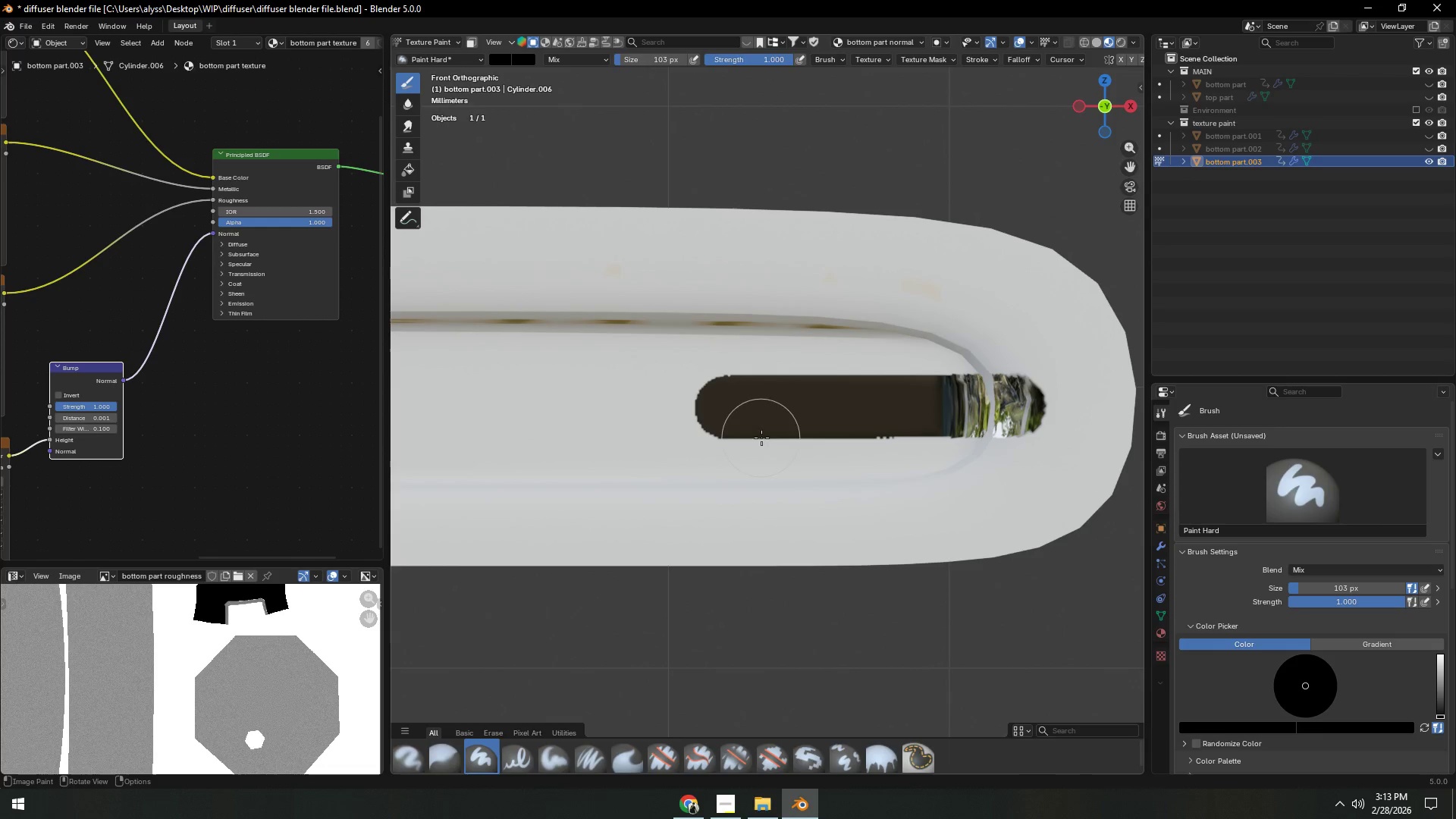 
key(Backquote)
 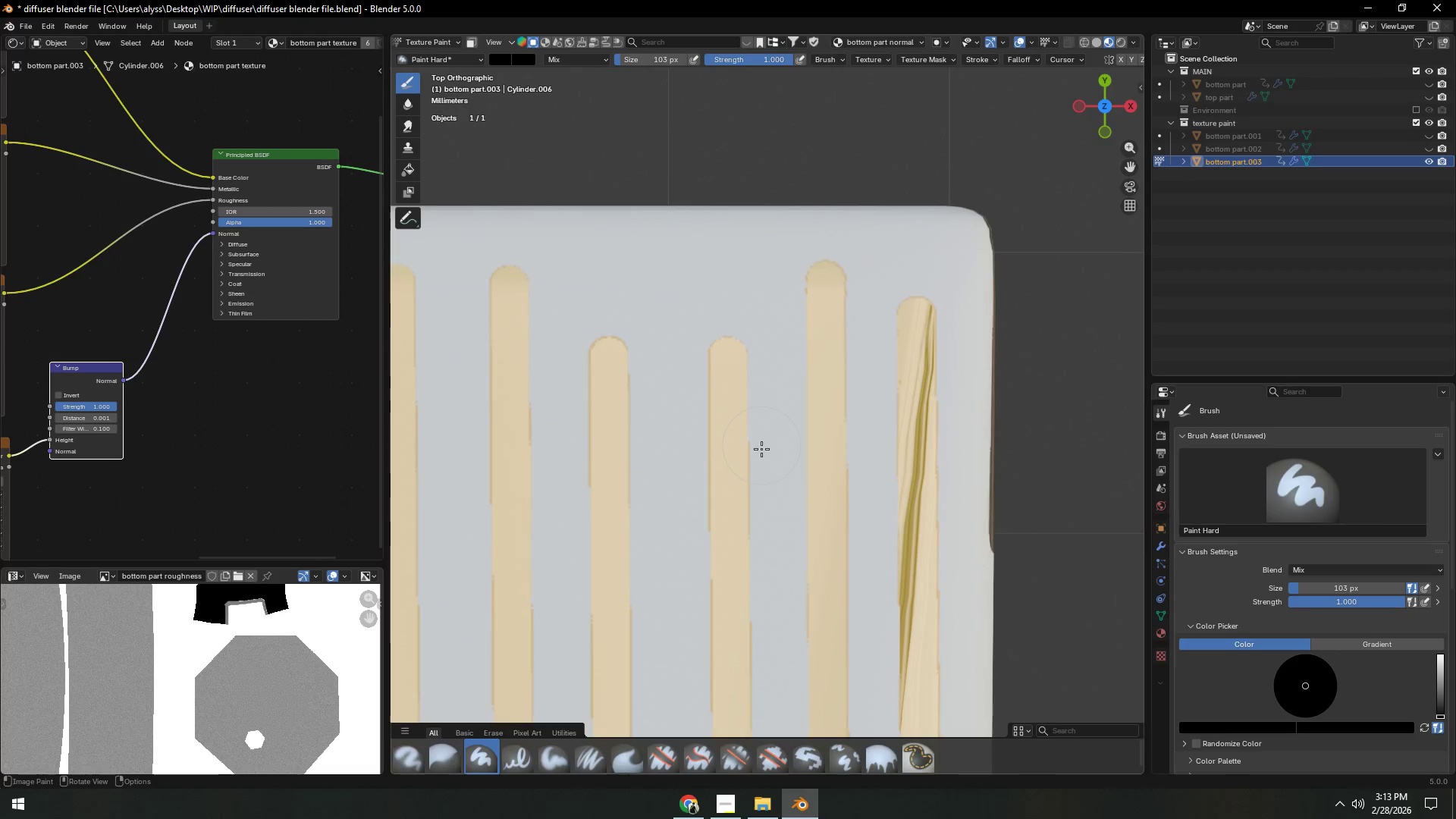 
hold_key(key=ShiftLeft, duration=0.52)
 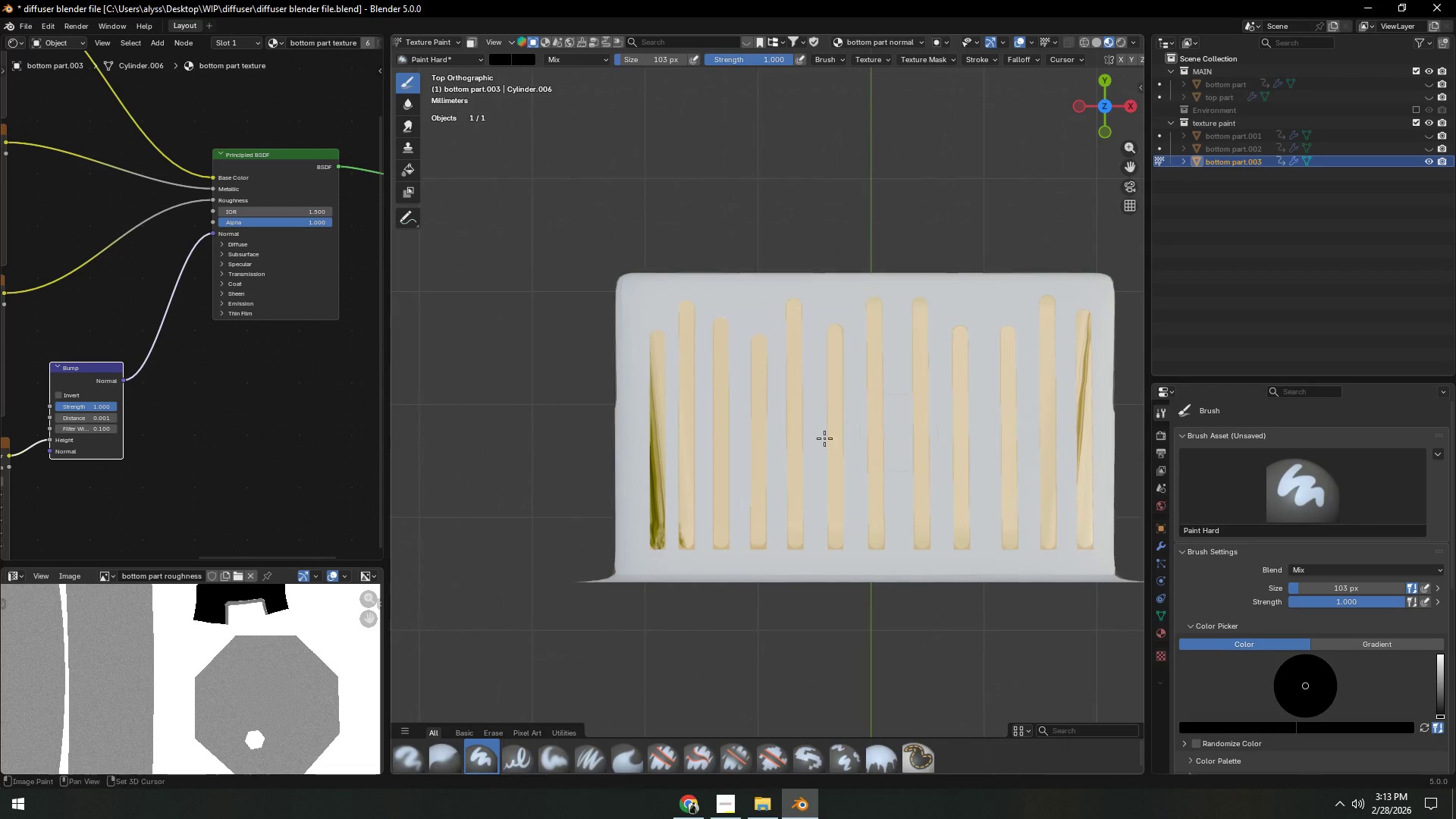 
scroll: coordinate [762, 455], scroll_direction: down, amount: 5.0
 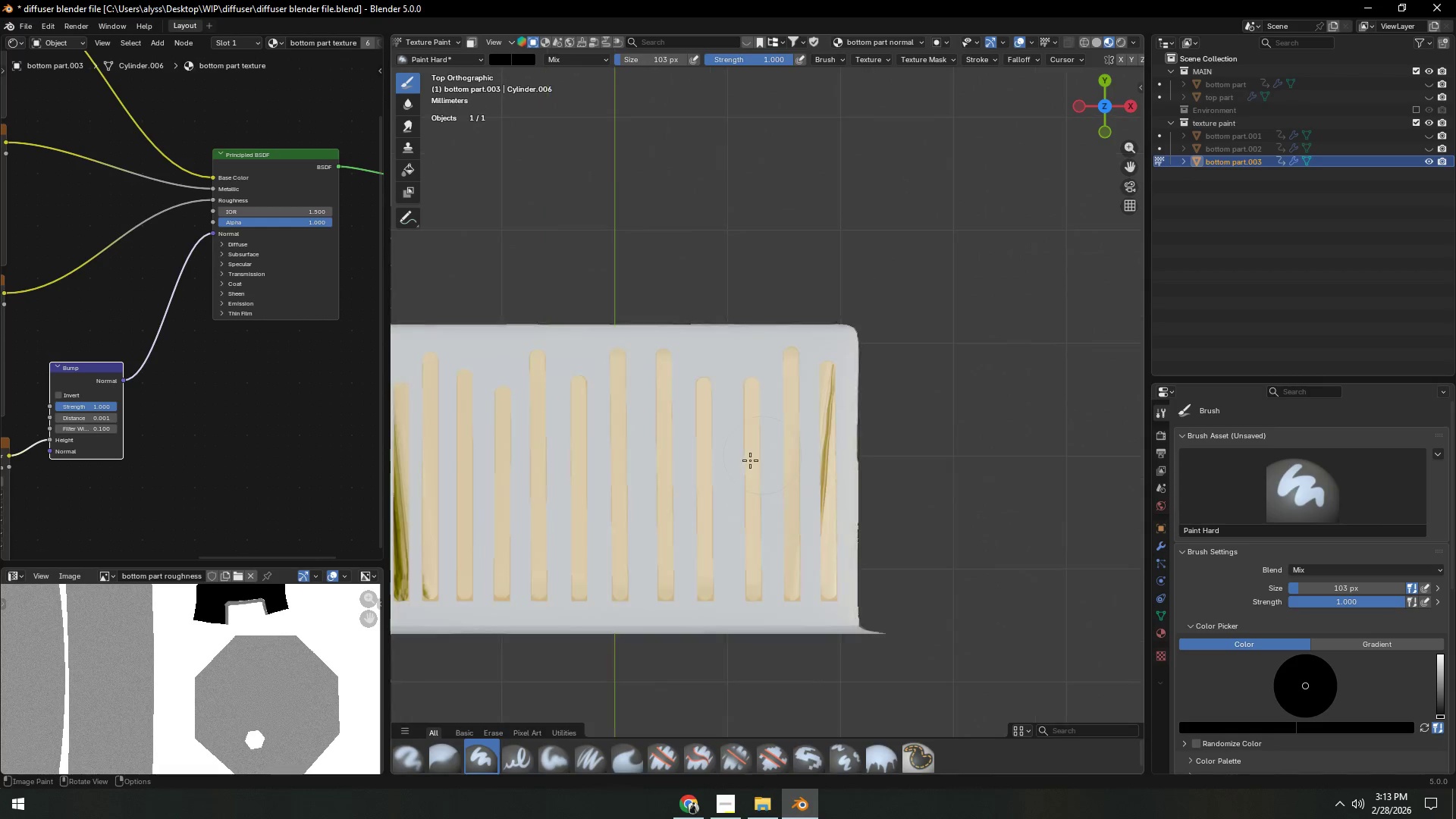 
scroll: coordinate [770, 444], scroll_direction: up, amount: 3.0
 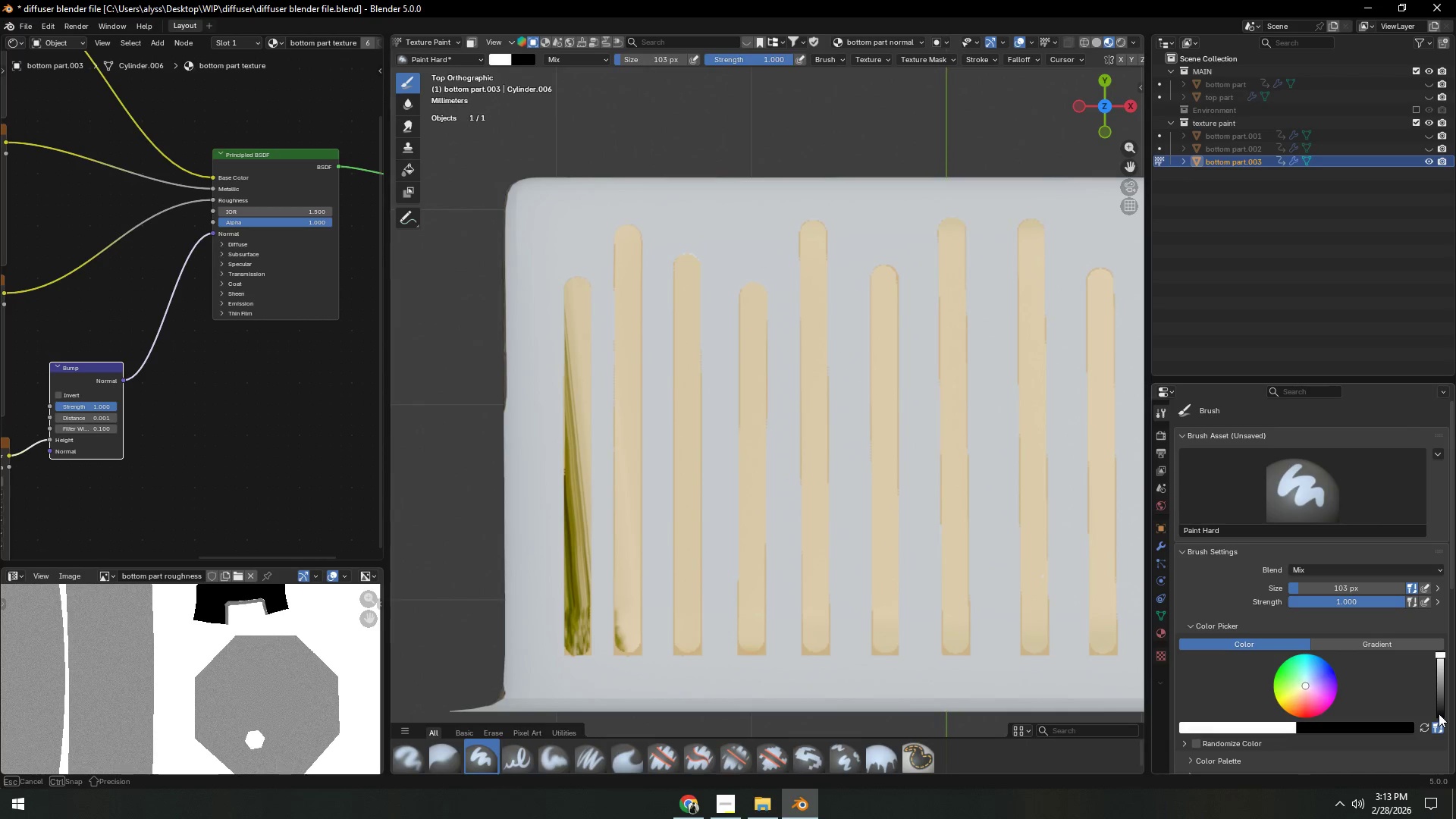 
wait(9.51)
 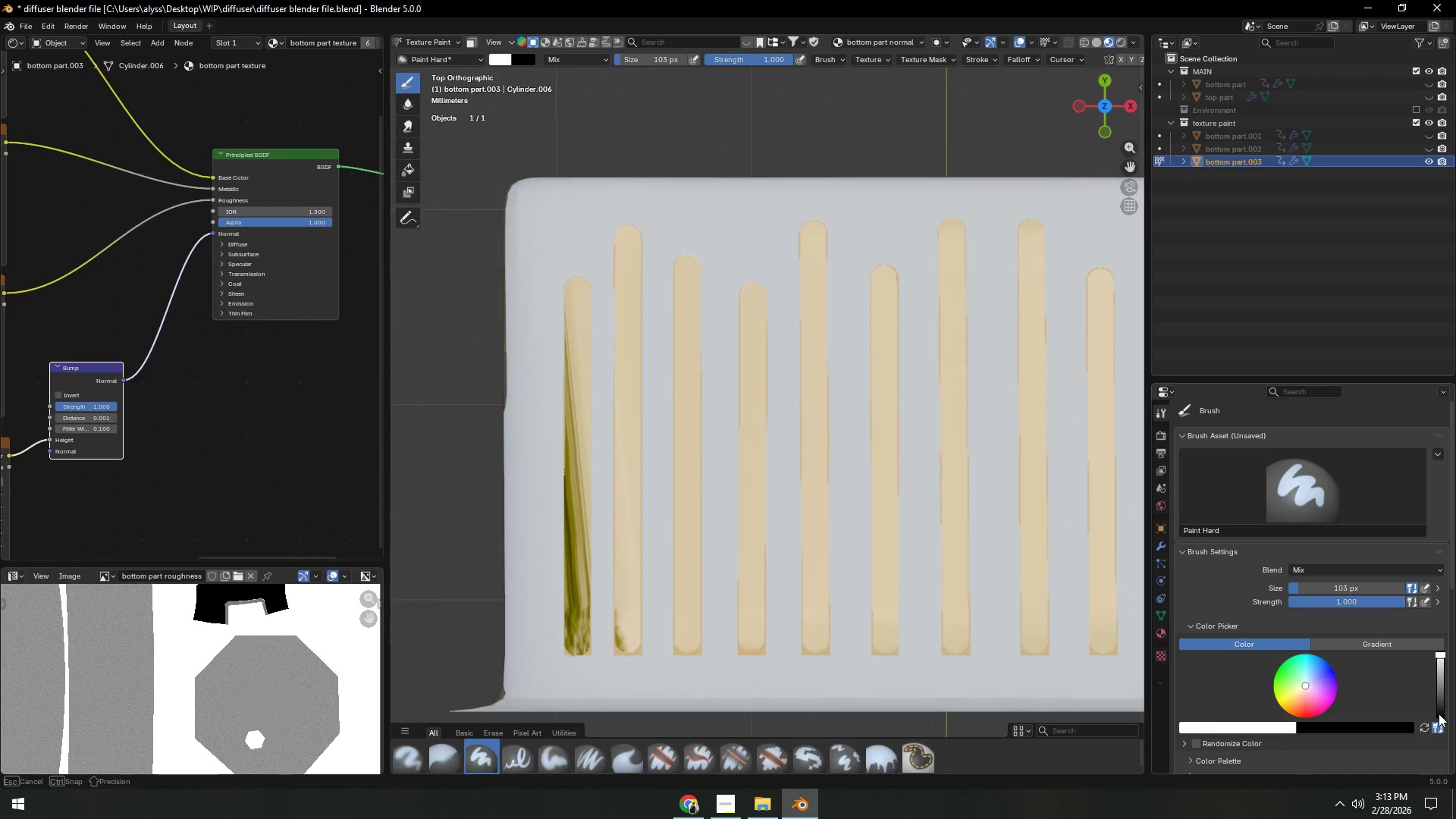 
key(F)
 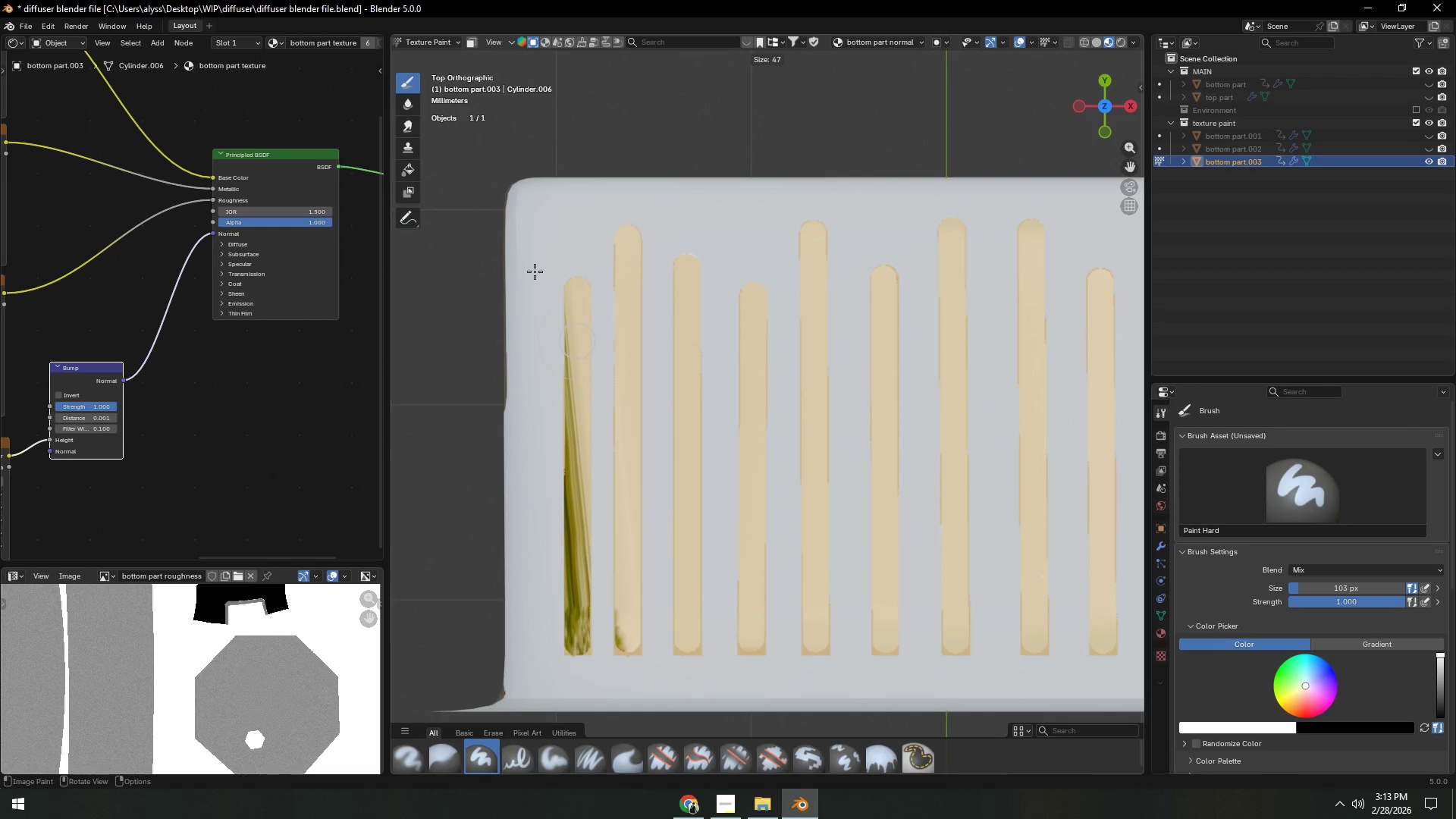 
left_click([532, 270])
 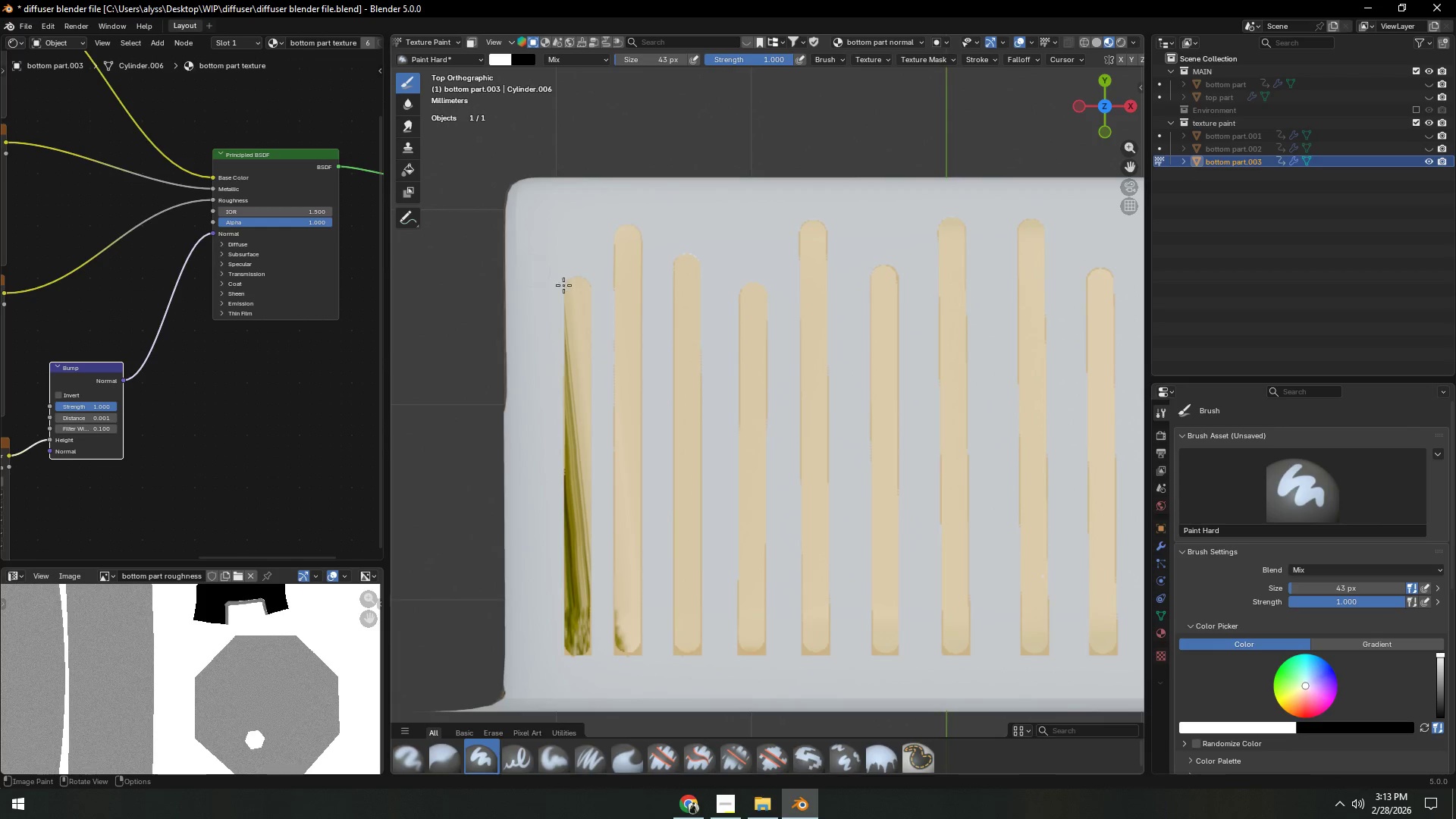 
hold_key(key=ShiftLeft, duration=0.33)
 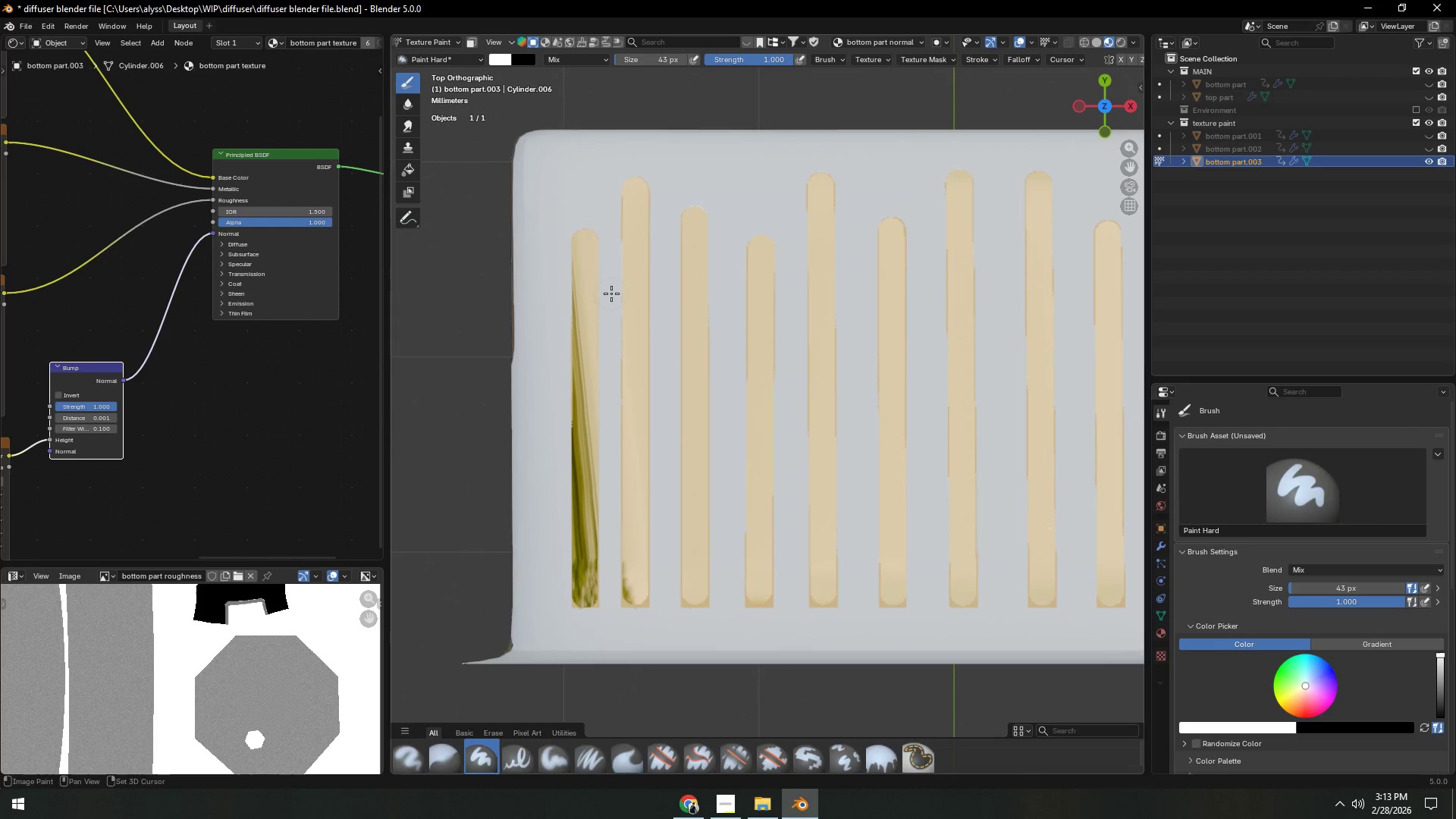 
scroll: coordinate [611, 296], scroll_direction: up, amount: 1.0
 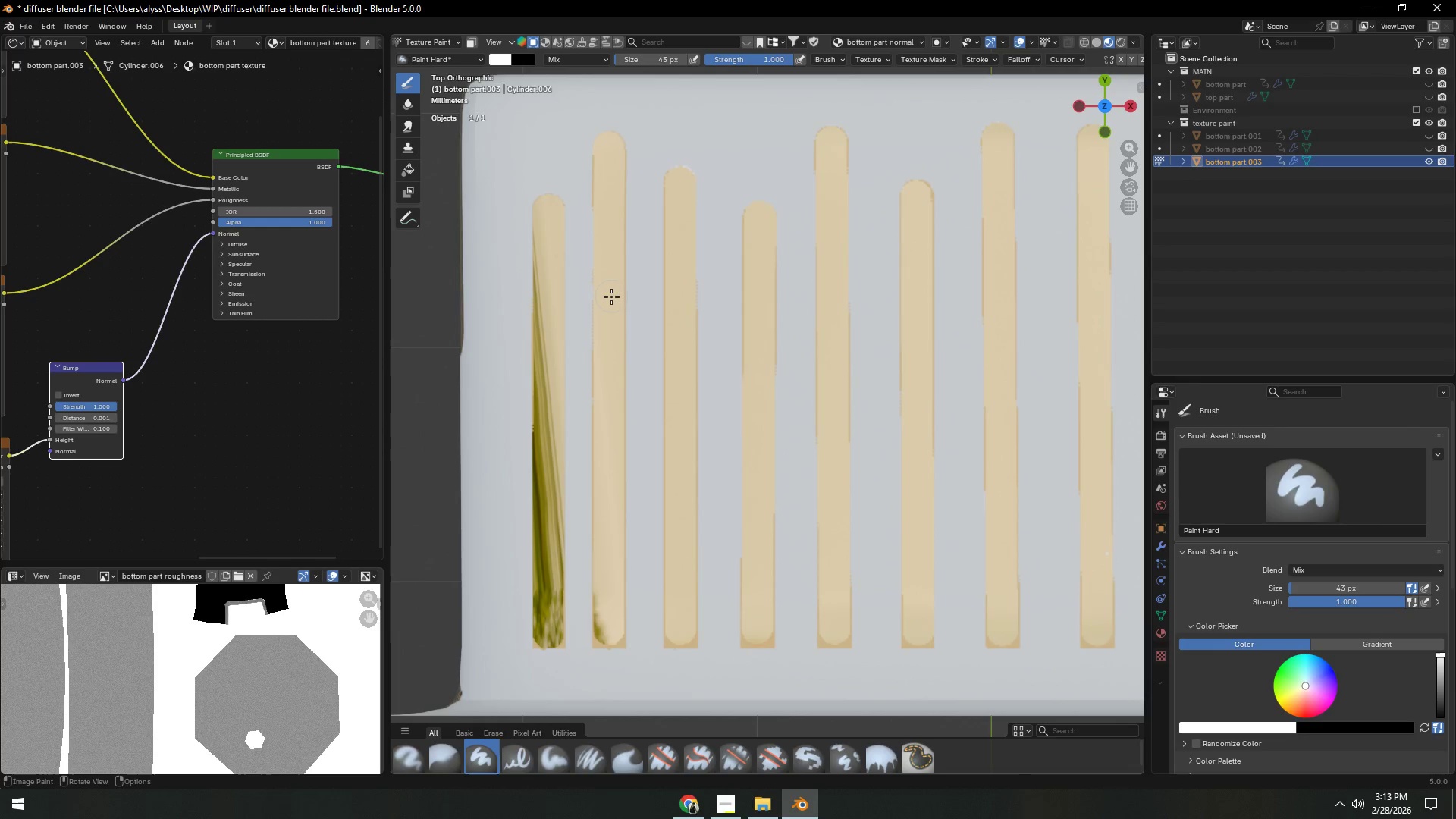 
key(Shift+ShiftLeft)
 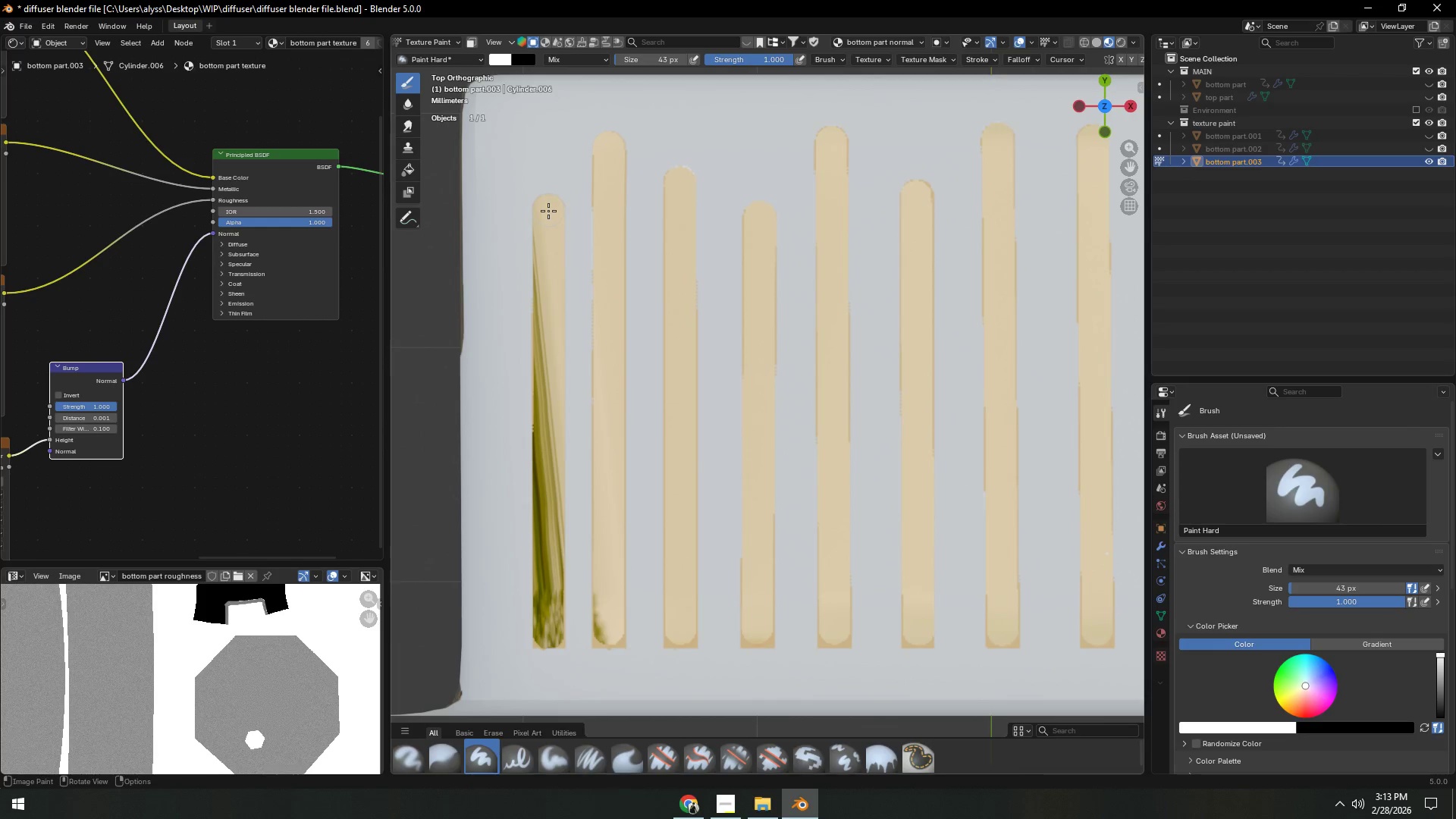 
left_click_drag(start_coordinate=[548, 211], to_coordinate=[548, 632])
 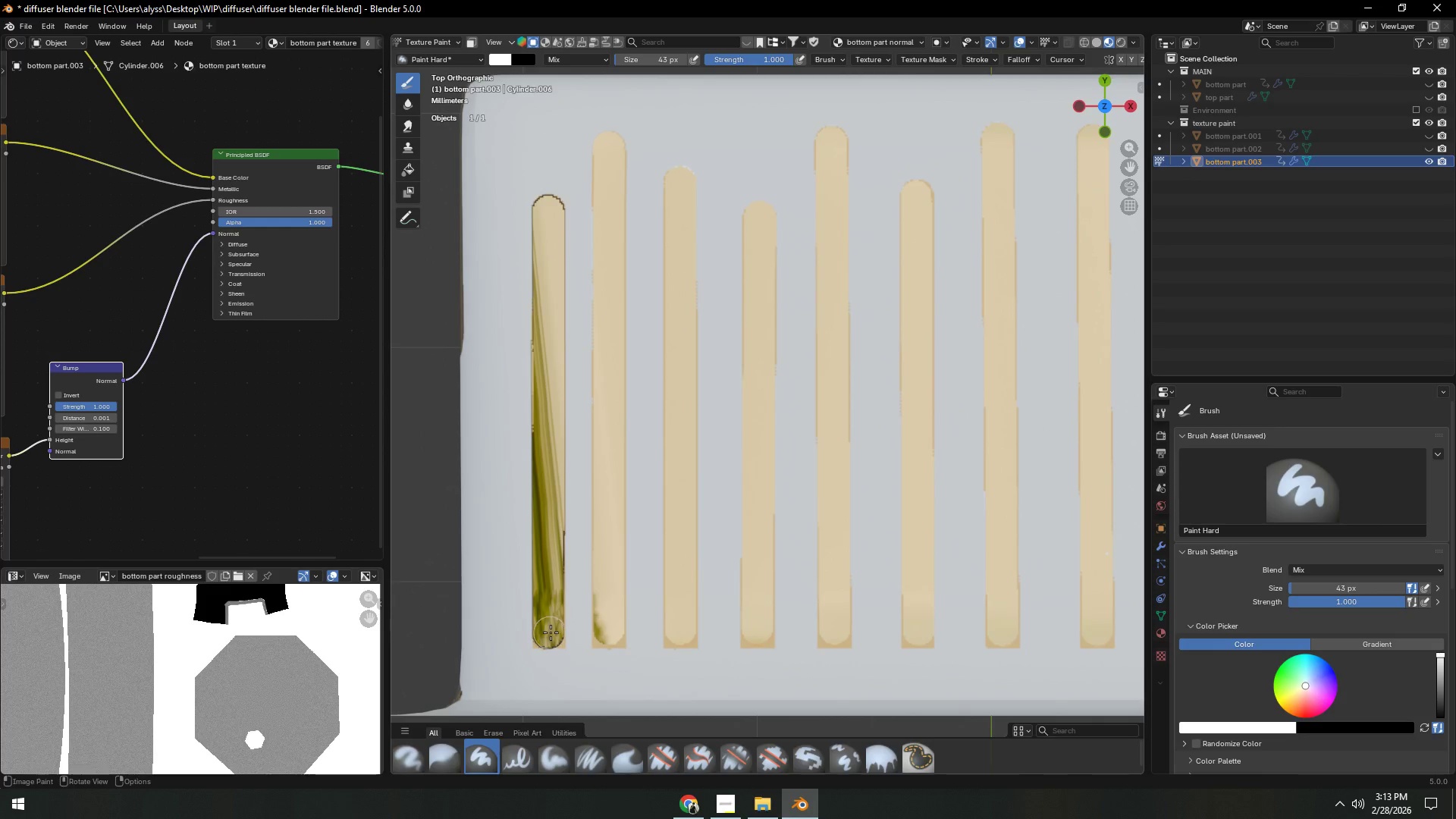 
scroll: coordinate [600, 618], scroll_direction: down, amount: 2.0
 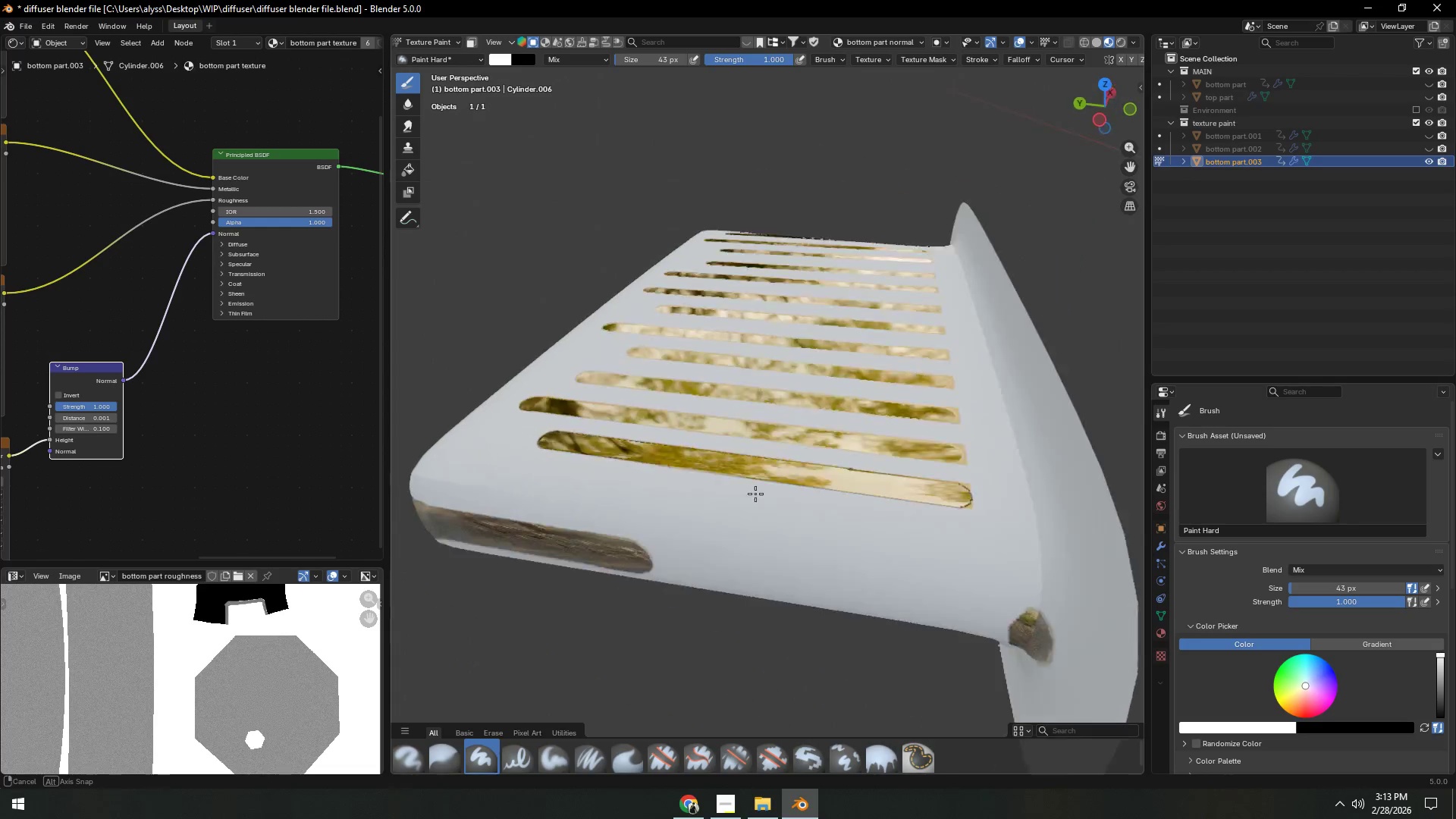 
scroll: coordinate [861, 468], scroll_direction: up, amount: 2.0
 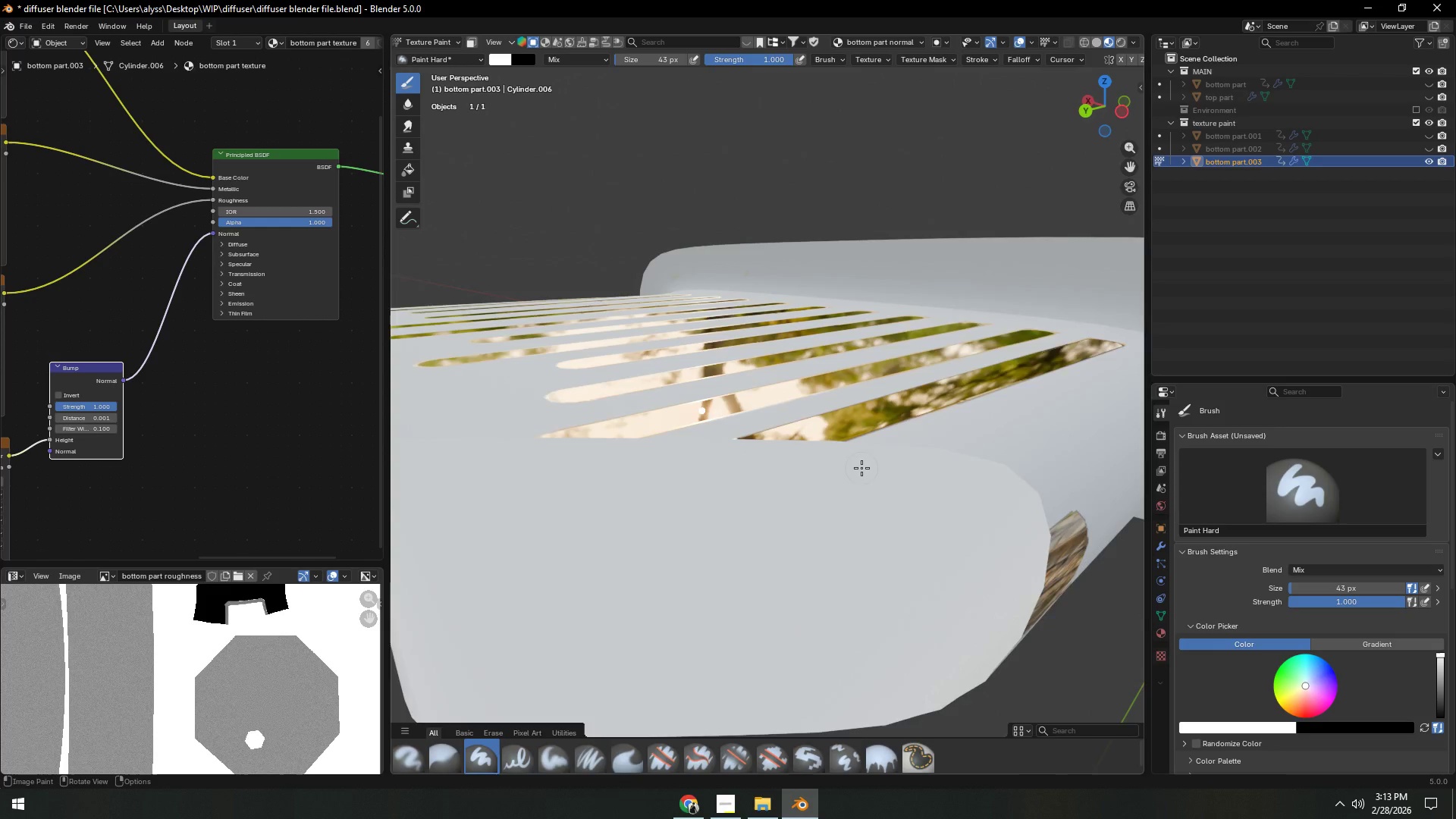 
scroll: coordinate [861, 468], scroll_direction: down, amount: 1.0
 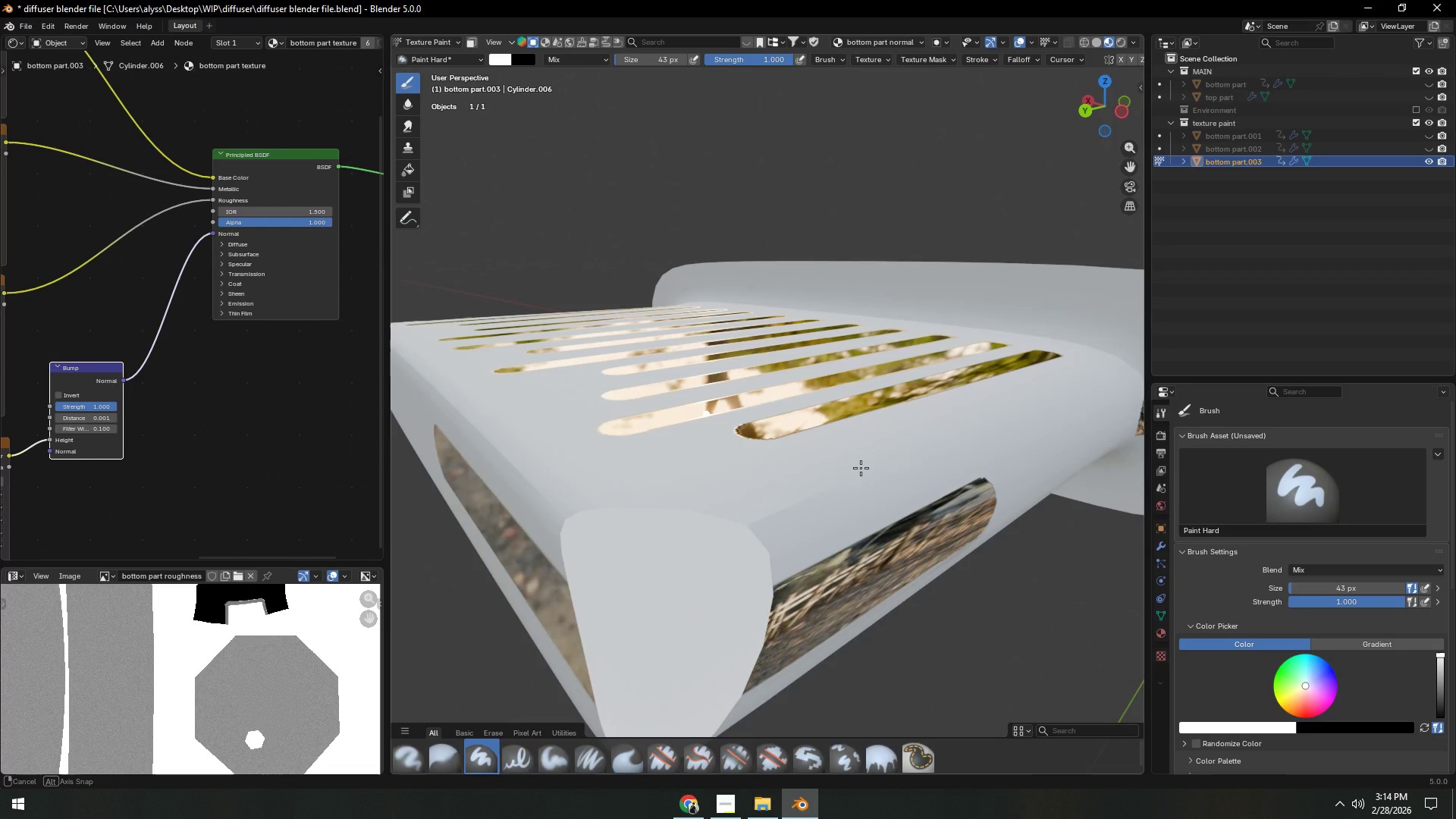 
key(Control+Z)
 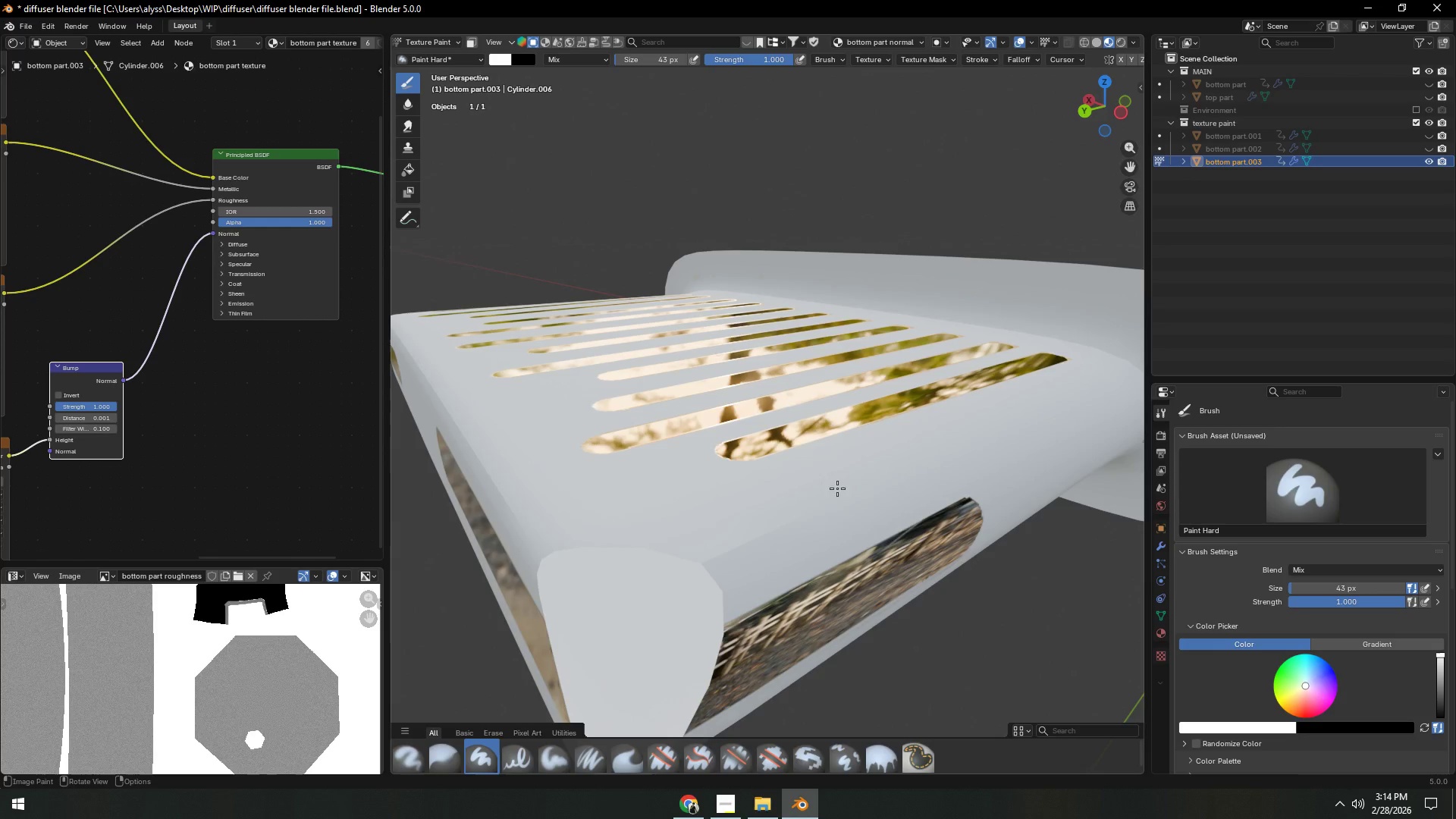 
key(Backquote)
 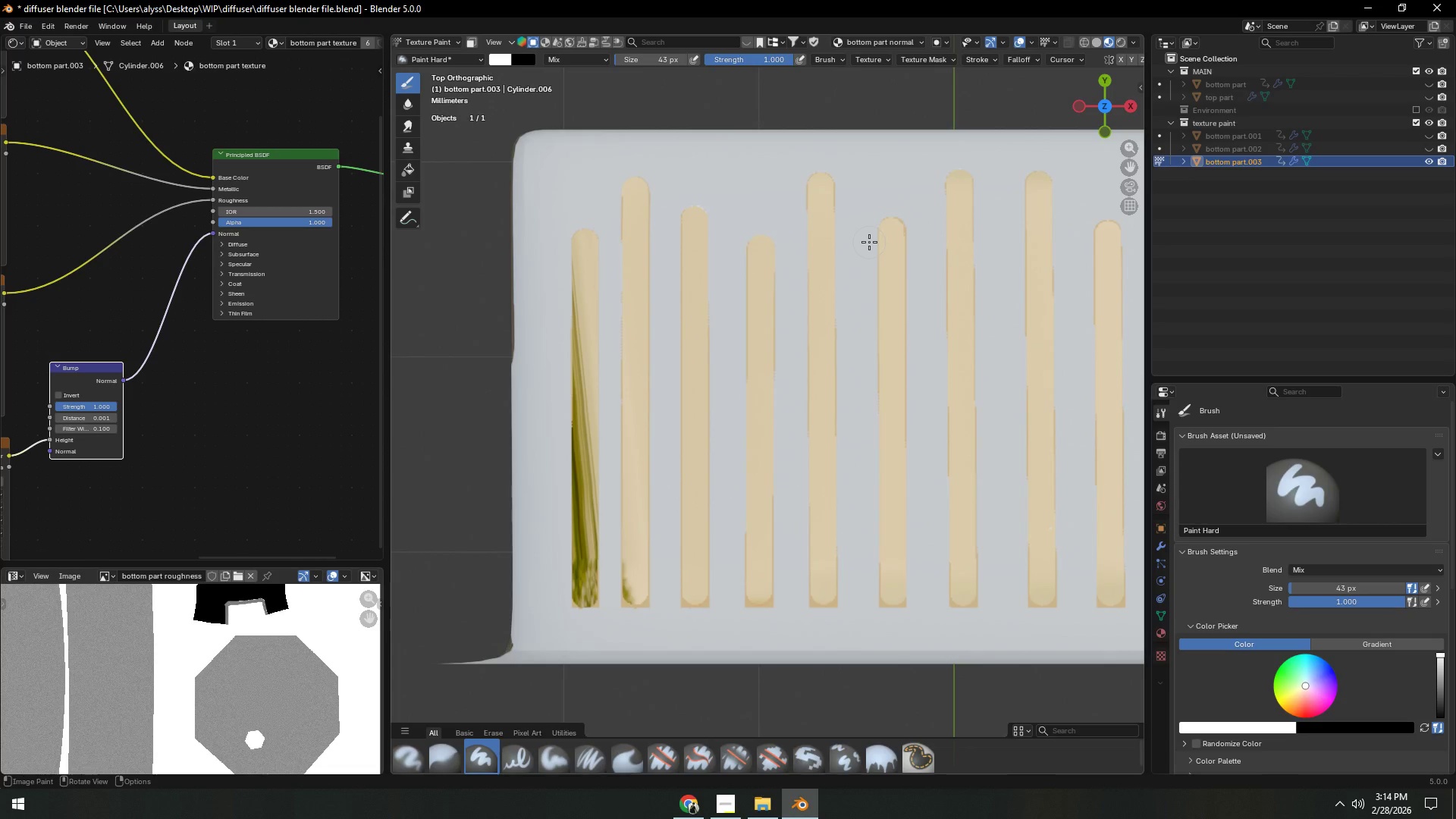 
wait(5.66)
 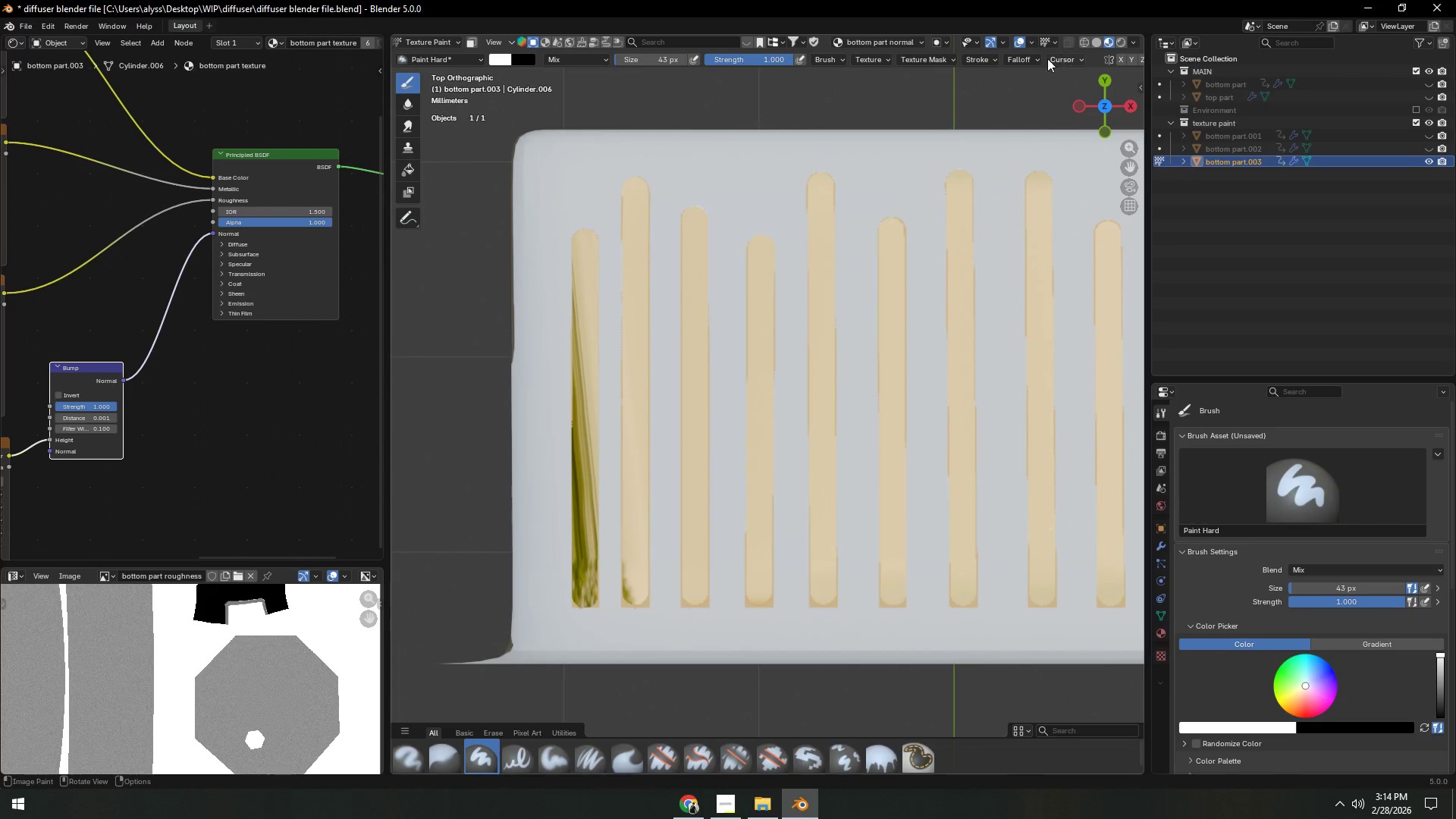 
left_click([1035, 61])
 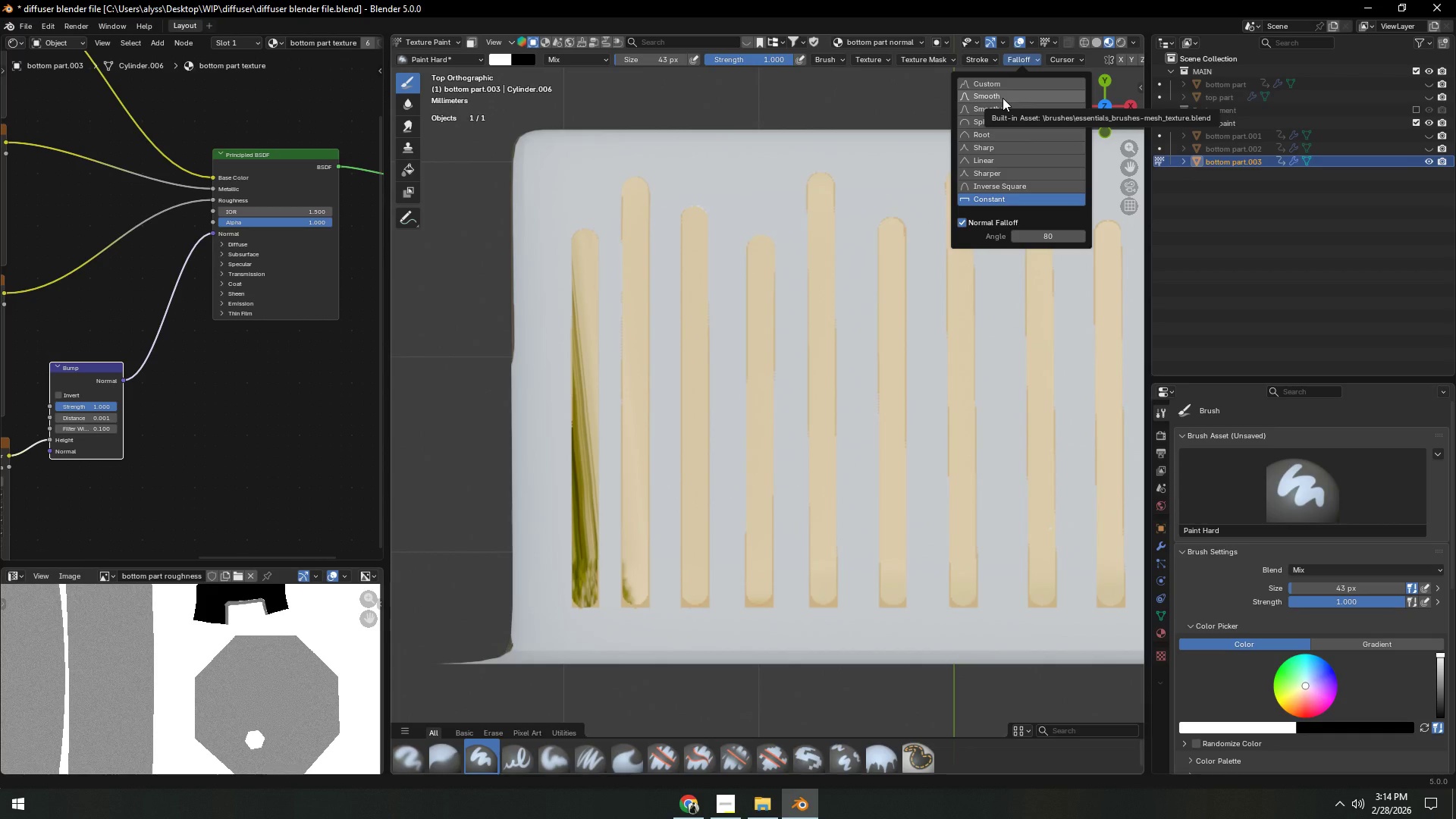 
scroll: coordinate [1070, 50], scroll_direction: down, amount: 3.0
 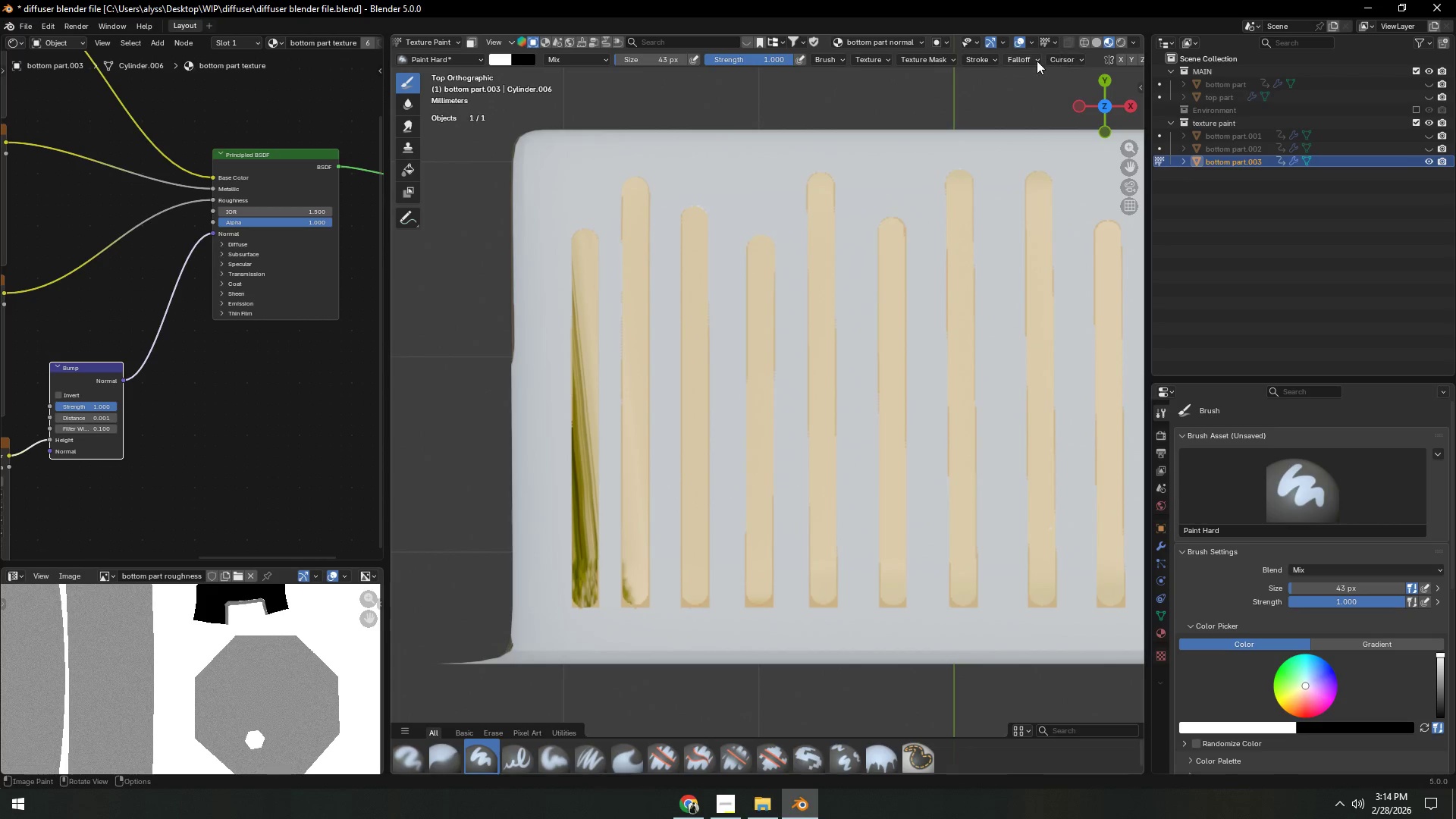 
left_click([1003, 98])
 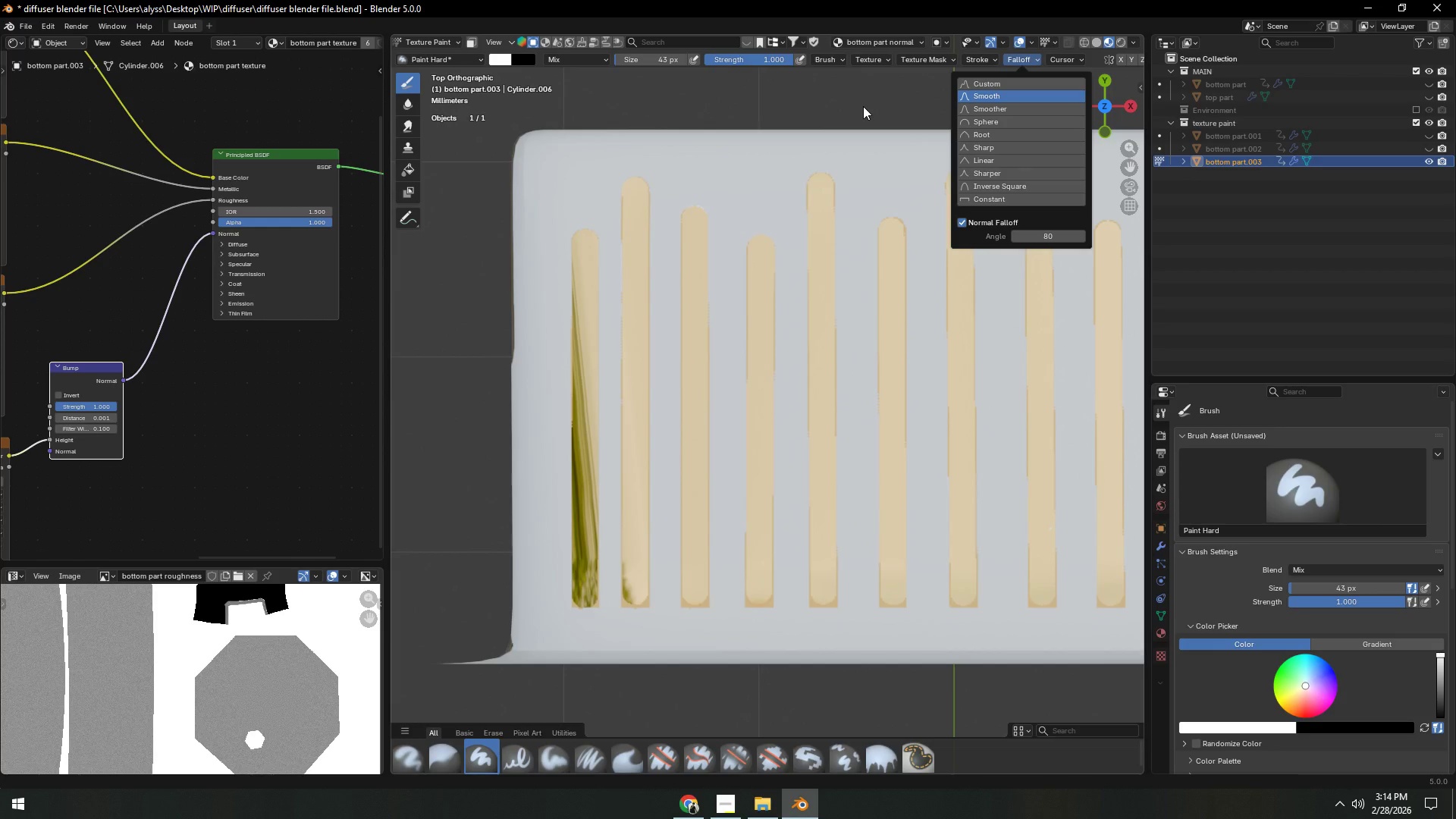 
wait(5.53)
 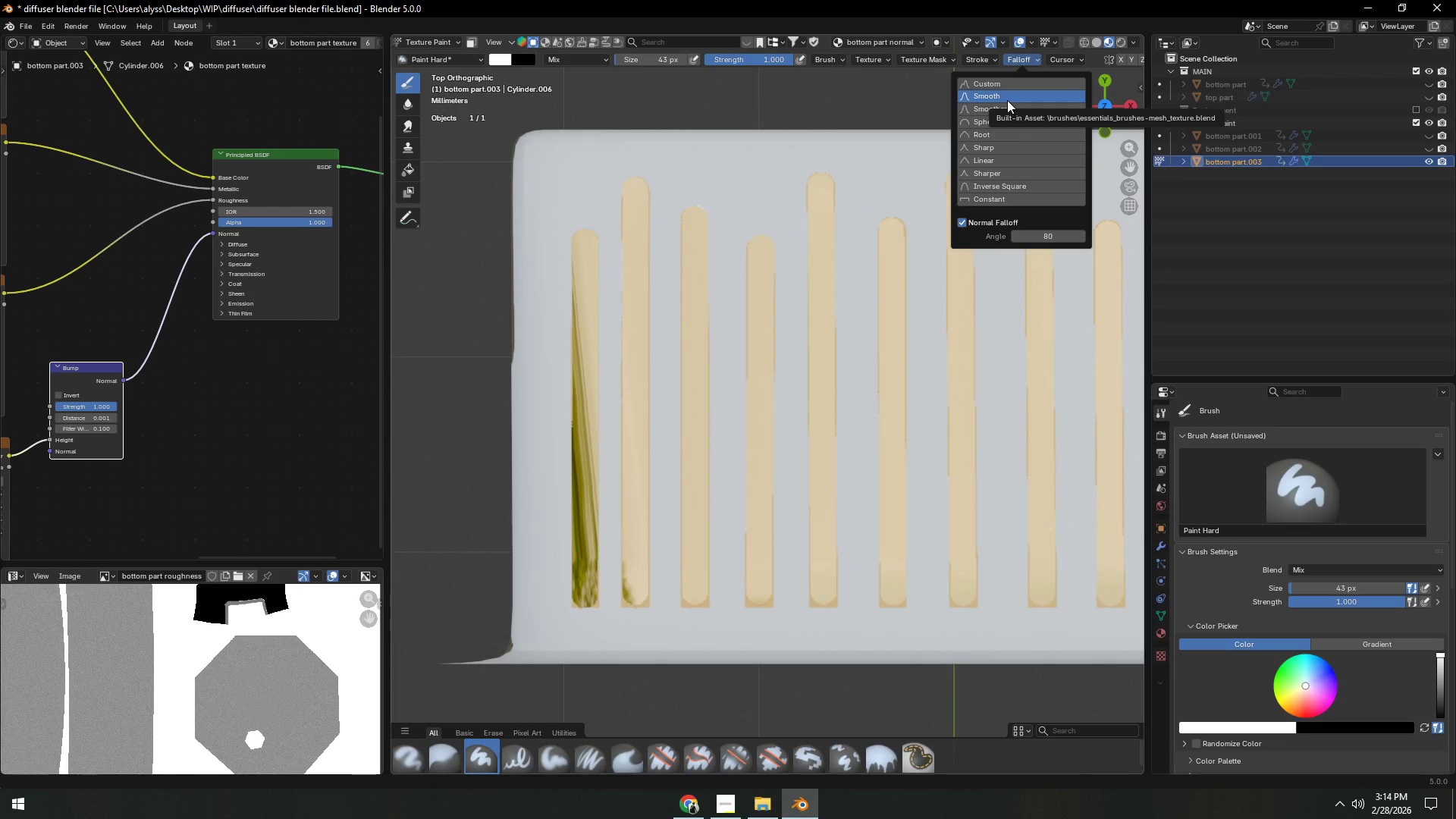 
left_click([863, 106])
 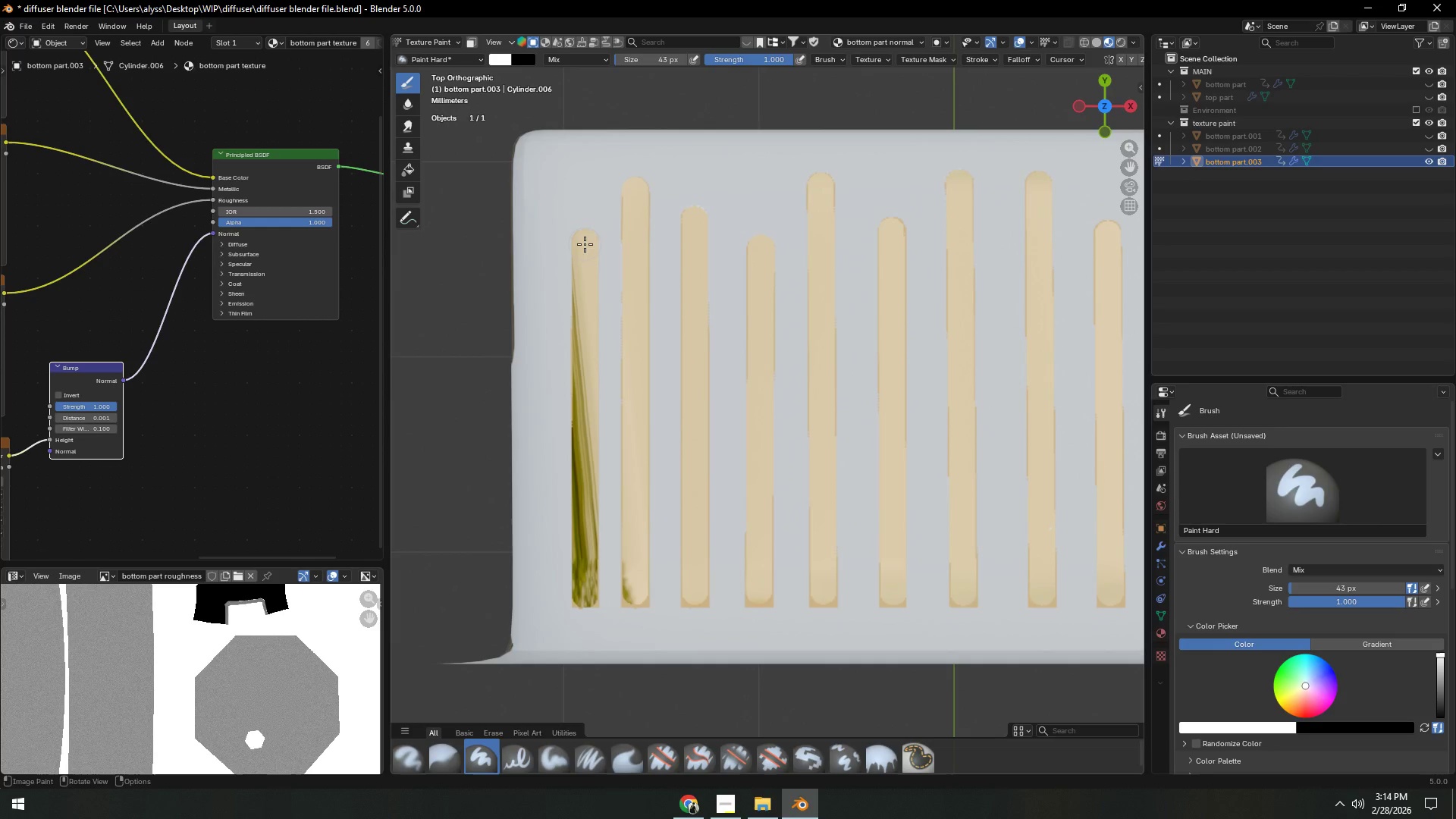 
hold_key(key=ShiftLeft, duration=0.61)
 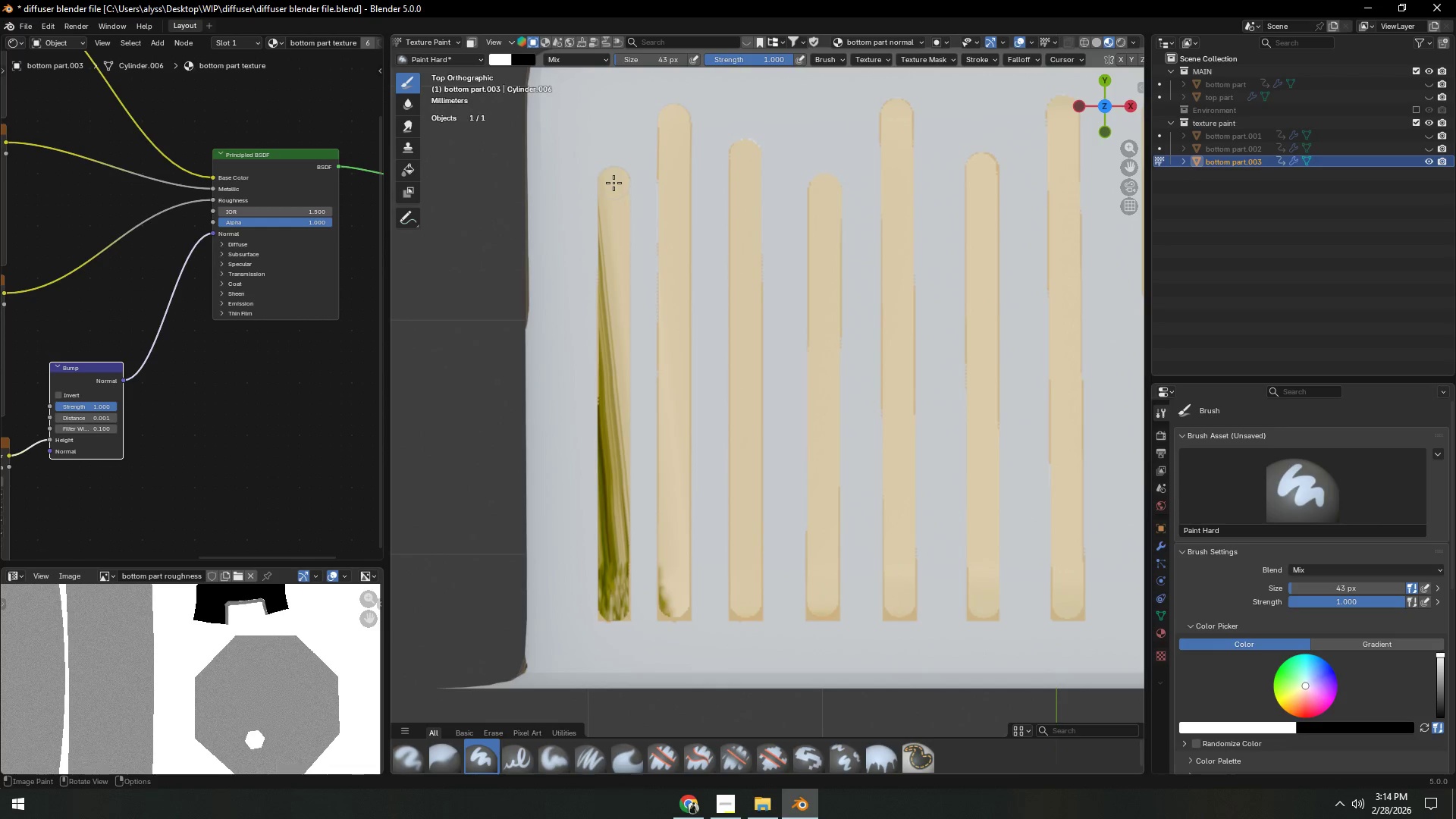 
scroll: coordinate [592, 247], scroll_direction: up, amount: 1.0
 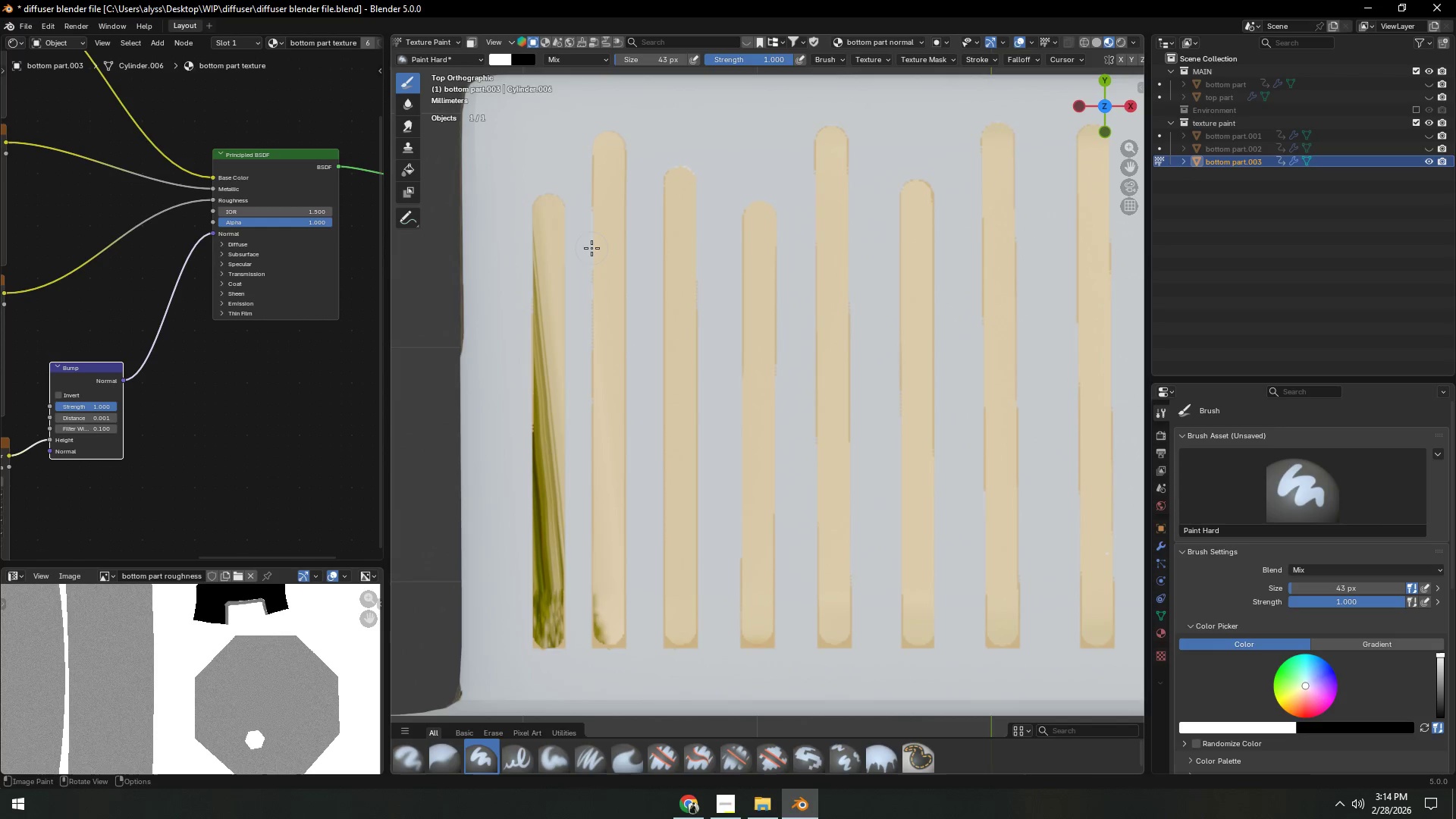 
left_click_drag(start_coordinate=[613, 183], to_coordinate=[613, 604])
 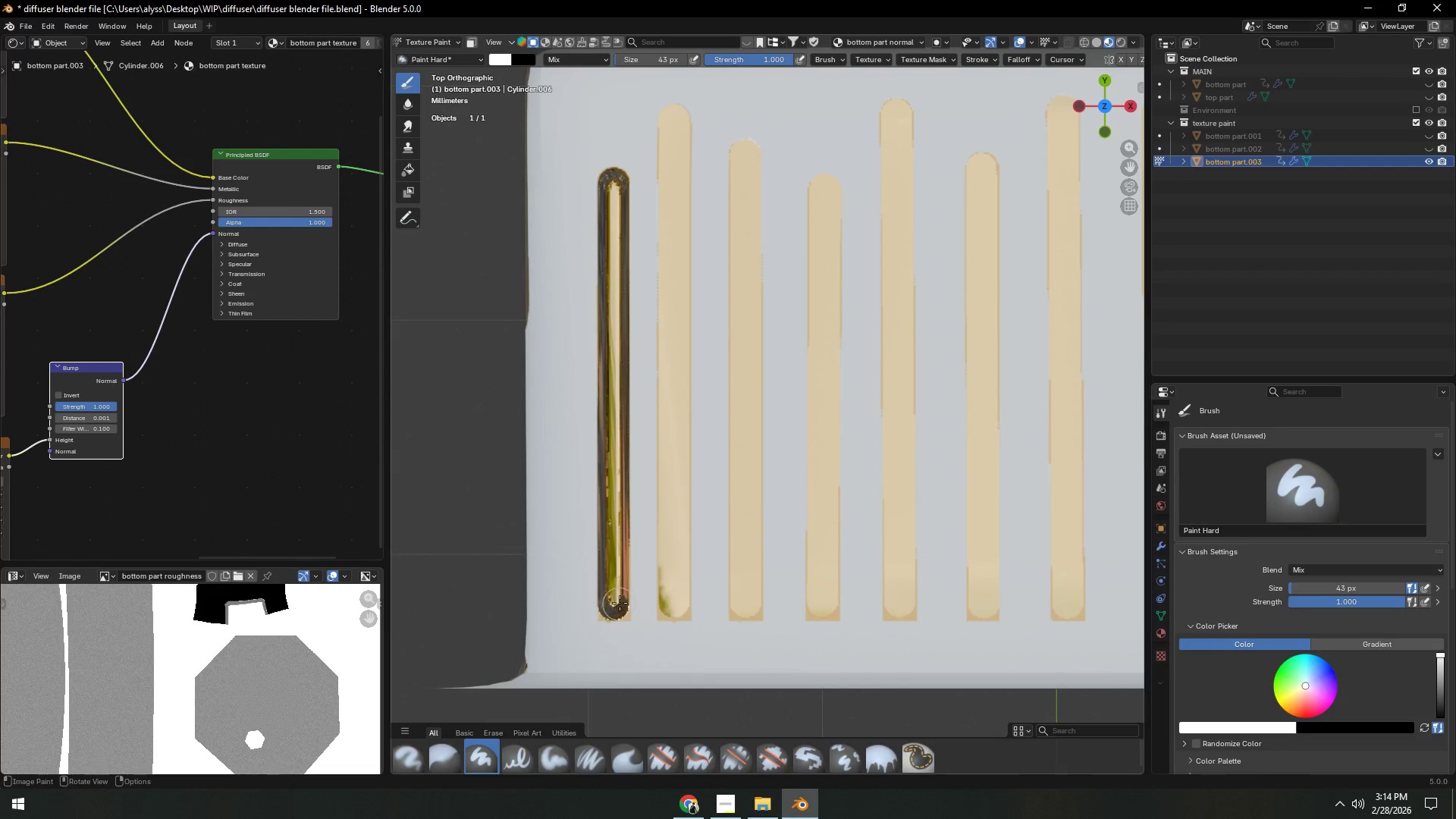 
scroll: coordinate [648, 594], scroll_direction: down, amount: 3.0
 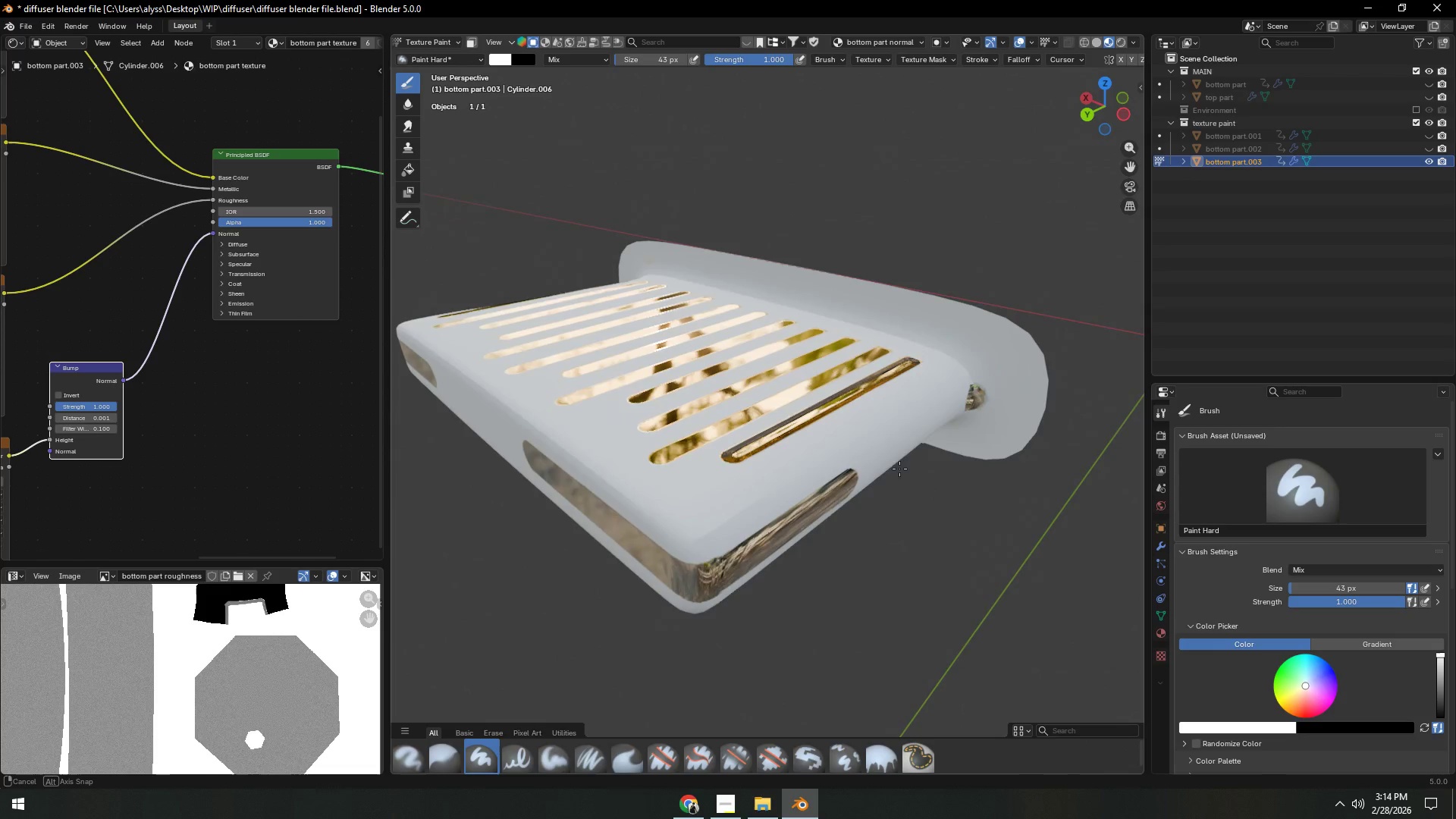 
key(Backquote)
 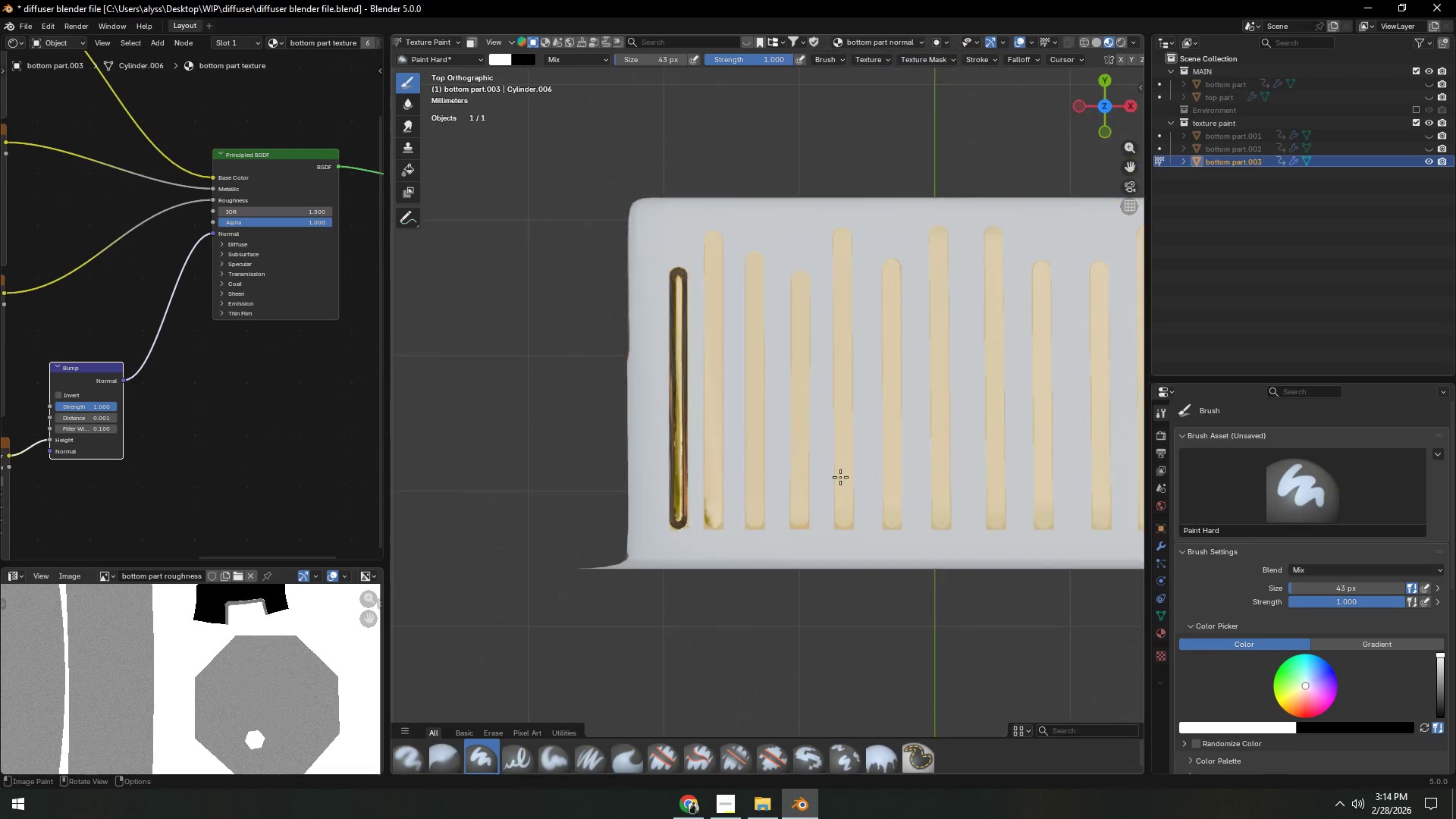 
scroll: coordinate [690, 171], scroll_direction: up, amount: 3.0
 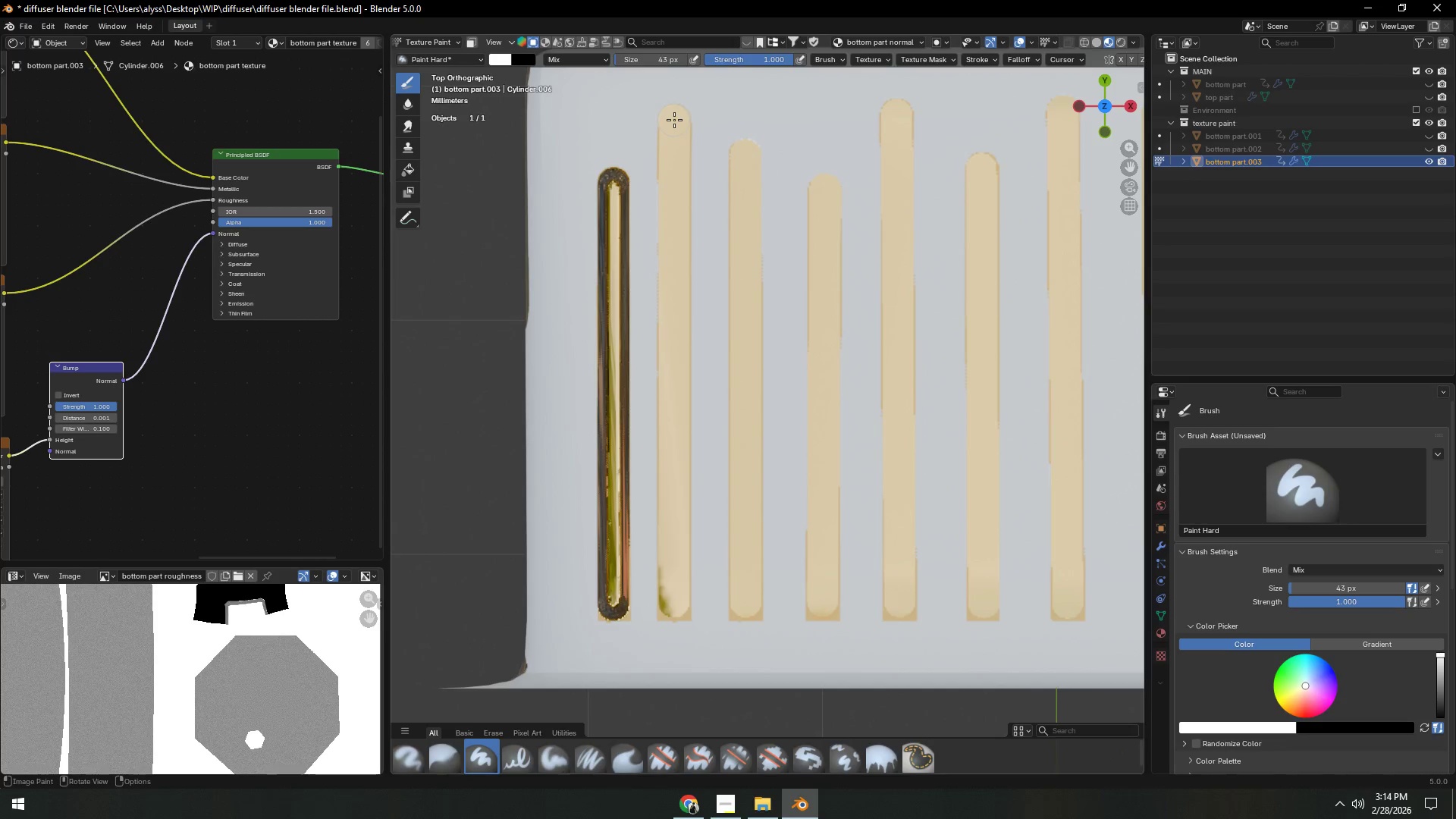 
left_click_drag(start_coordinate=[674, 120], to_coordinate=[674, 602])
 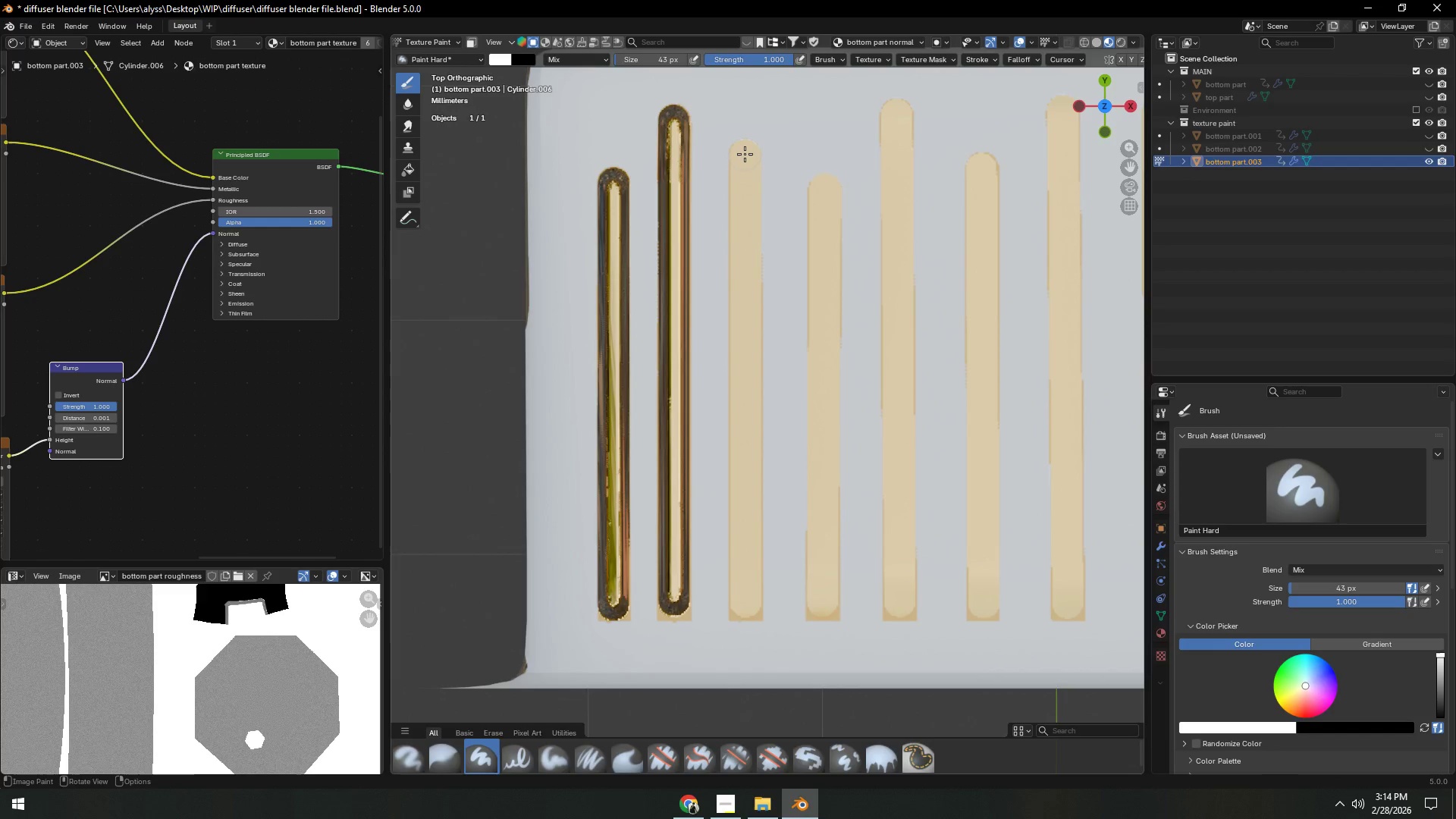 
left_click_drag(start_coordinate=[745, 154], to_coordinate=[745, 603])
 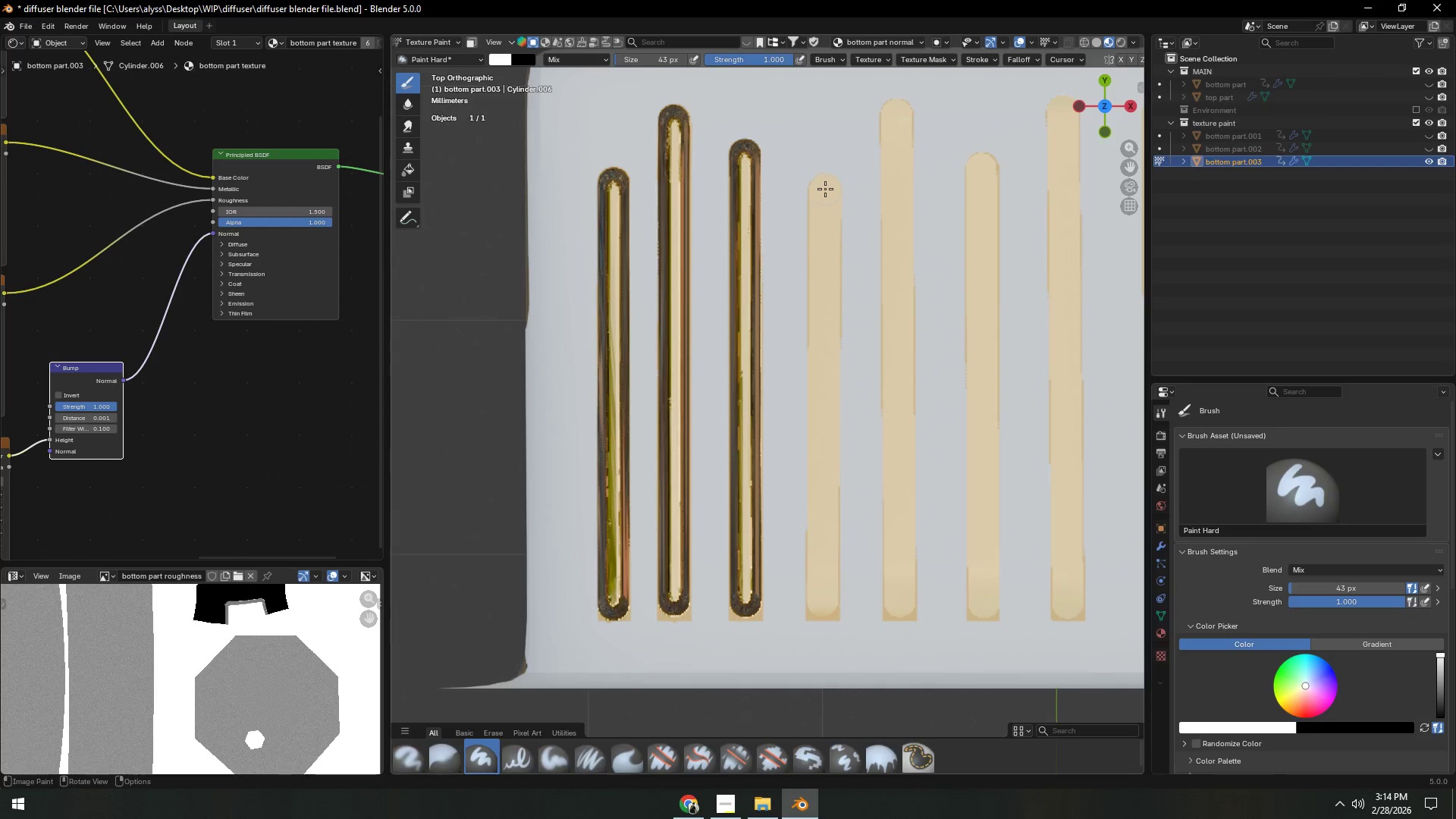 
left_click_drag(start_coordinate=[825, 189], to_coordinate=[823, 601])
 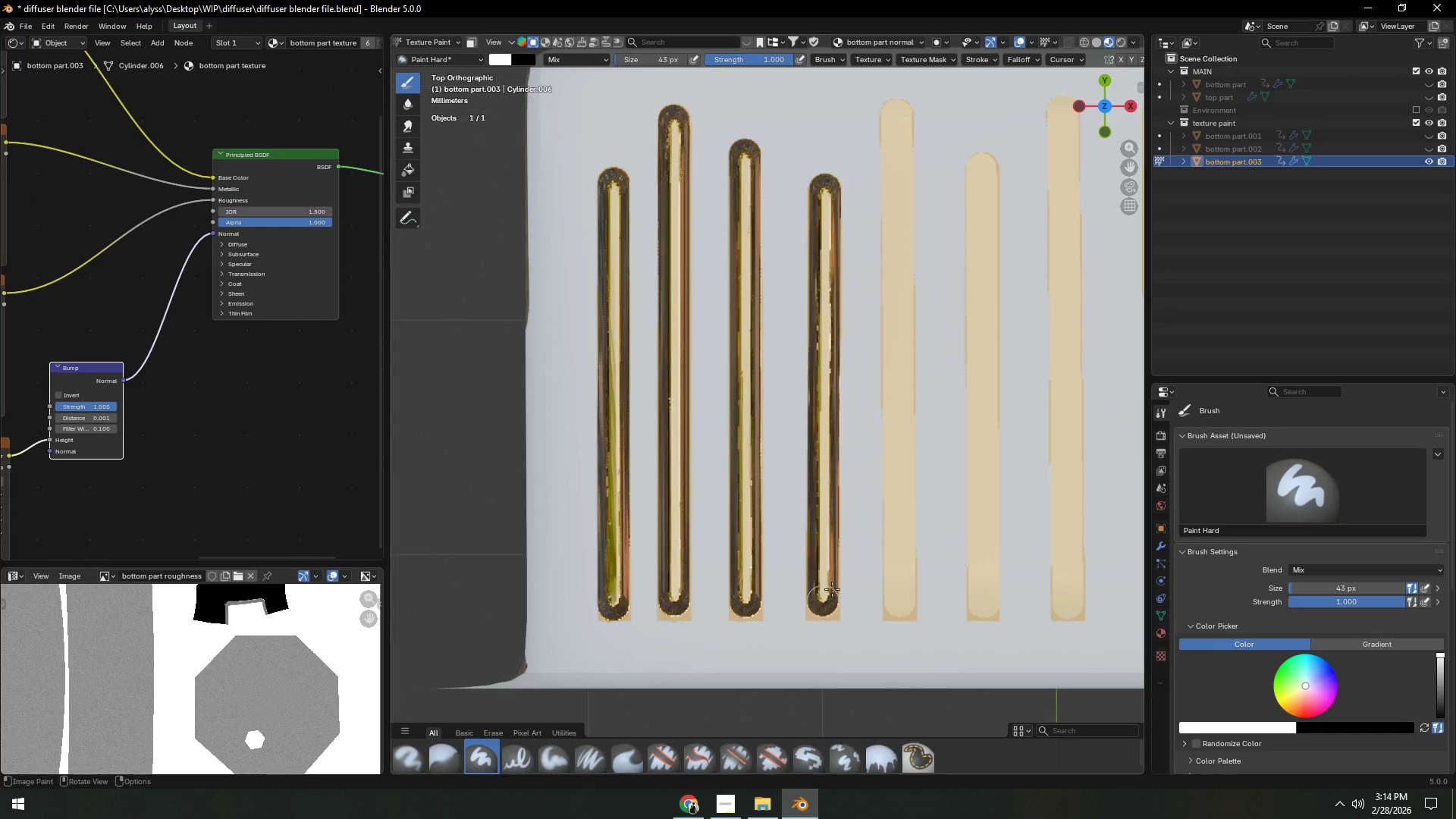 
hold_key(key=ShiftLeft, duration=0.91)
 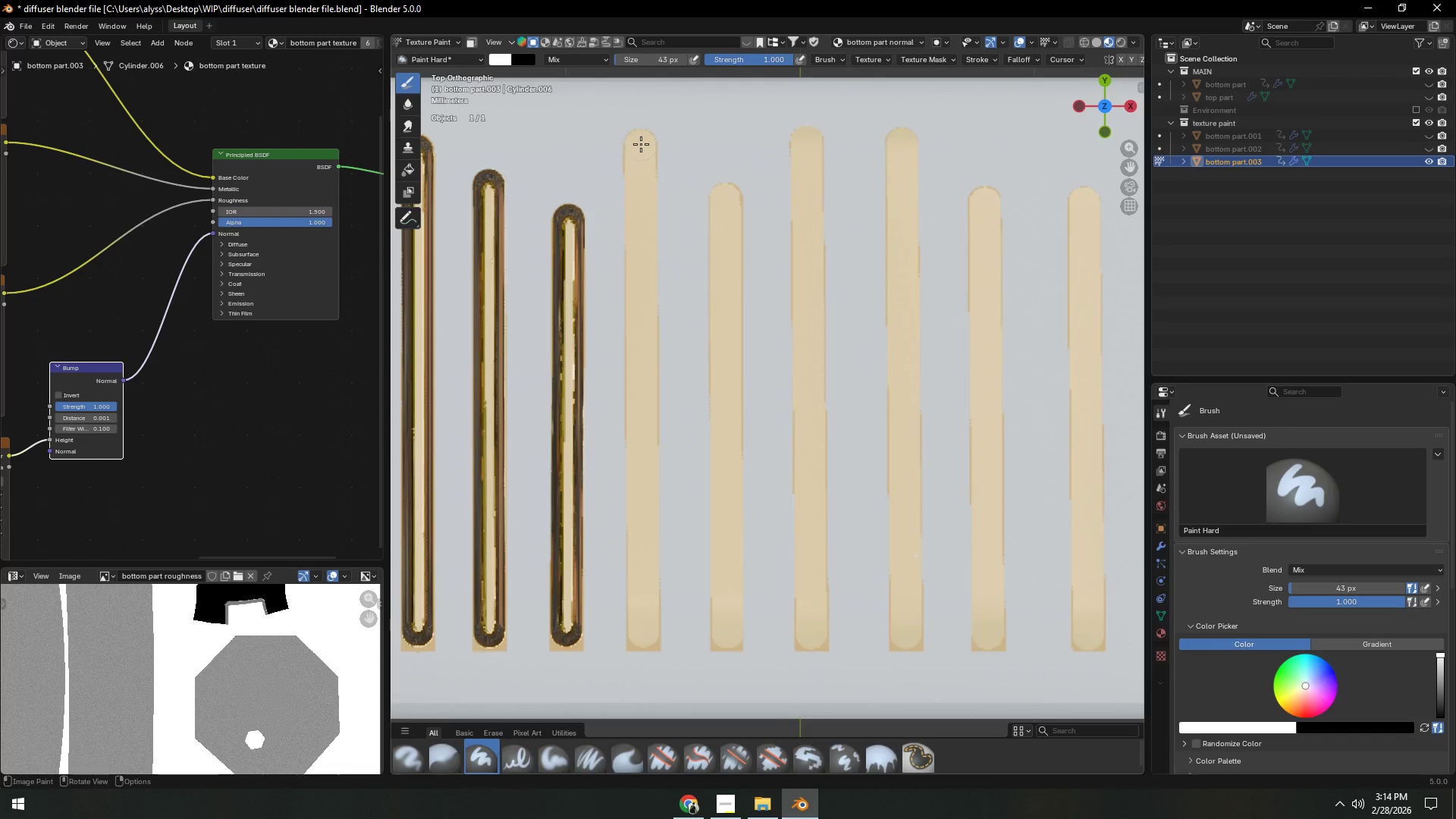 
left_click_drag(start_coordinate=[641, 144], to_coordinate=[643, 632])
 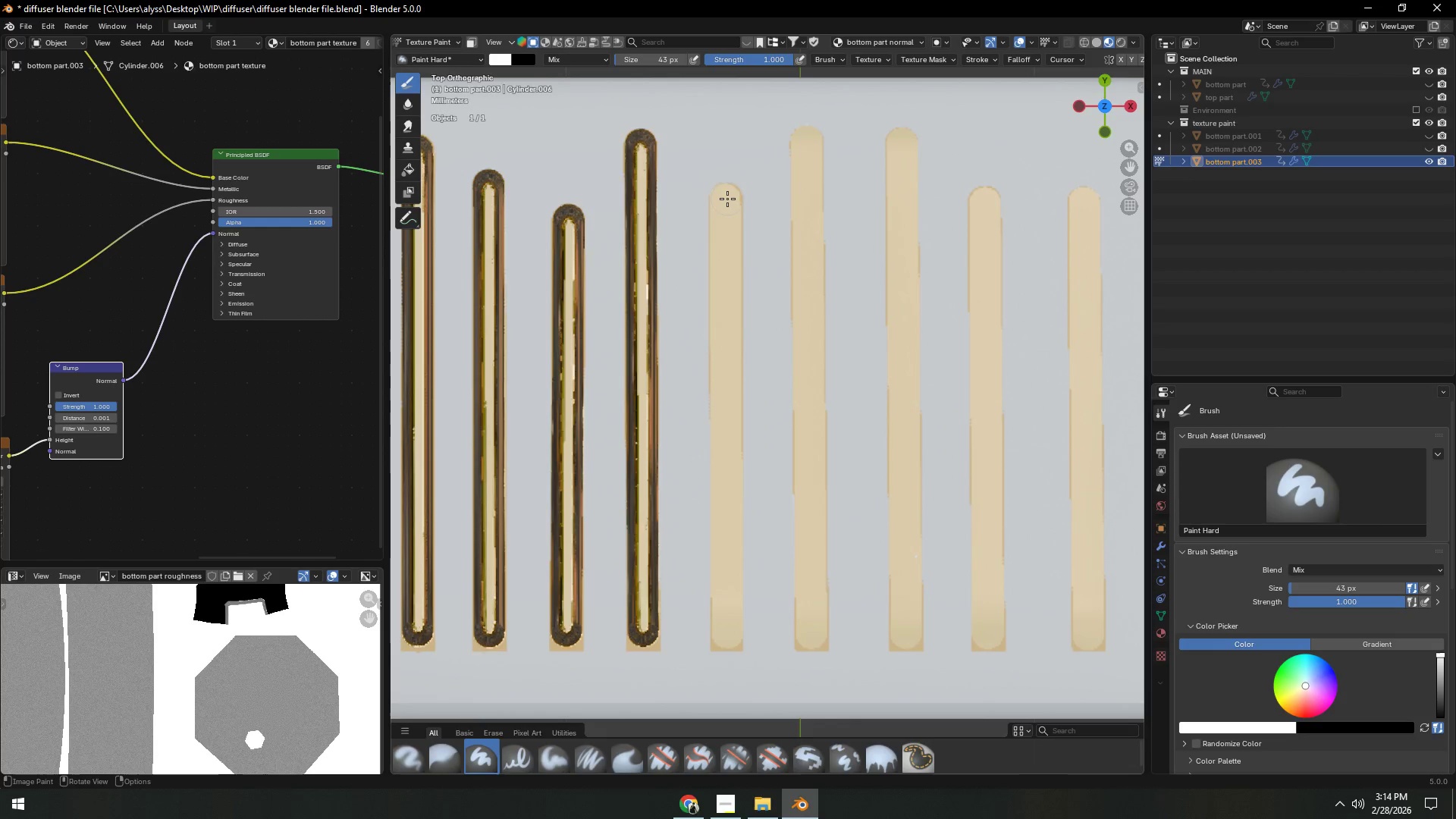 
left_click_drag(start_coordinate=[725, 199], to_coordinate=[726, 635])
 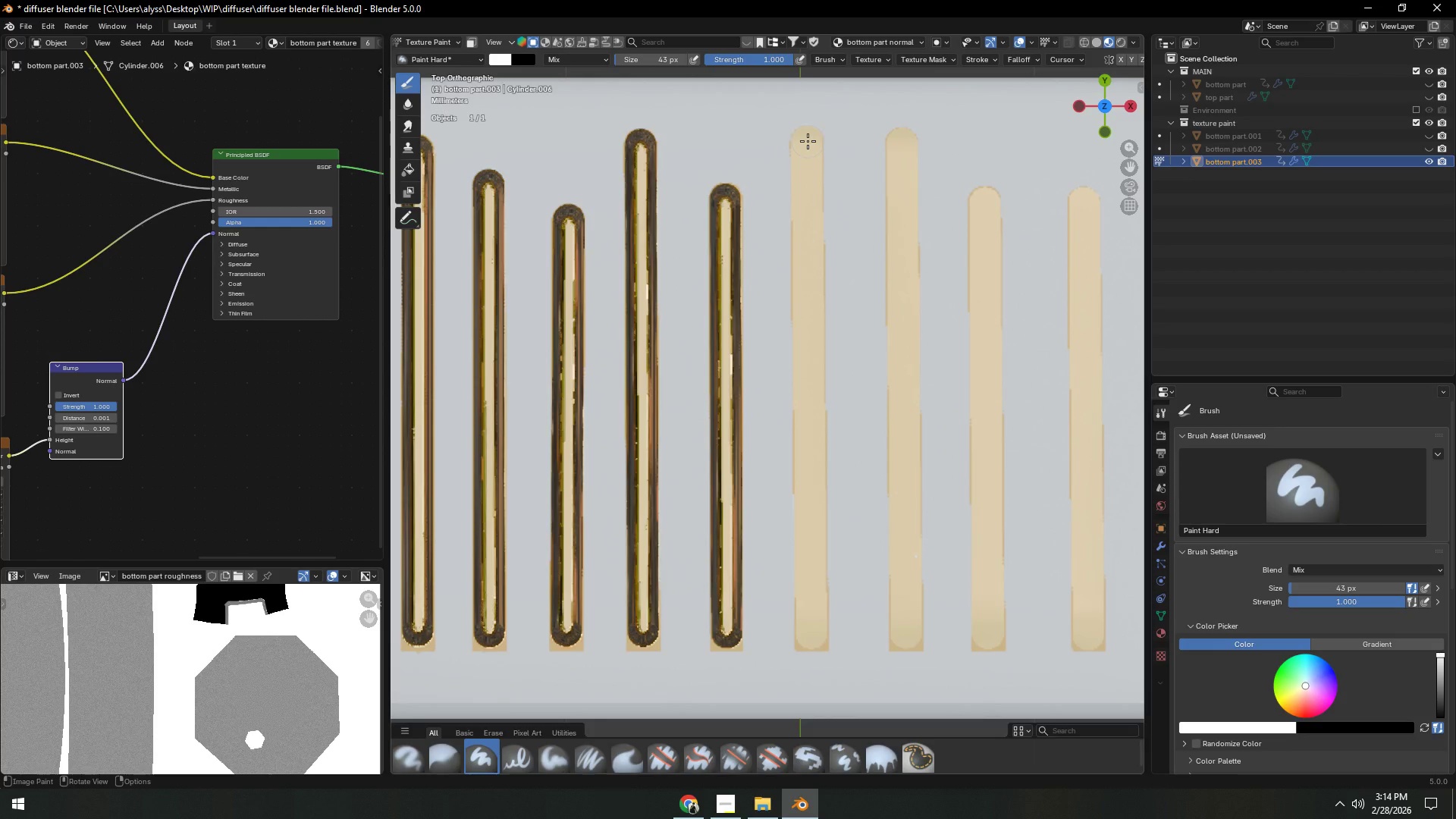 
left_click_drag(start_coordinate=[808, 141], to_coordinate=[811, 632])
 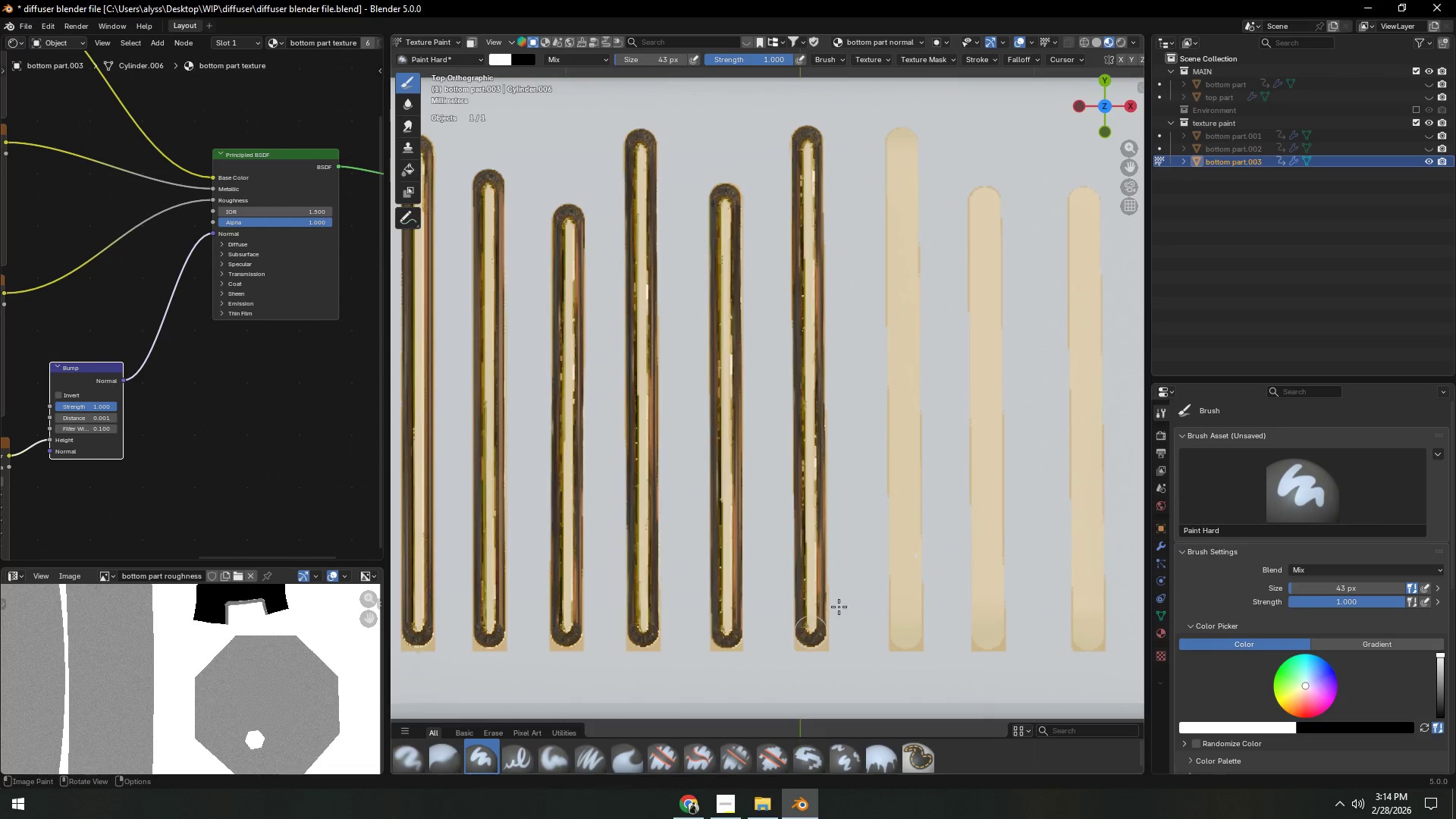 
hold_key(key=ShiftLeft, duration=0.89)
 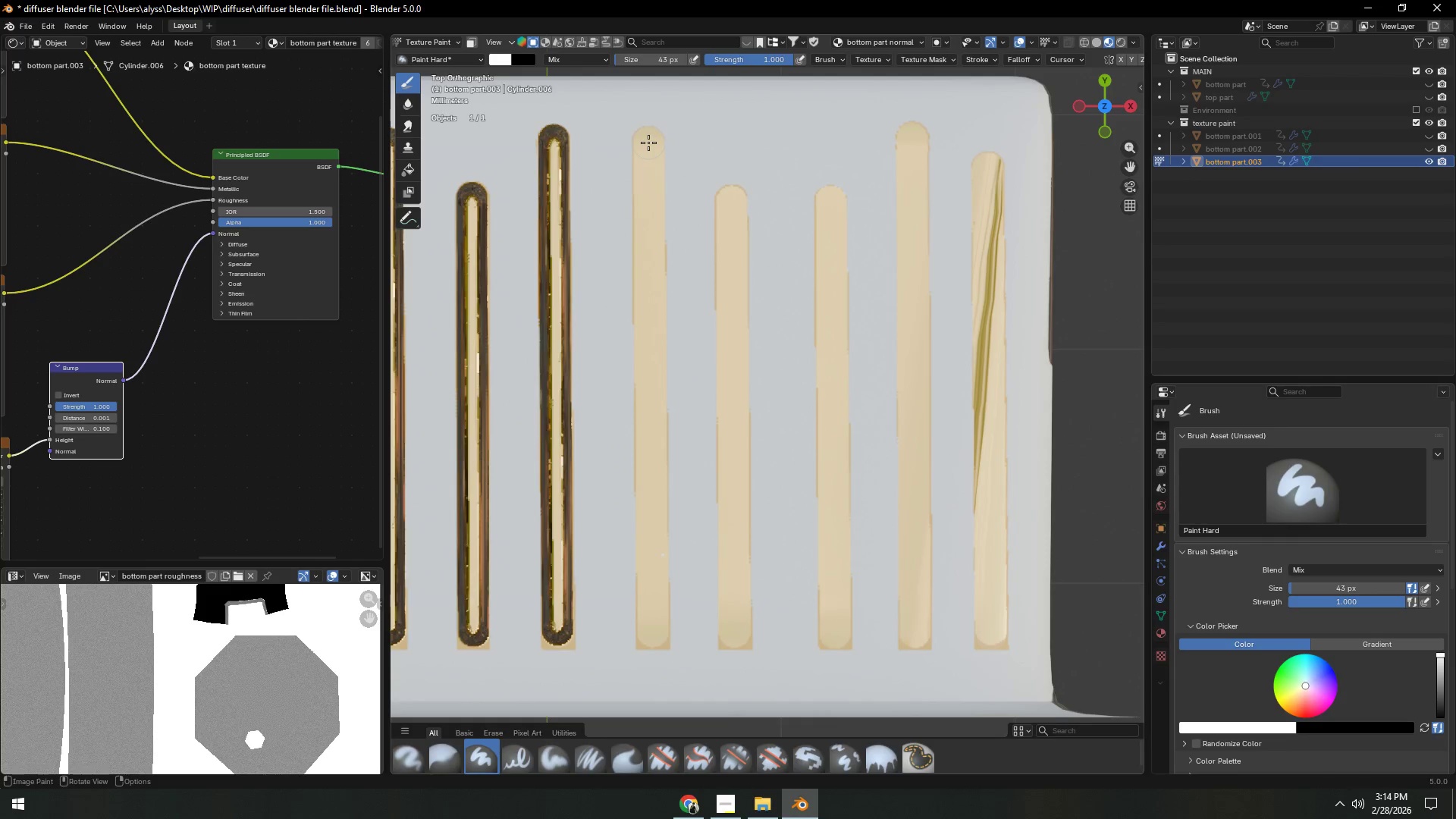 
left_click_drag(start_coordinate=[648, 143], to_coordinate=[652, 628])
 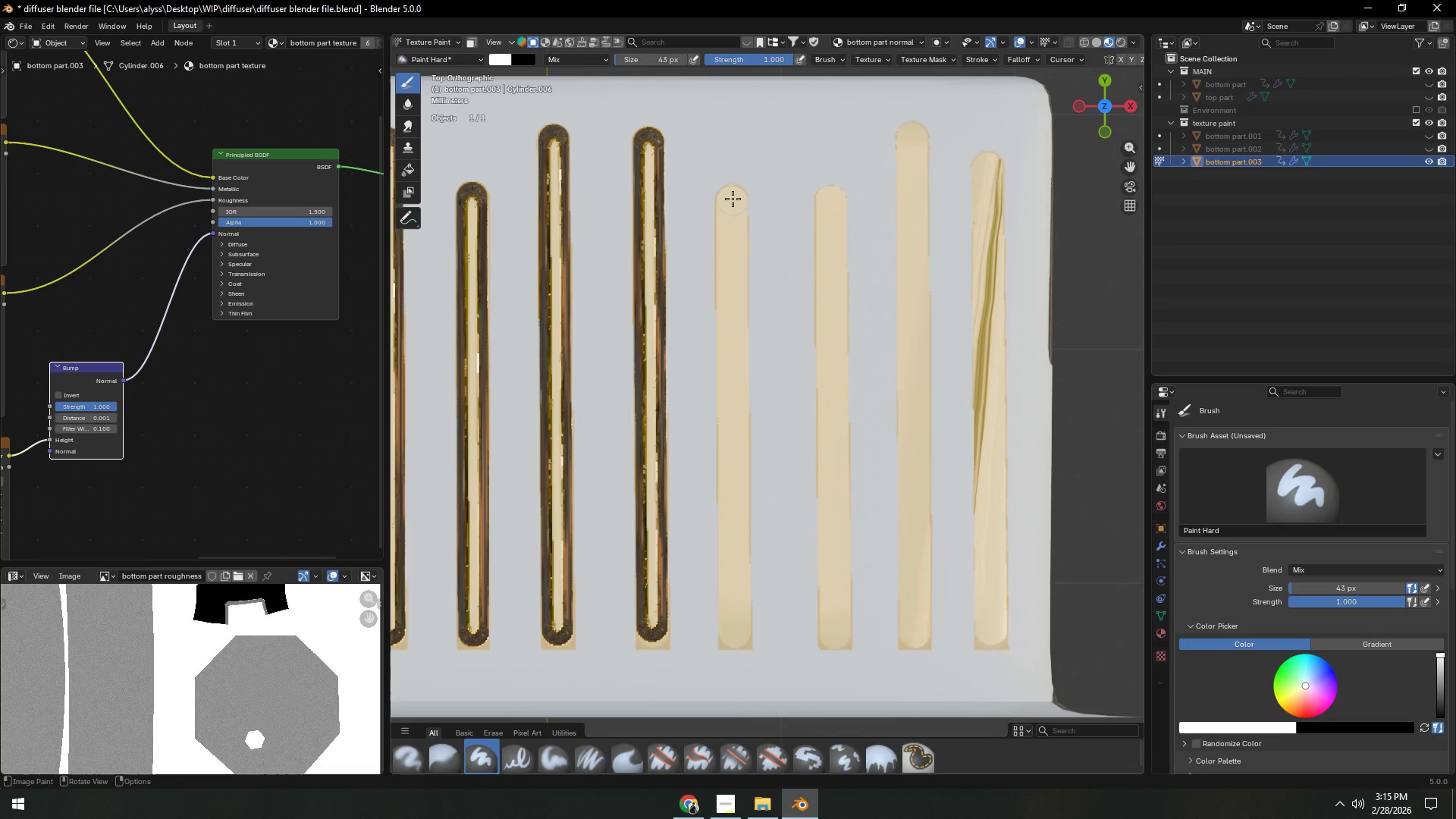 
left_click_drag(start_coordinate=[733, 199], to_coordinate=[734, 630])
 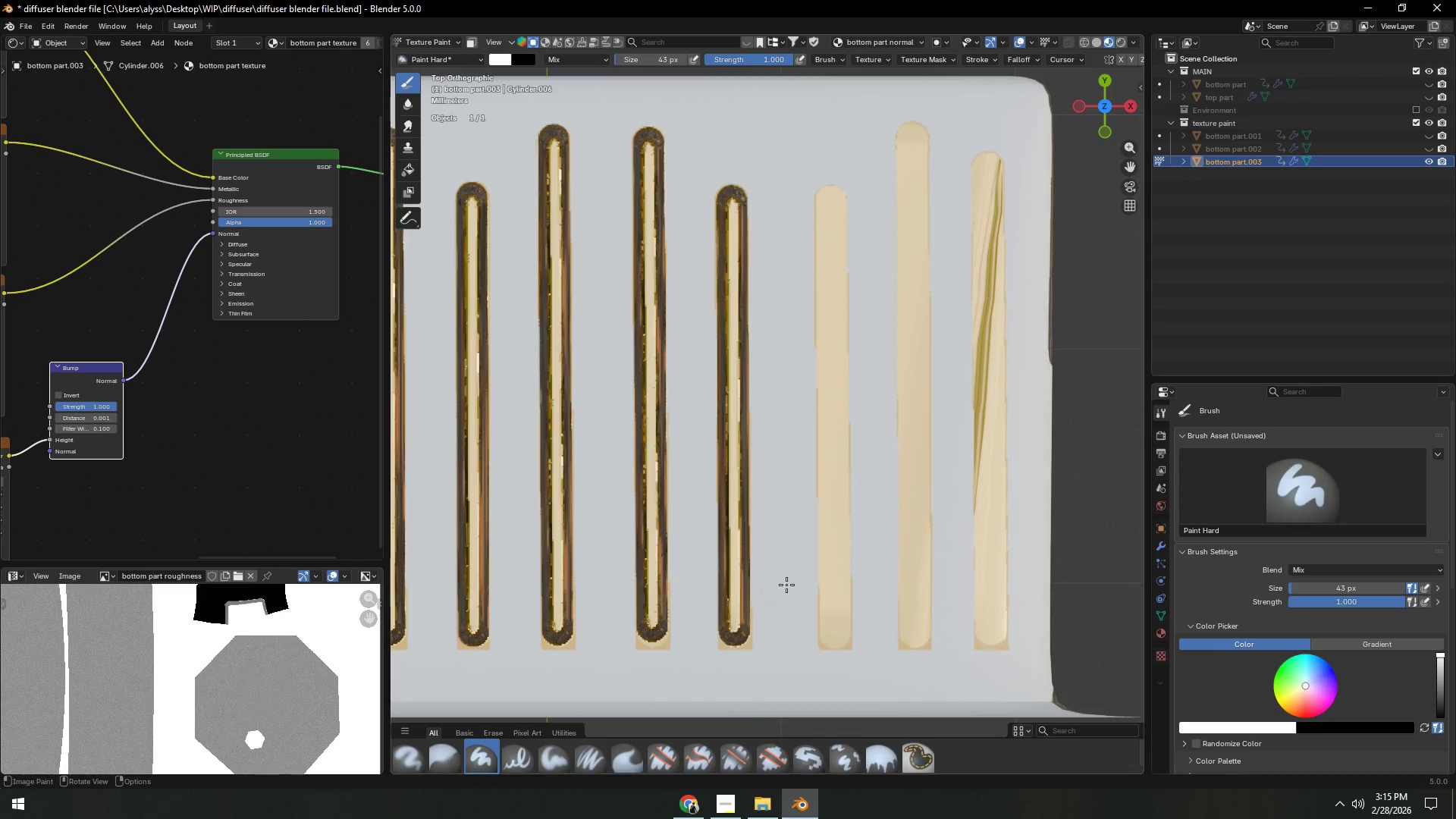 
hold_key(key=ShiftLeft, duration=0.64)
 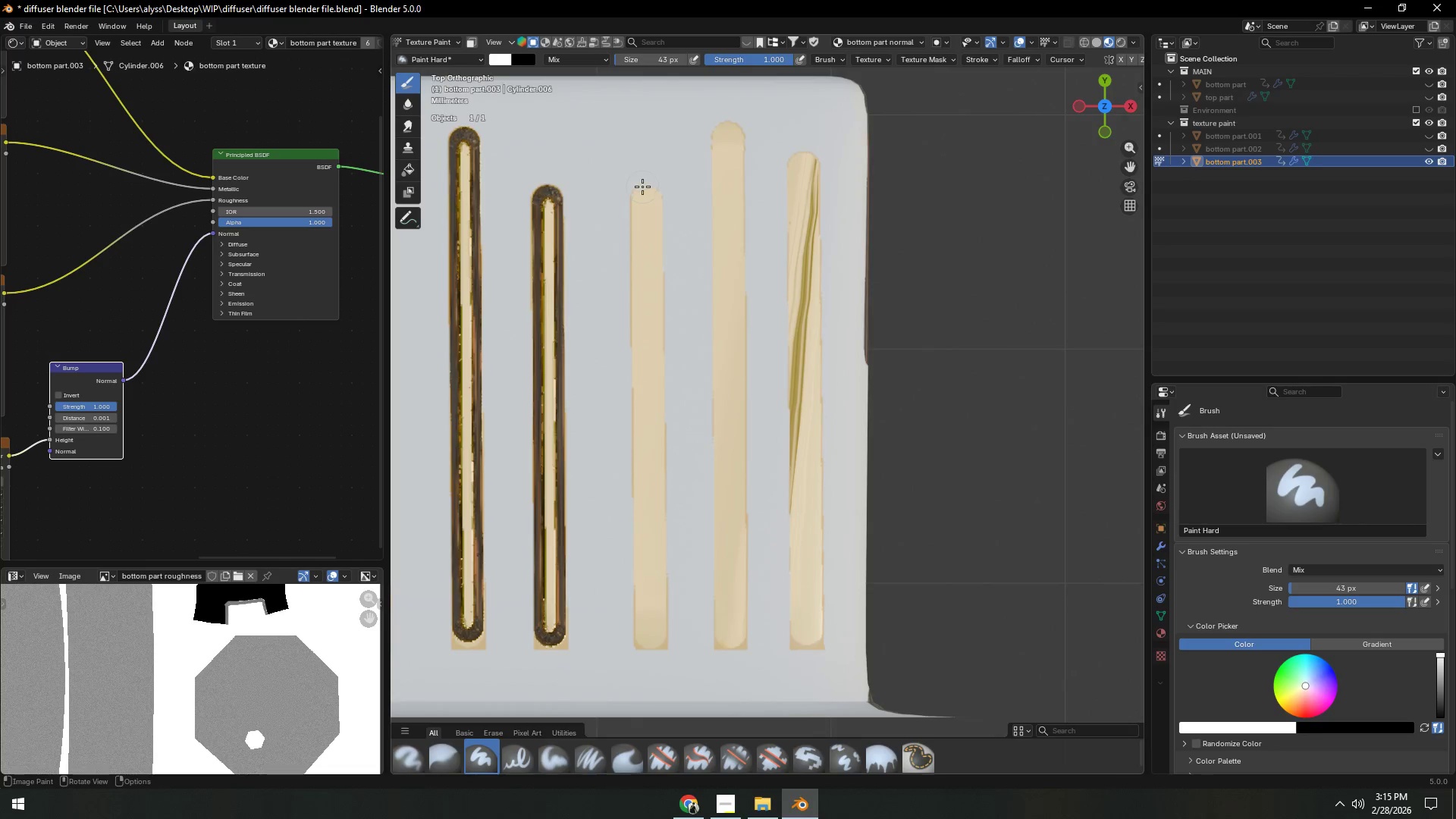 
left_click_drag(start_coordinate=[646, 201], to_coordinate=[651, 634])
 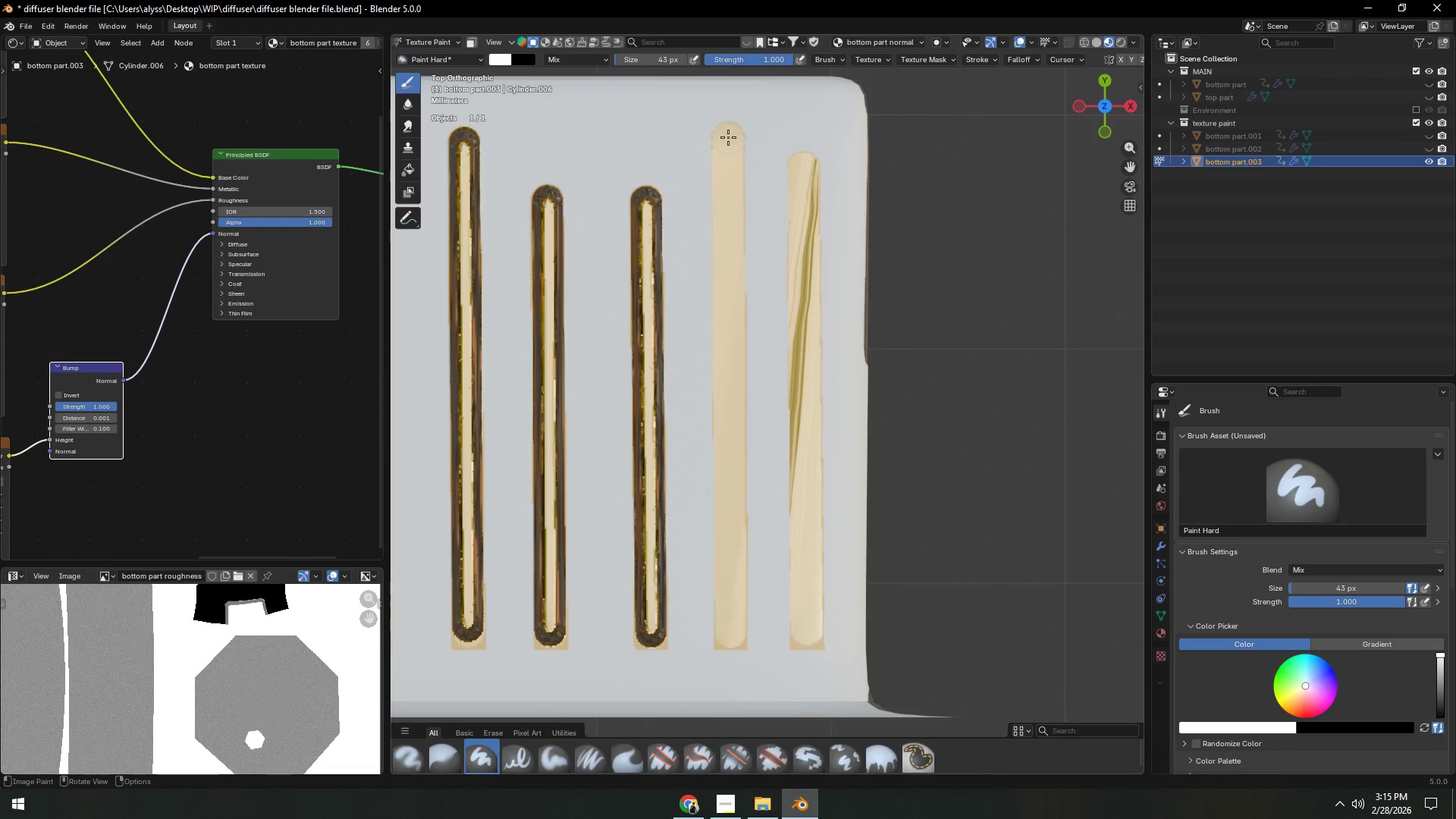 
left_click_drag(start_coordinate=[728, 138], to_coordinate=[731, 632])
 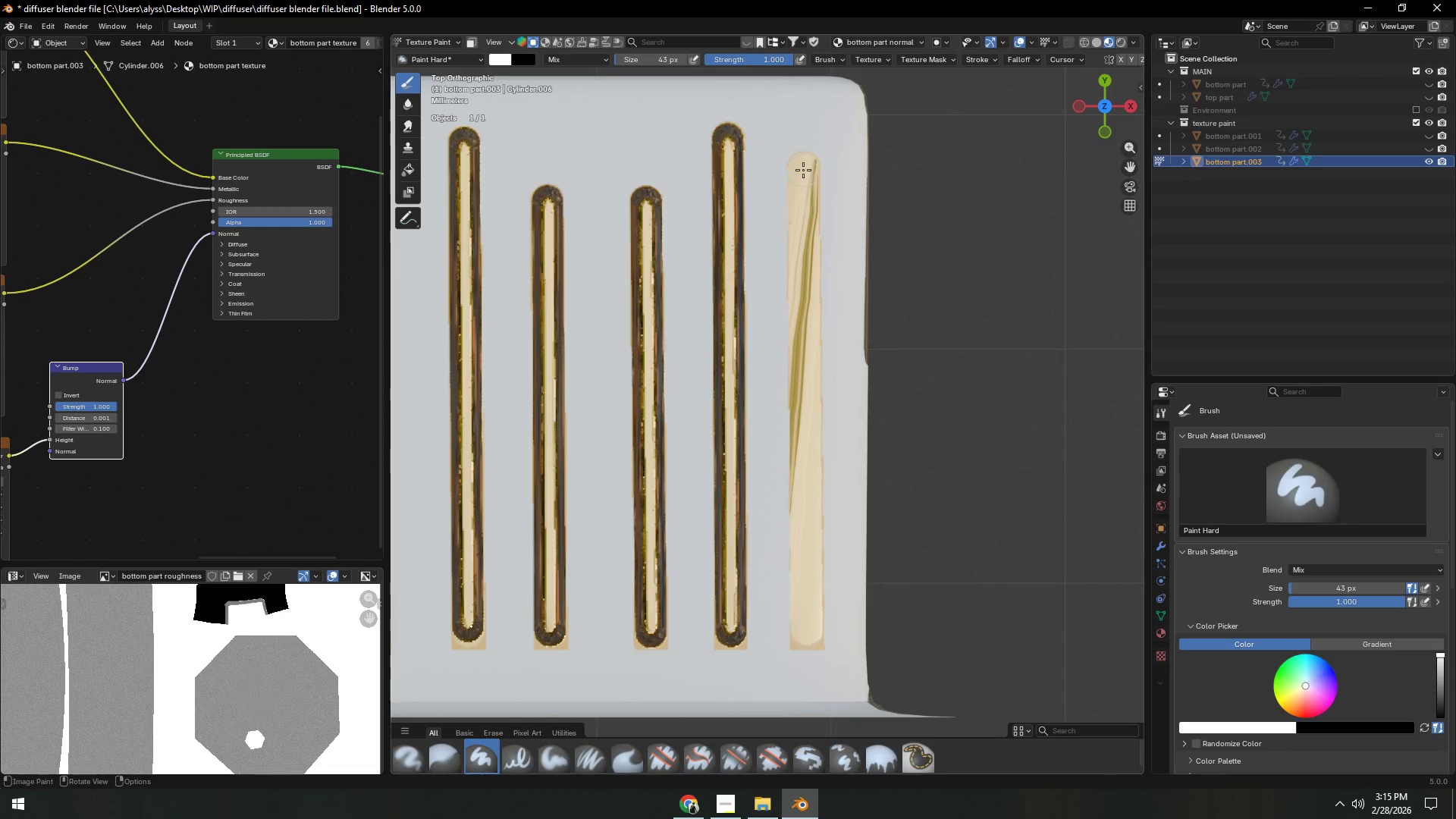 
left_click_drag(start_coordinate=[804, 167], to_coordinate=[806, 629])
 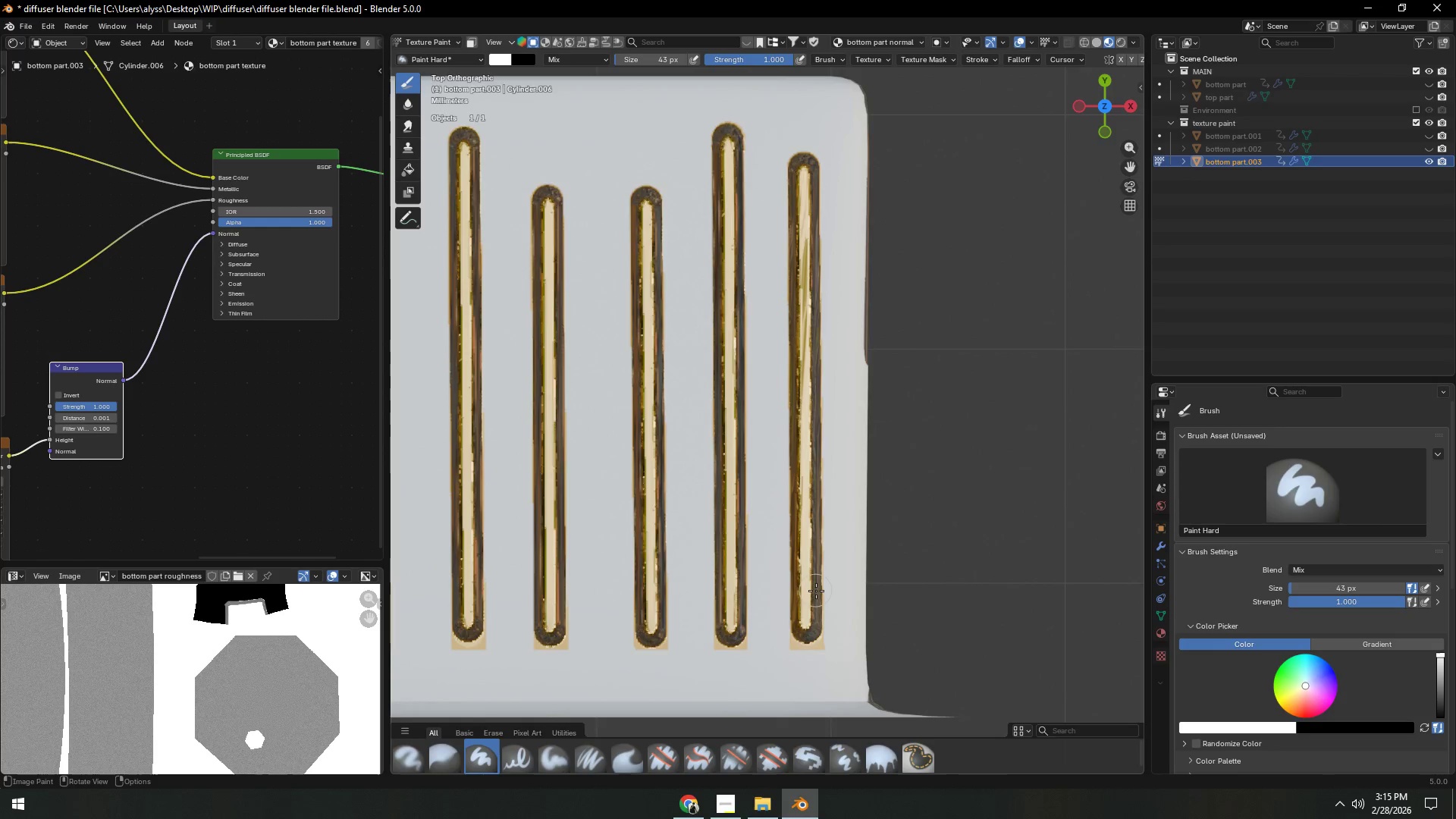 
scroll: coordinate [752, 573], scroll_direction: down, amount: 9.0
 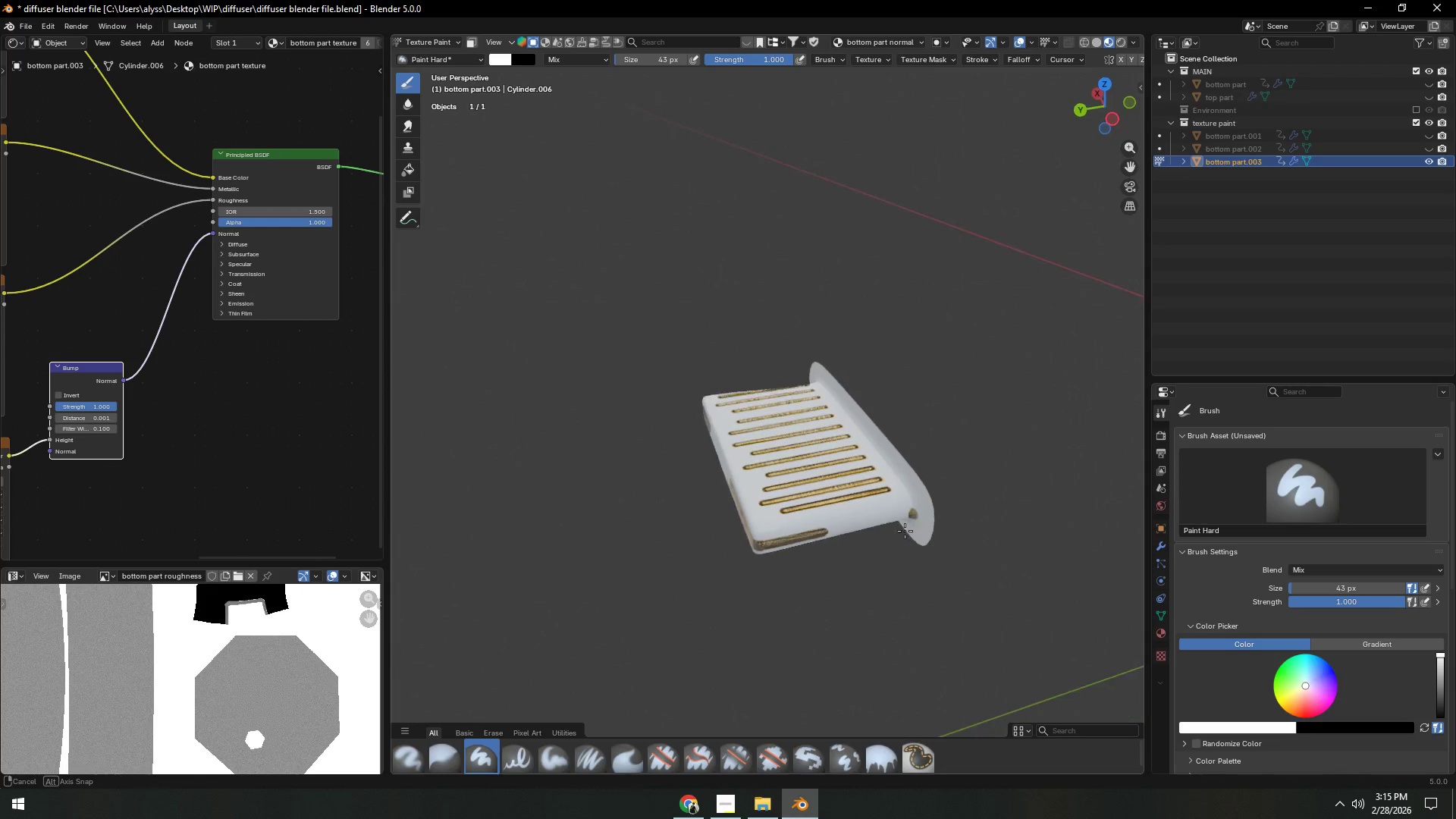 
key(Backquote)
 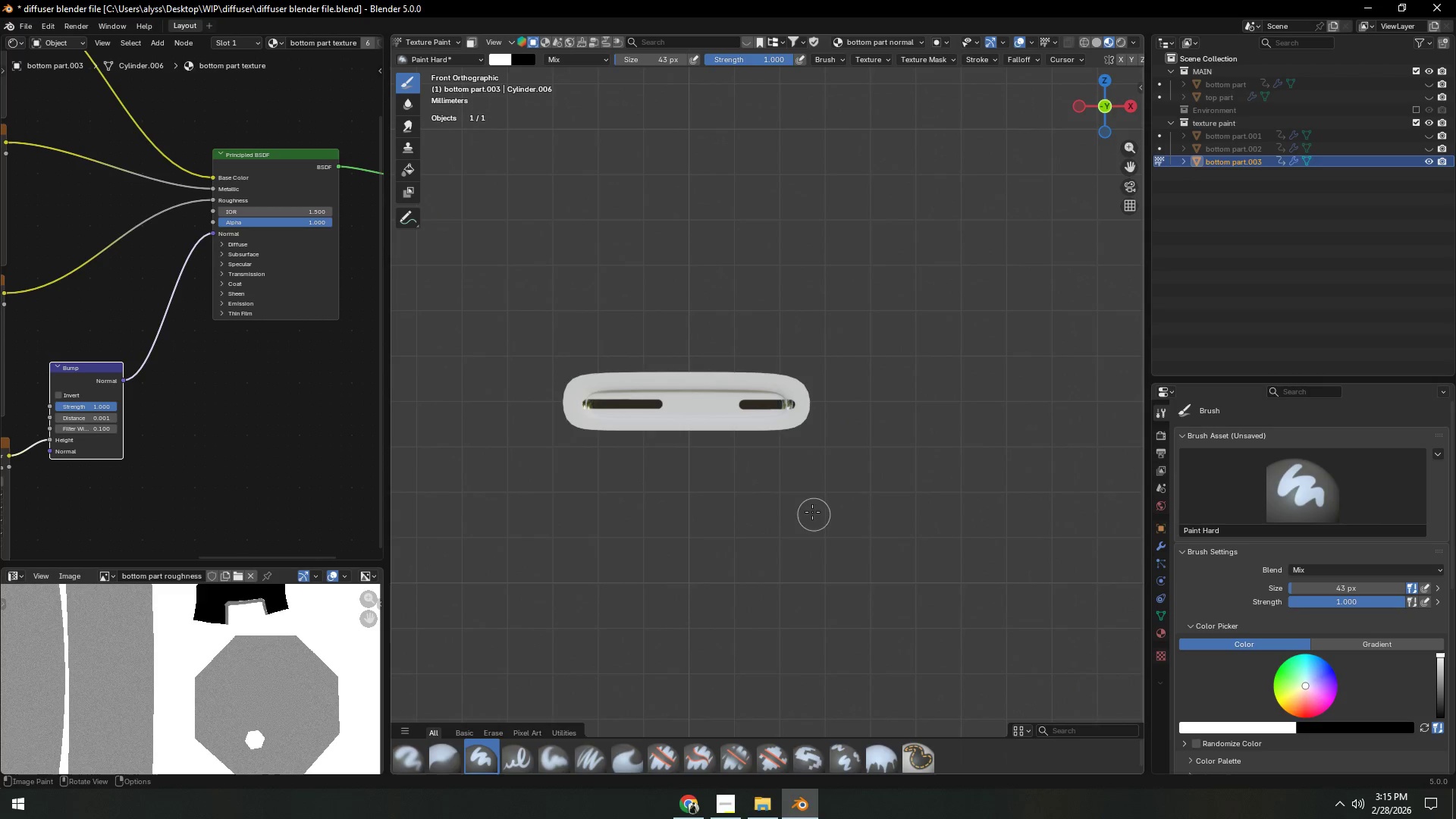 
scroll: coordinate [817, 497], scroll_direction: up, amount: 5.0
 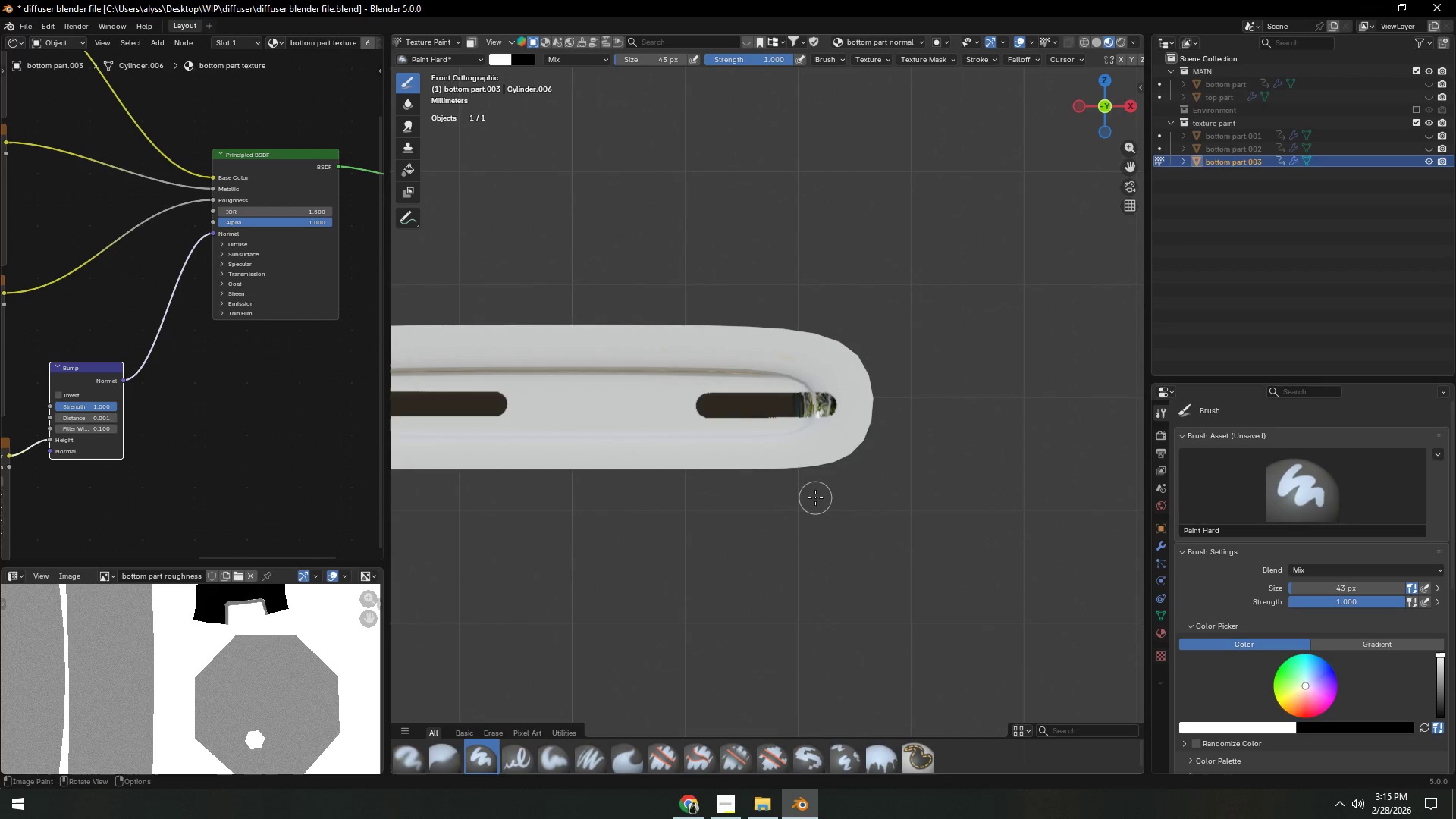 
key(Backquote)
 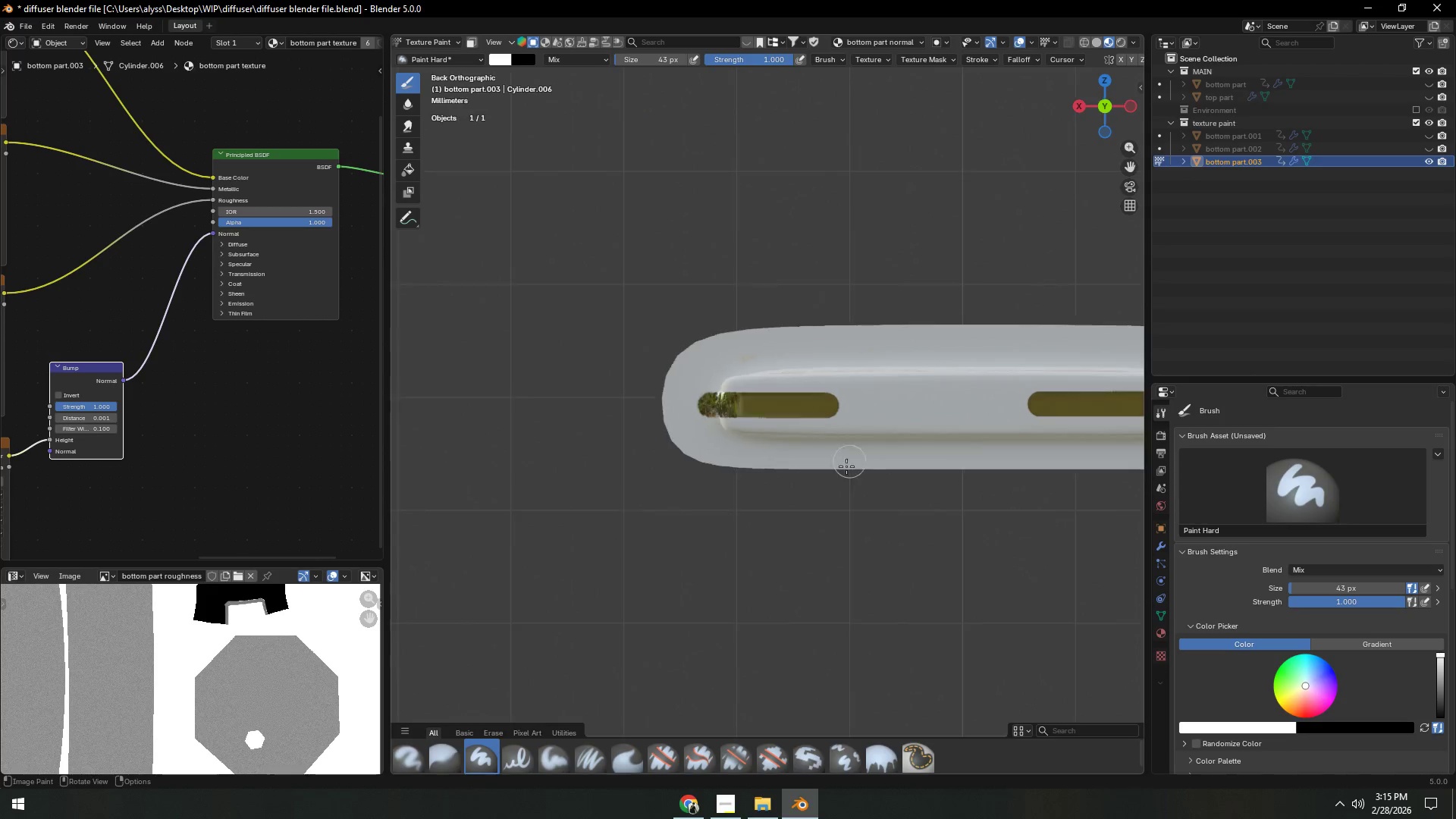 
scroll: coordinate [843, 469], scroll_direction: up, amount: 6.0
 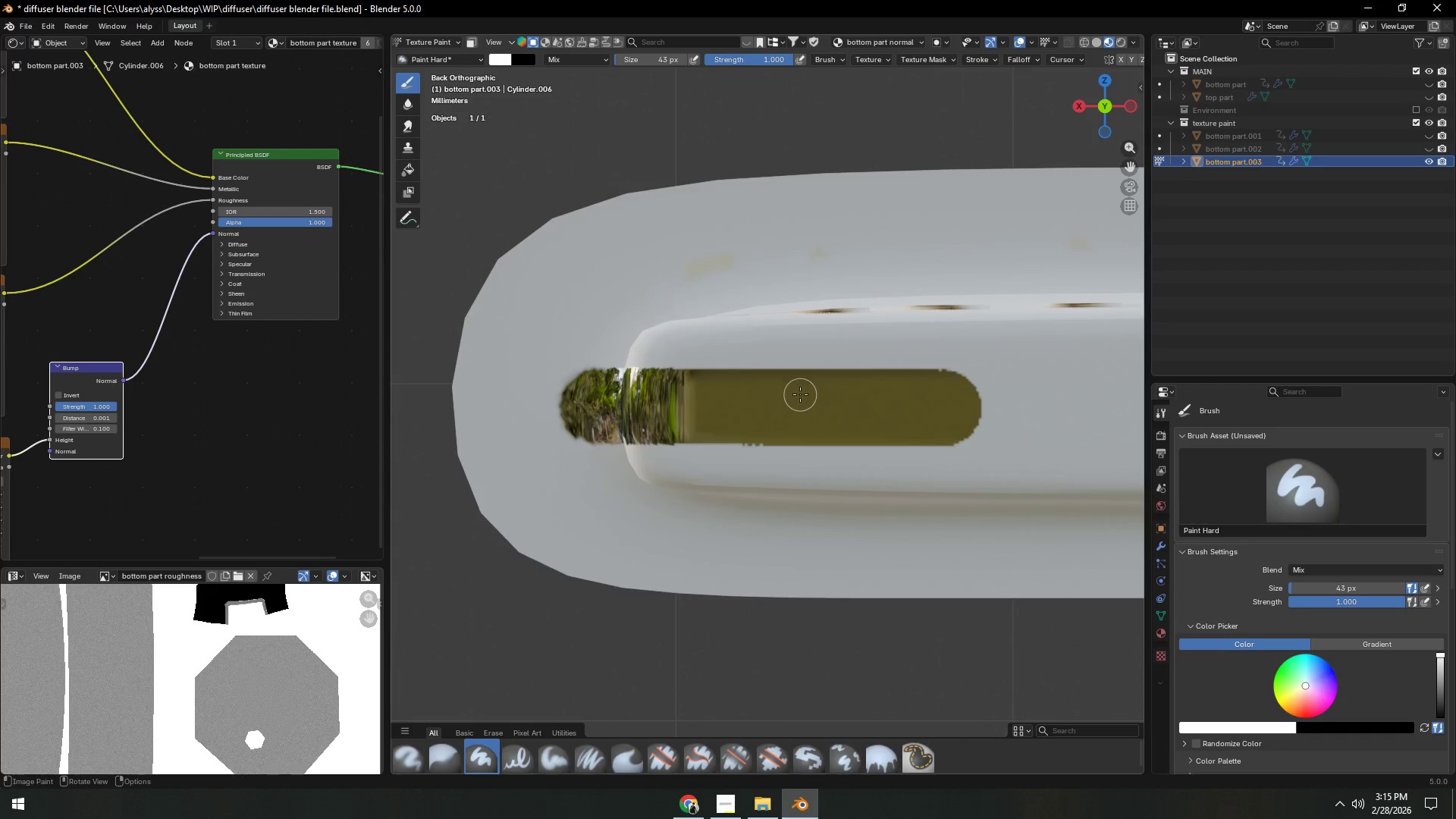 
key(F)
 